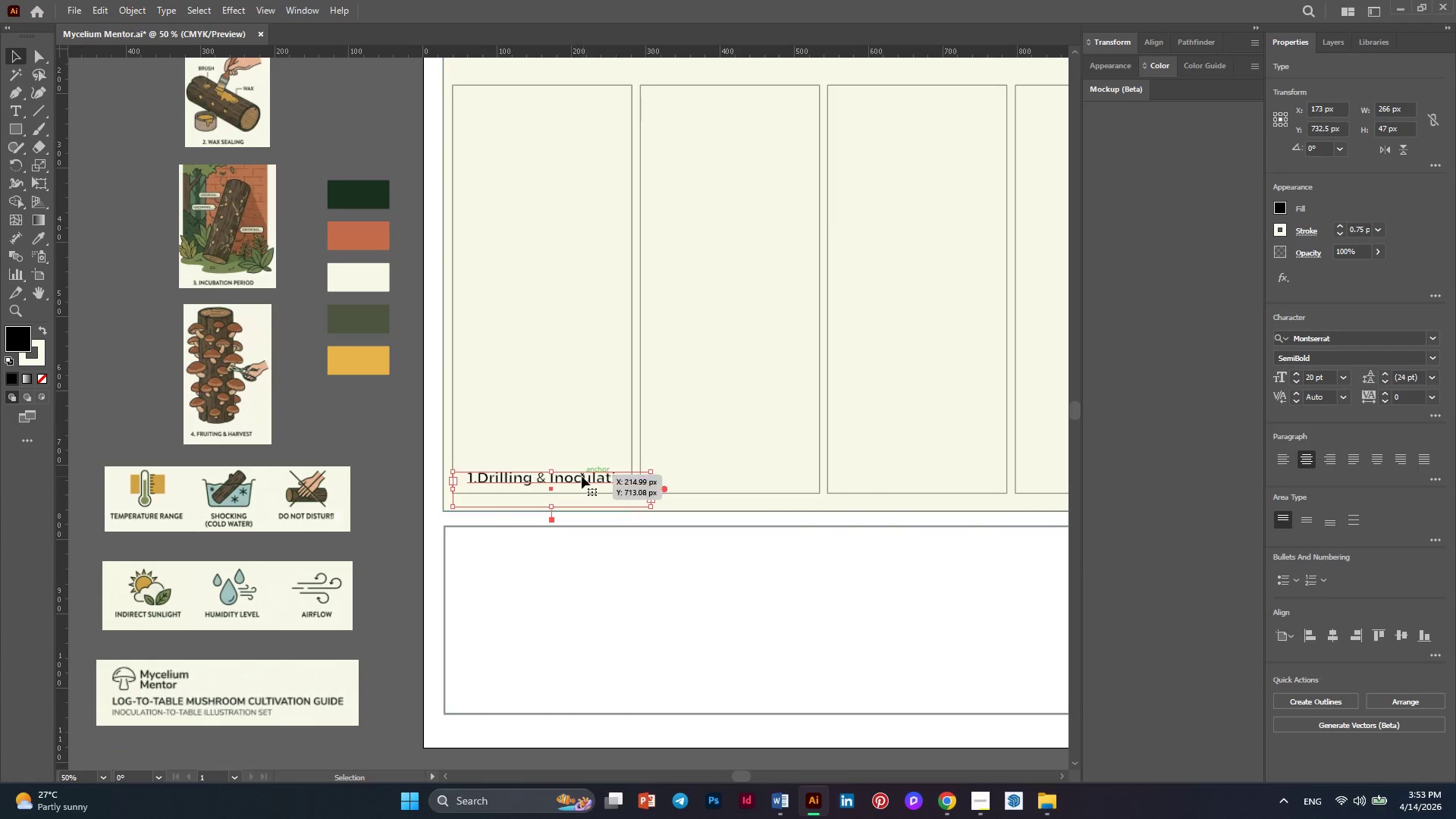 
left_click_drag(start_coordinate=[582, 476], to_coordinate=[573, 478])
 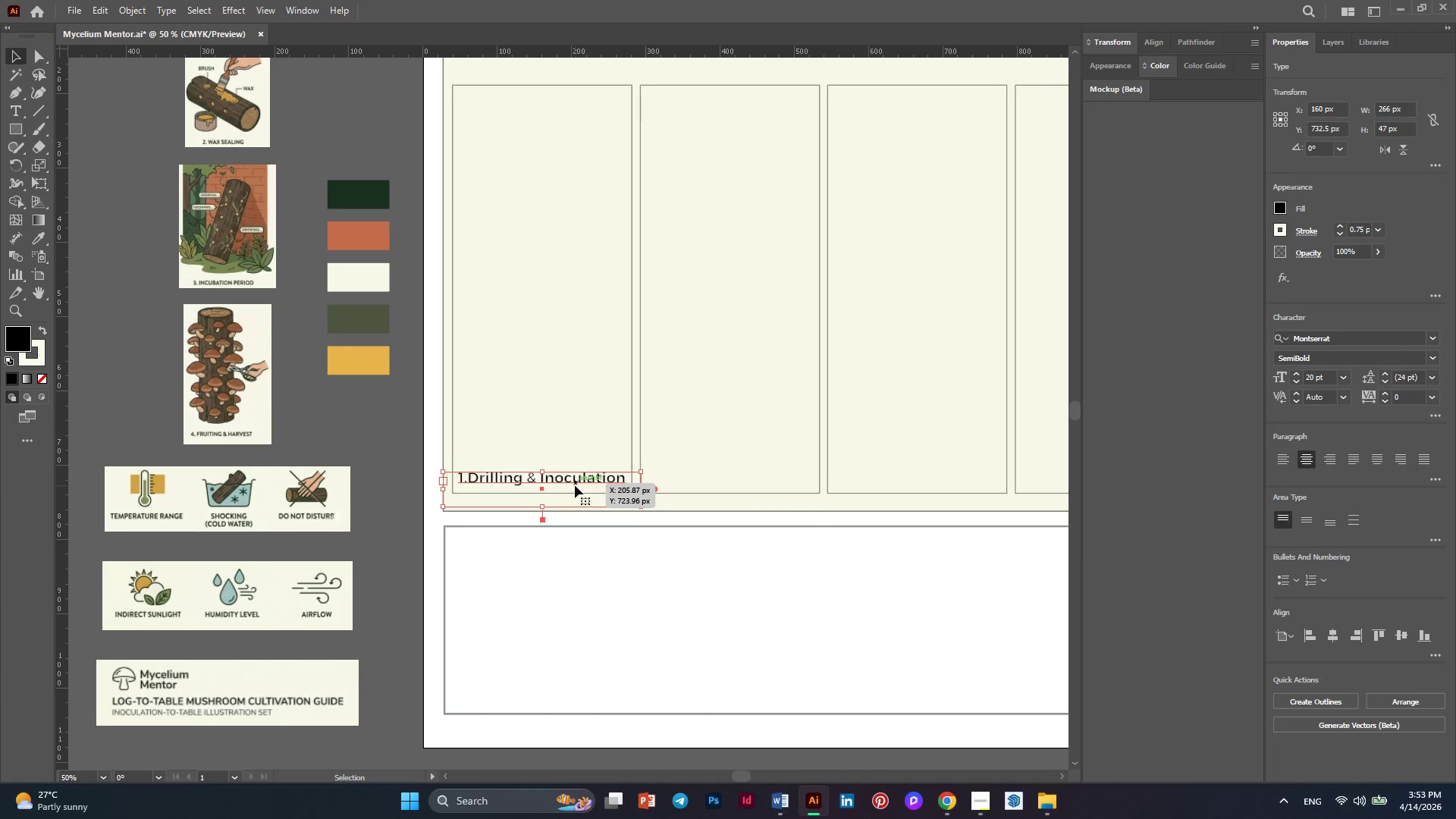 
hold_key(key=AltLeft, duration=2.25)
left_click_drag(start_coordinate=[583, 478], to_coordinate=[767, 471])
 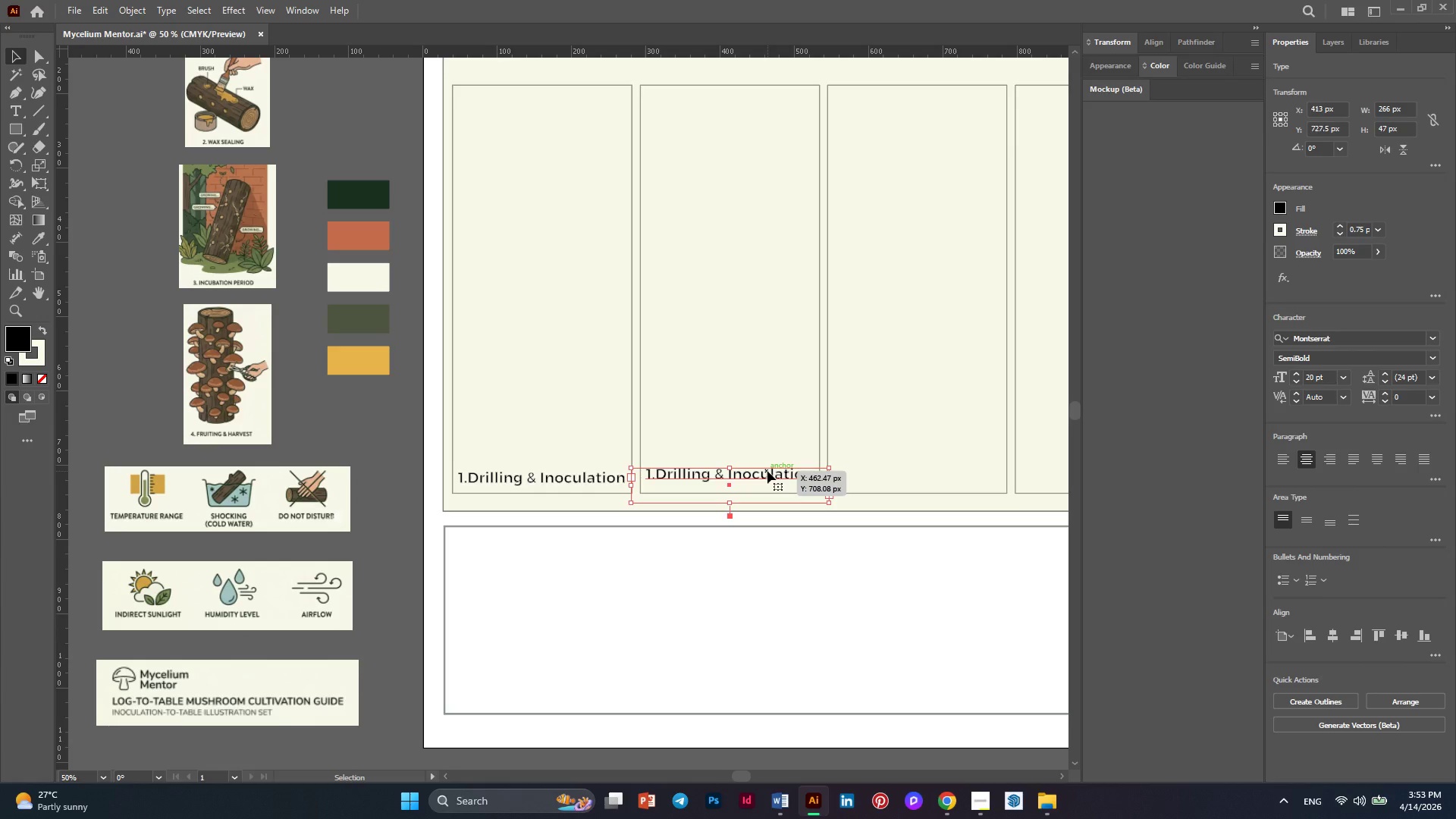 
hold_key(key=AltLeft, duration=1.61)
left_click_drag(start_coordinate=[767, 471], to_coordinate=[960, 469])
 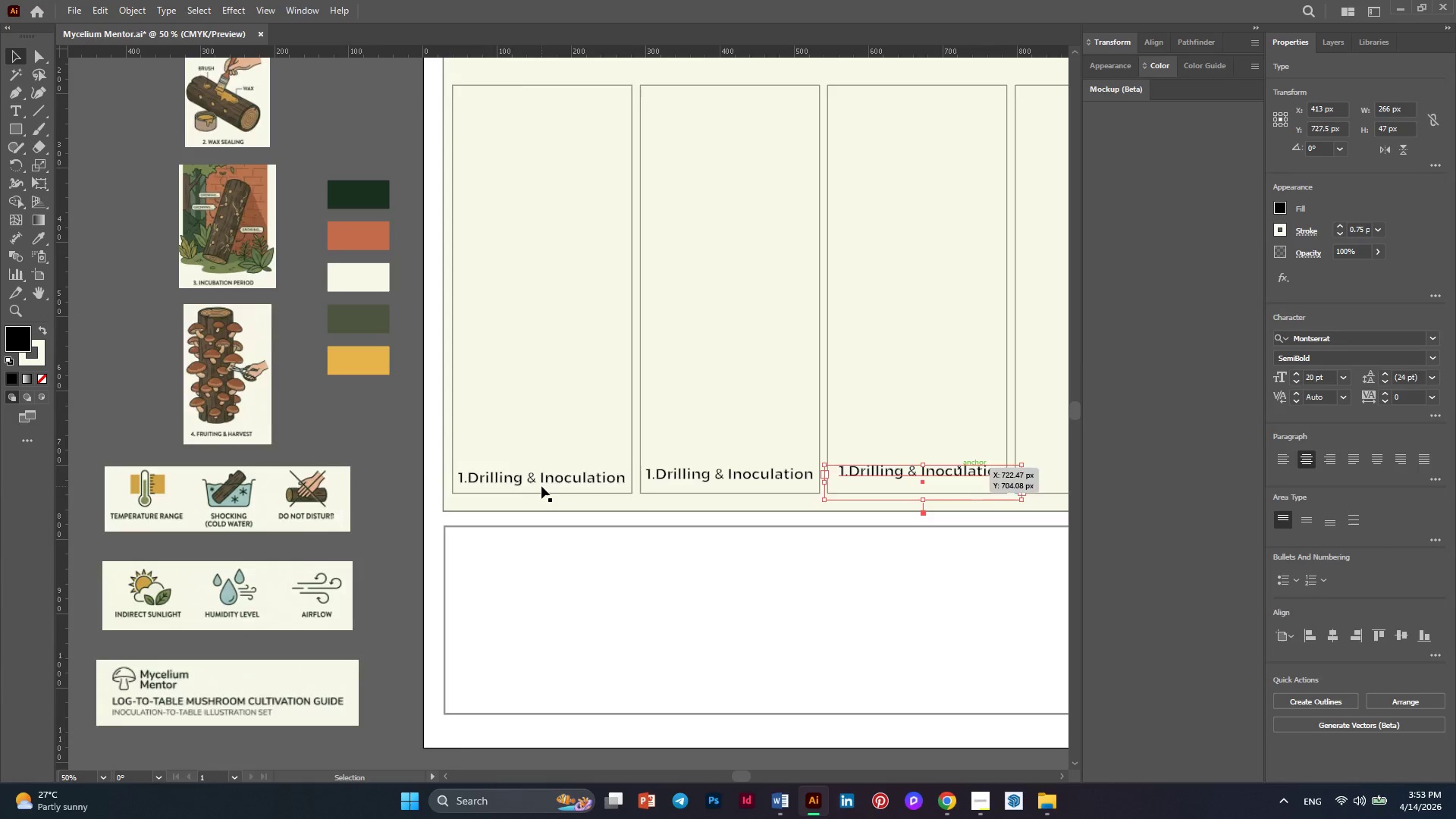 
key(Alt+AltLeft)
 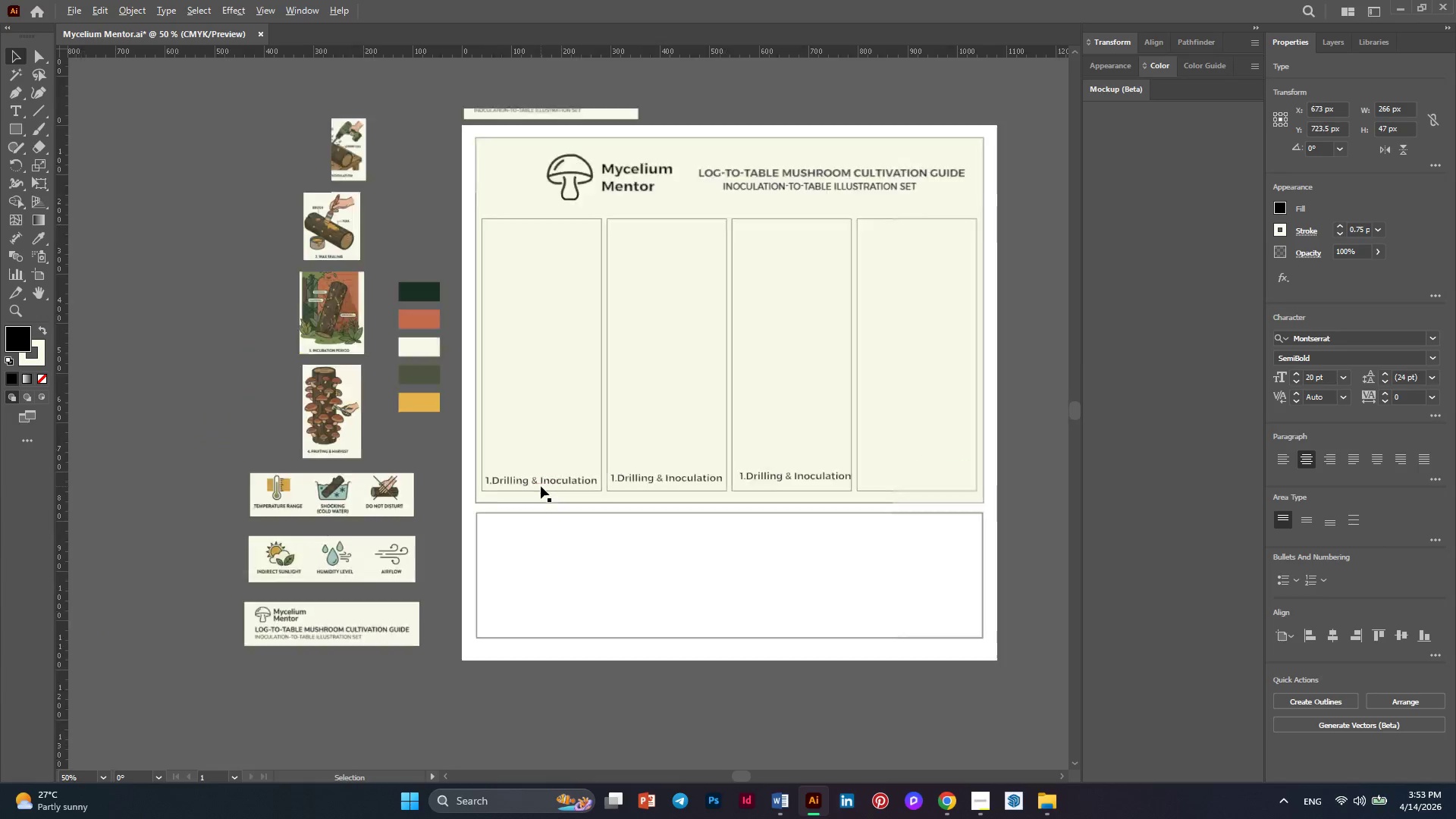 
hold_key(key=AltLeft, duration=0.41)
 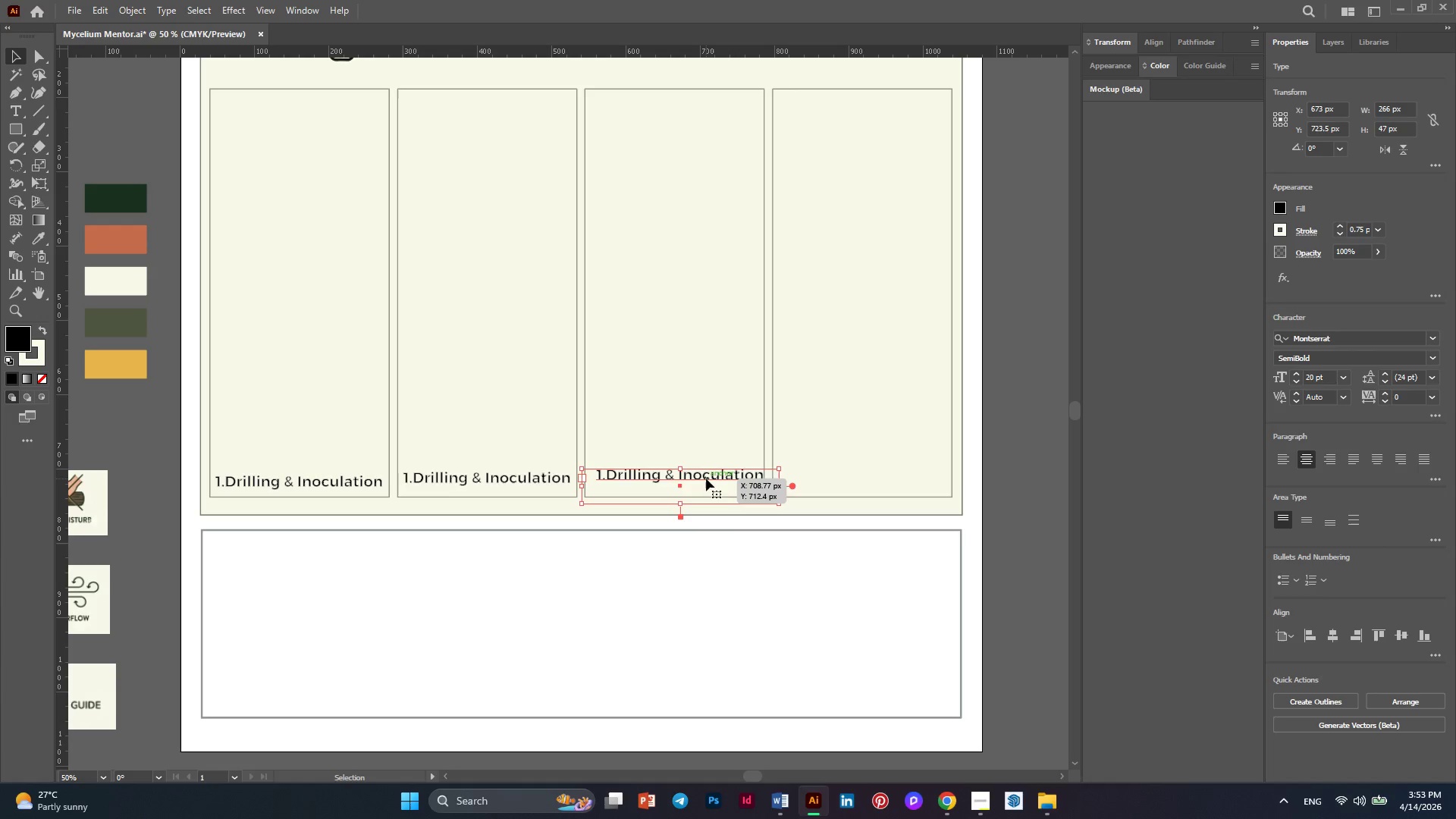 
scroll: coordinate [541, 486], scroll_direction: down, amount: 2.0
 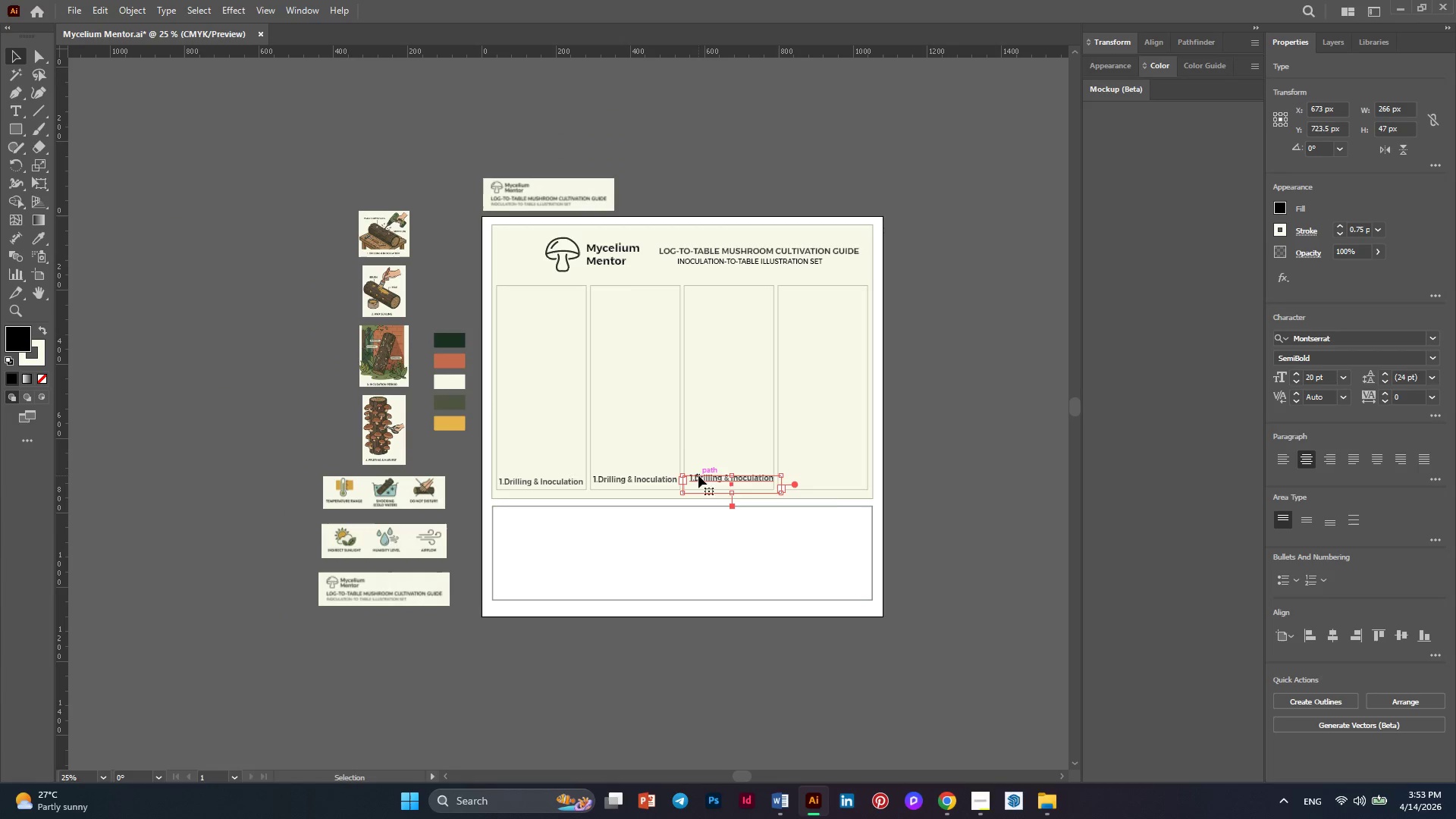 
scroll: coordinate [783, 482], scroll_direction: up, amount: 2.0
 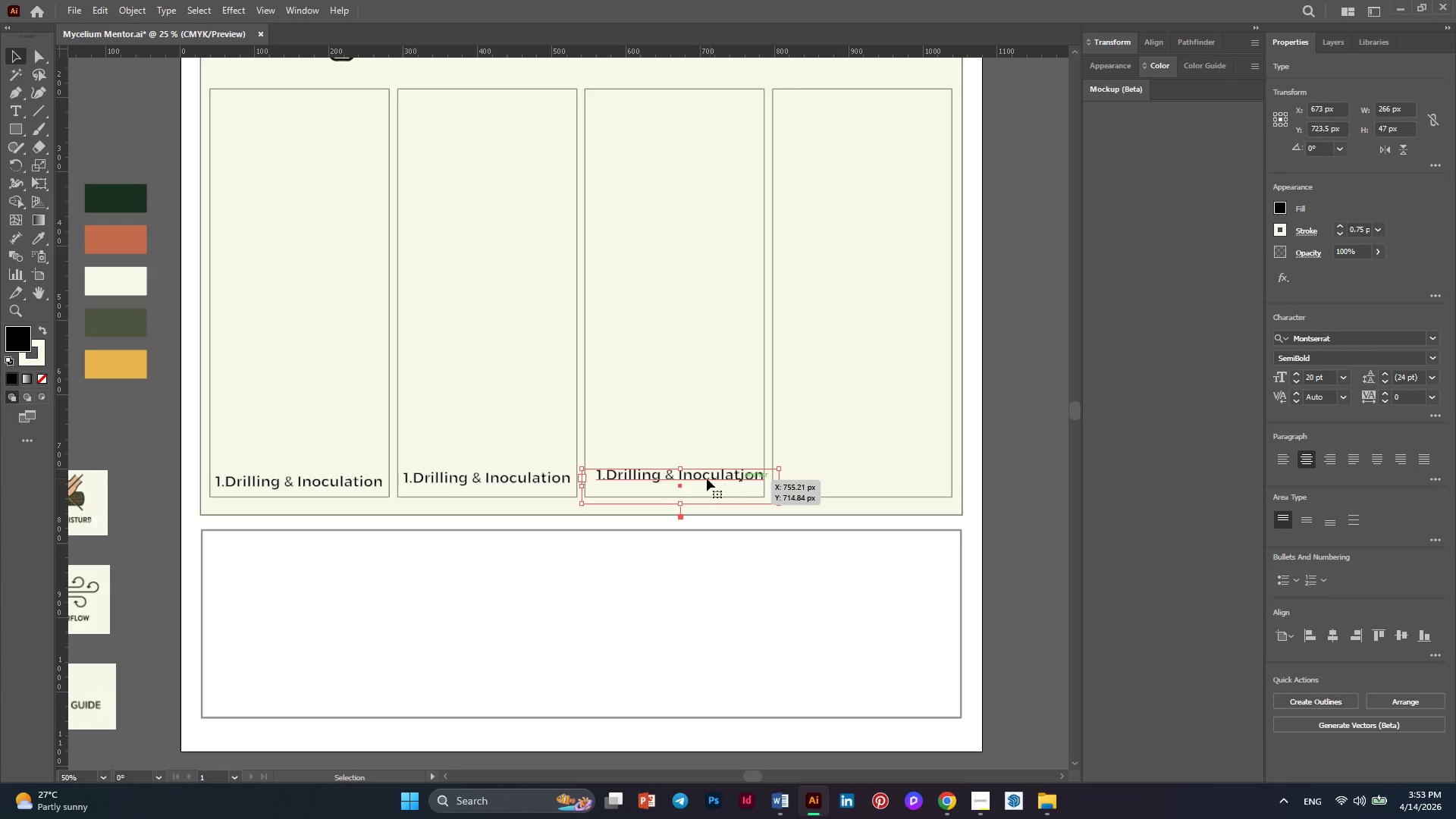 
hold_key(key=AltLeft, duration=1.97)
left_click_drag(start_coordinate=[706, 479], to_coordinate=[890, 479])
 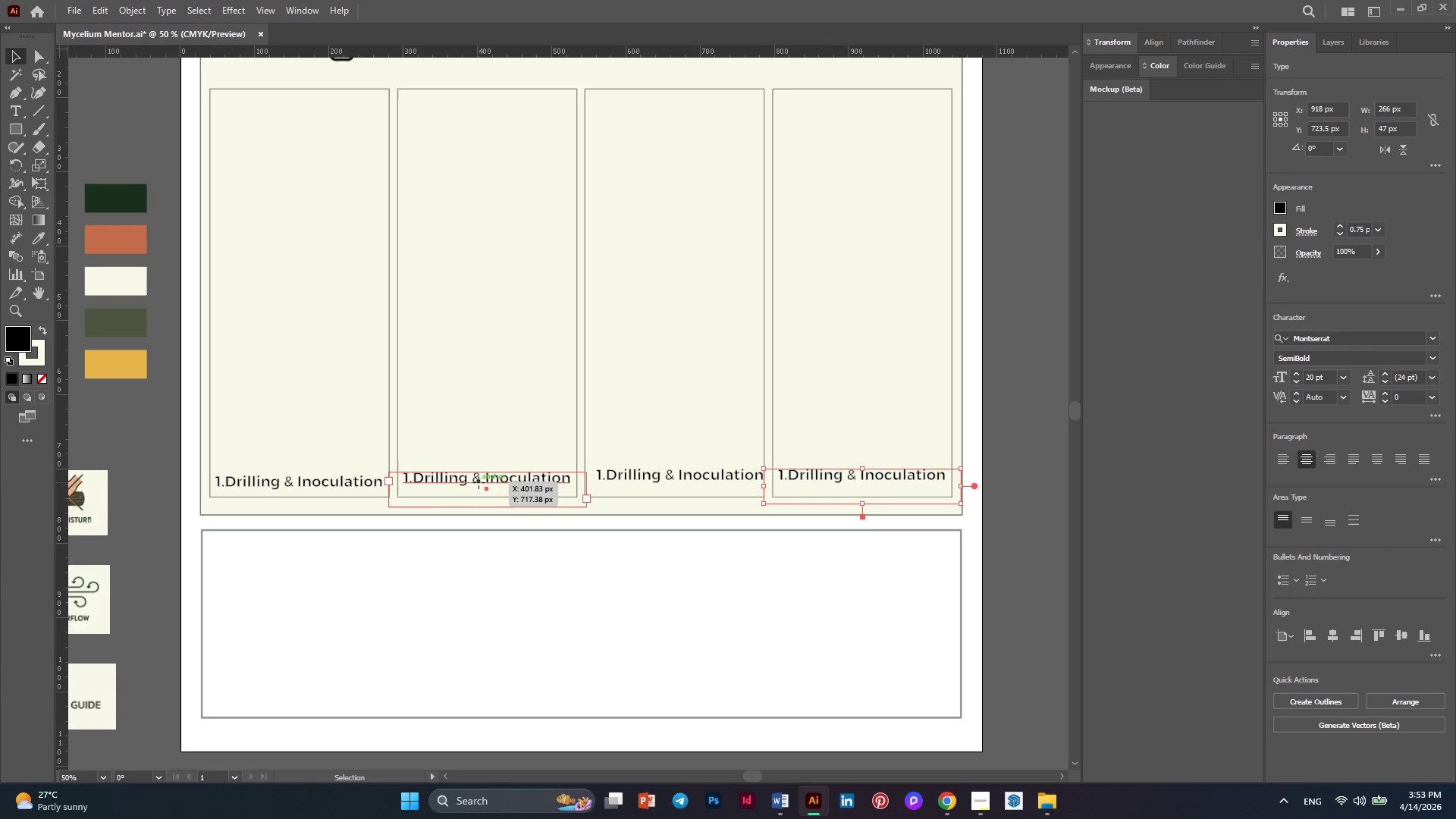 
double_click([479, 482])
 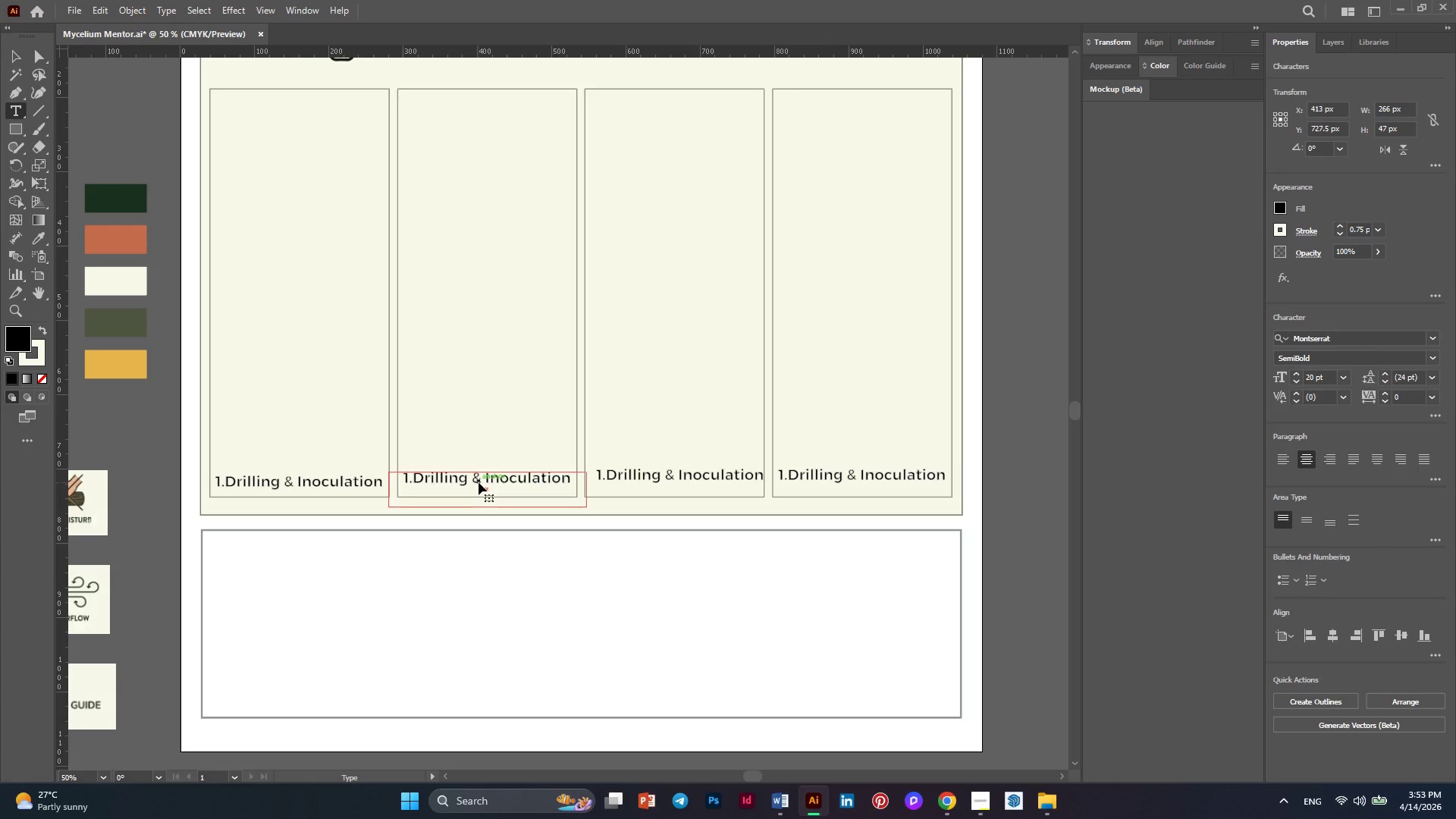 
key(Control+ControlLeft)
 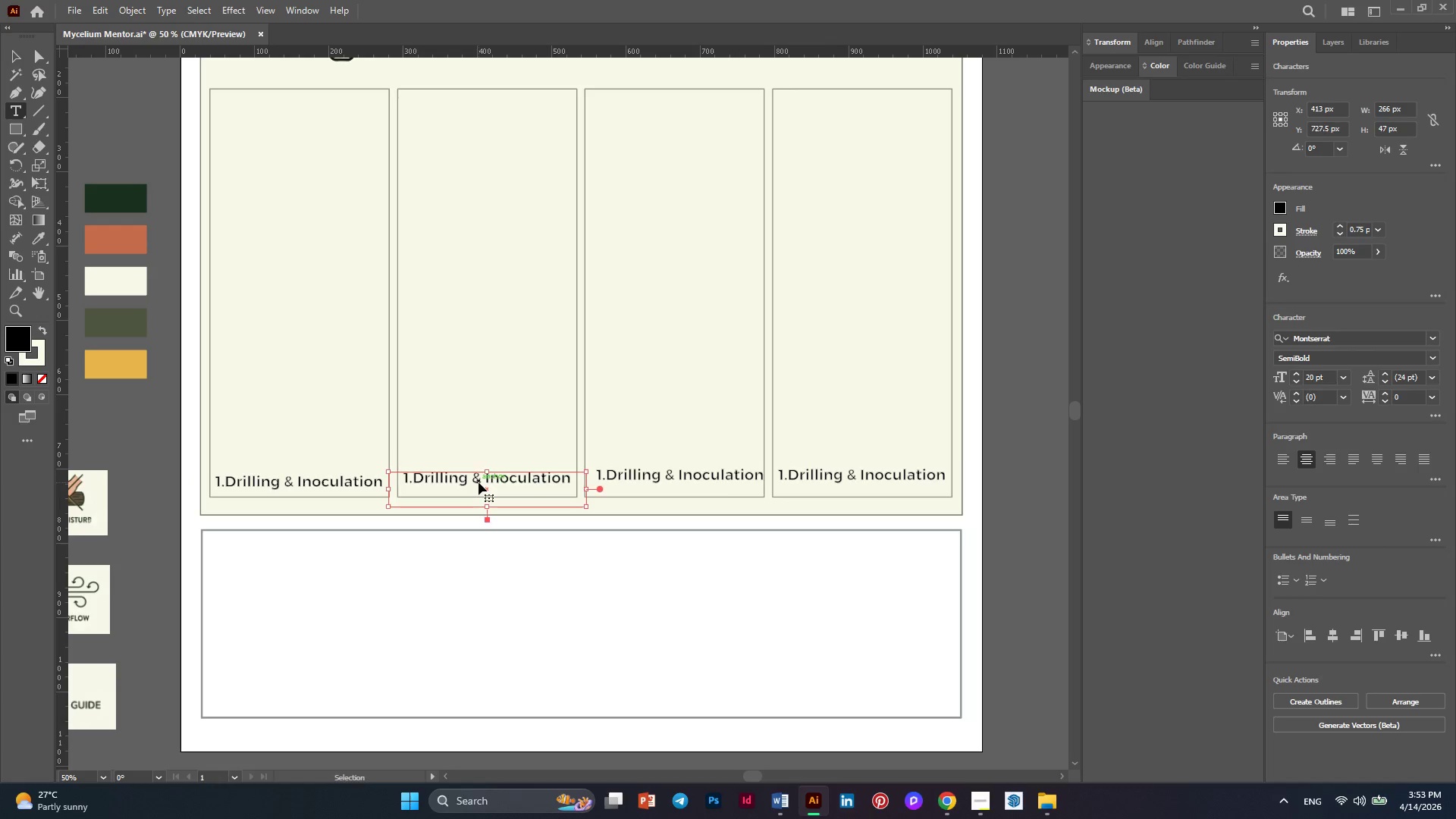 
key(Control+A)
 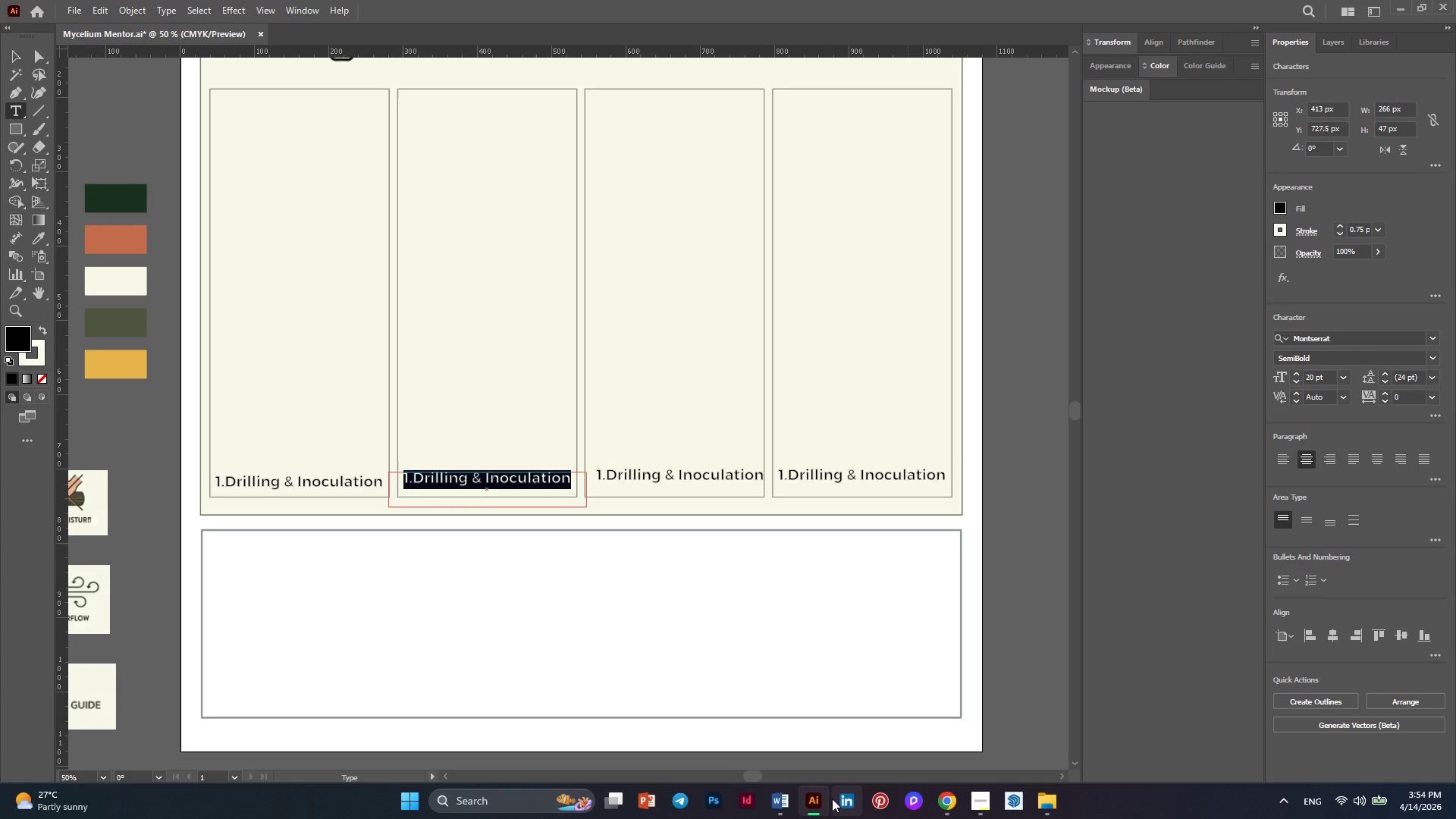 
left_click([780, 800])
 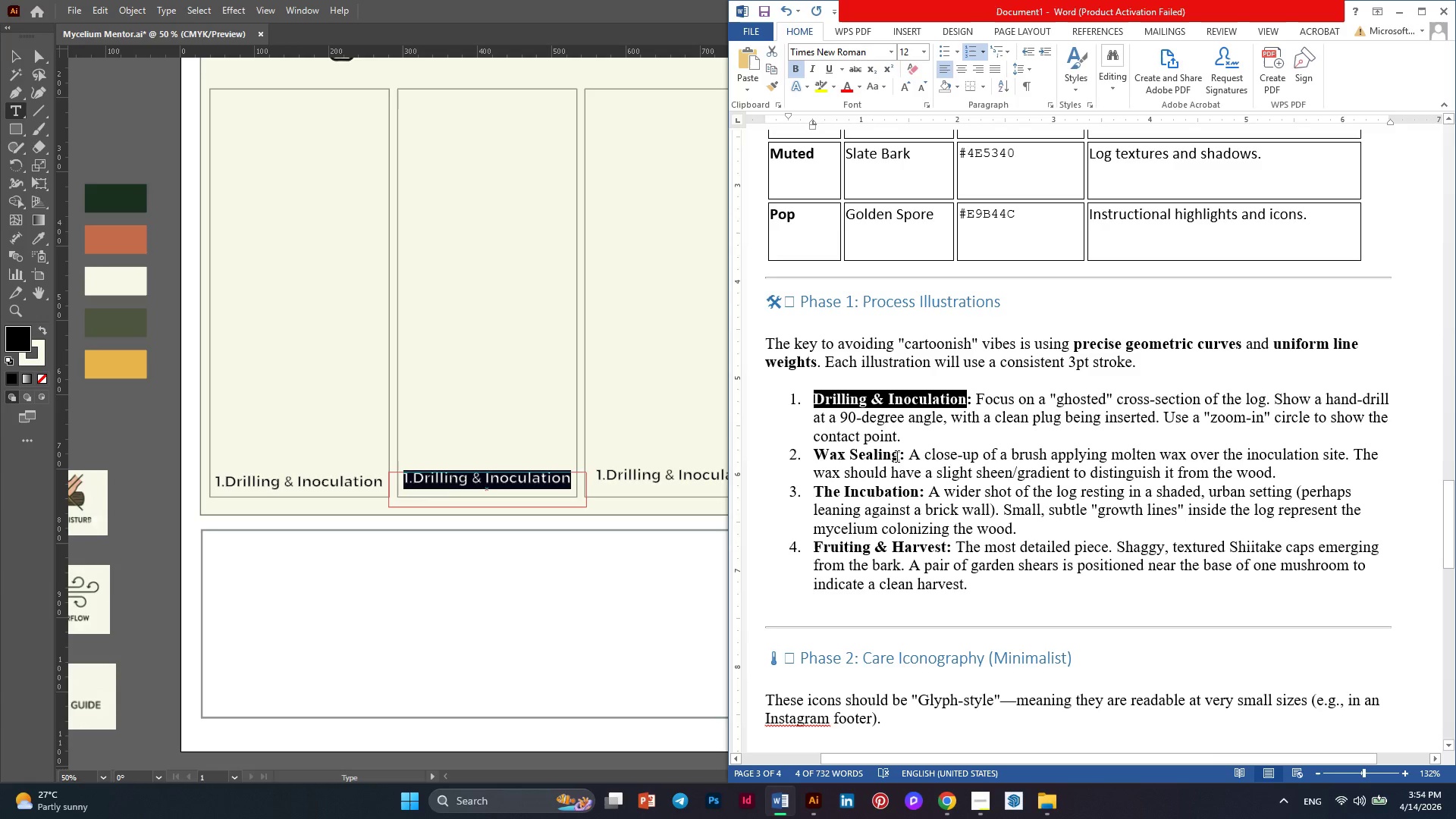 
left_click_drag(start_coordinate=[896, 453], to_coordinate=[809, 454])
 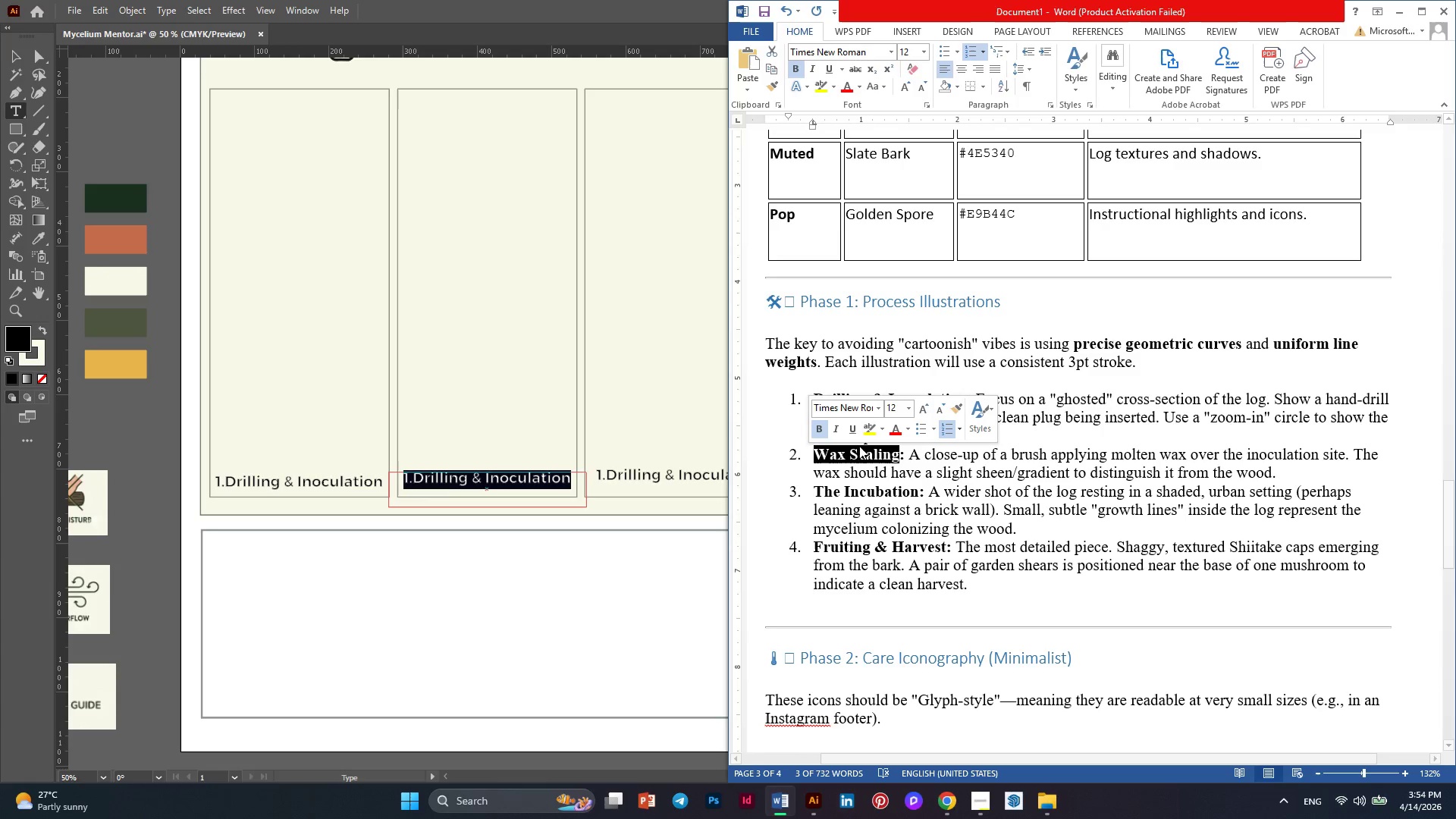 
right_click([852, 454])
 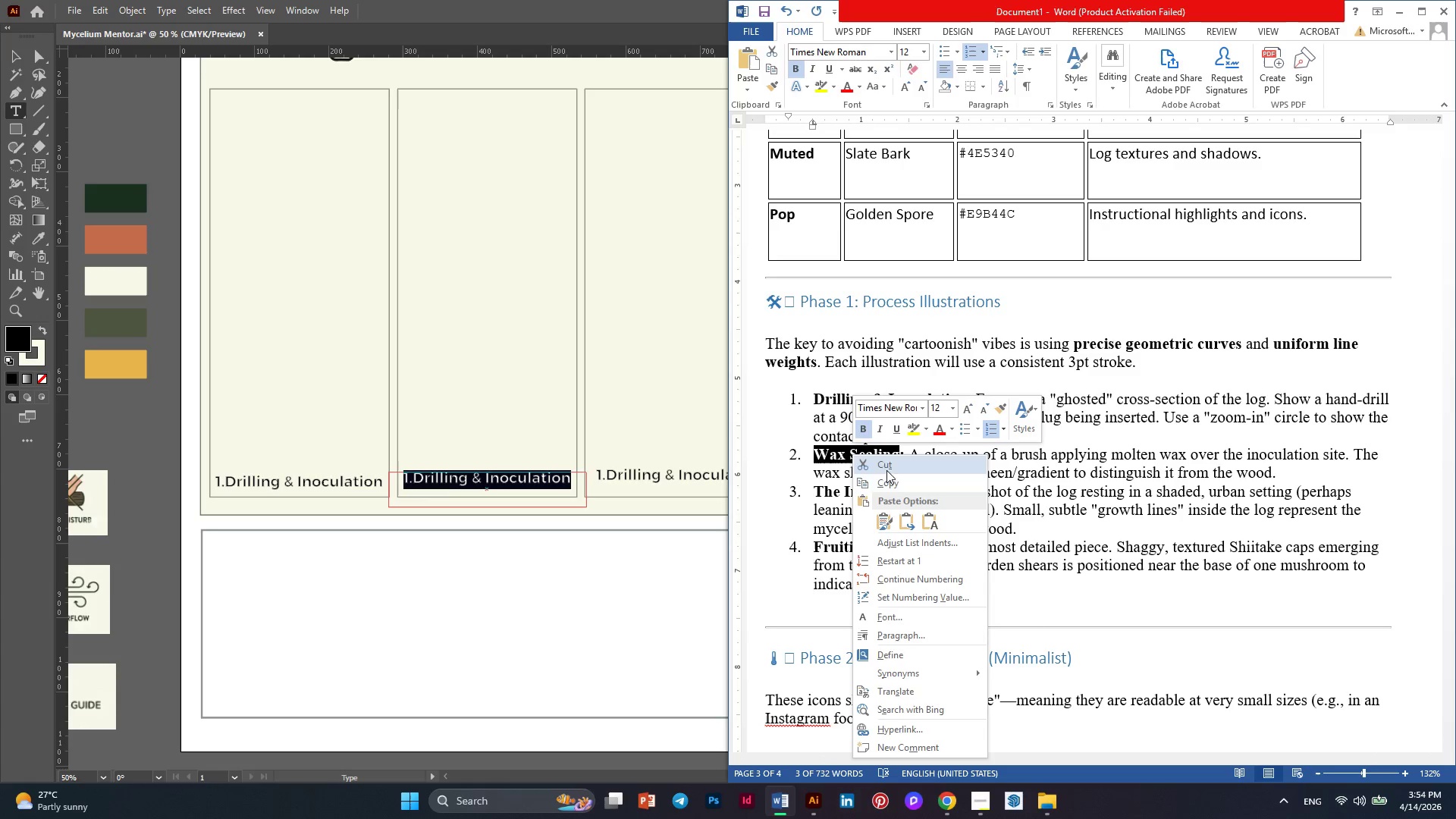 
left_click([886, 476])
 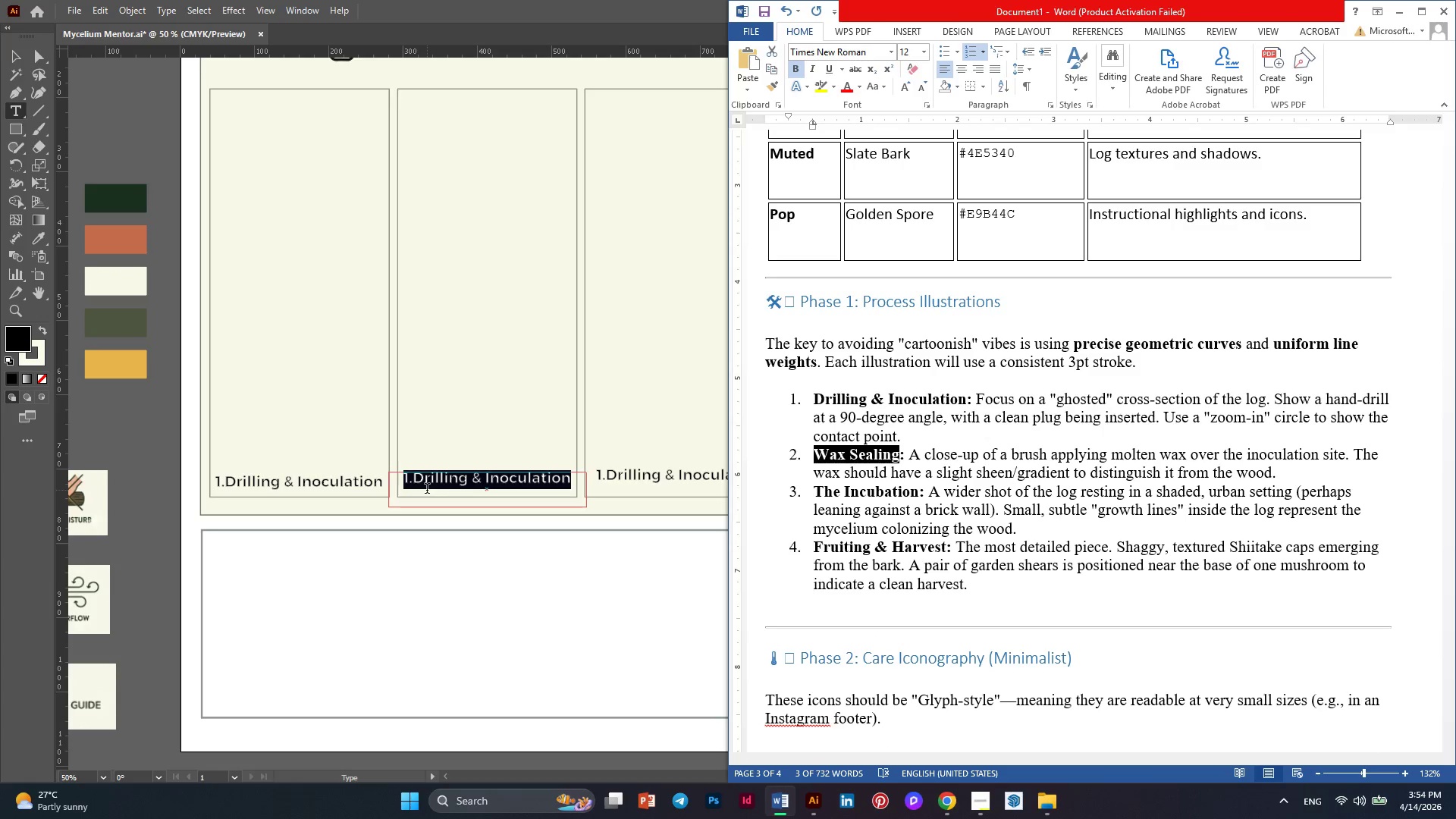 
left_click([428, 490])
 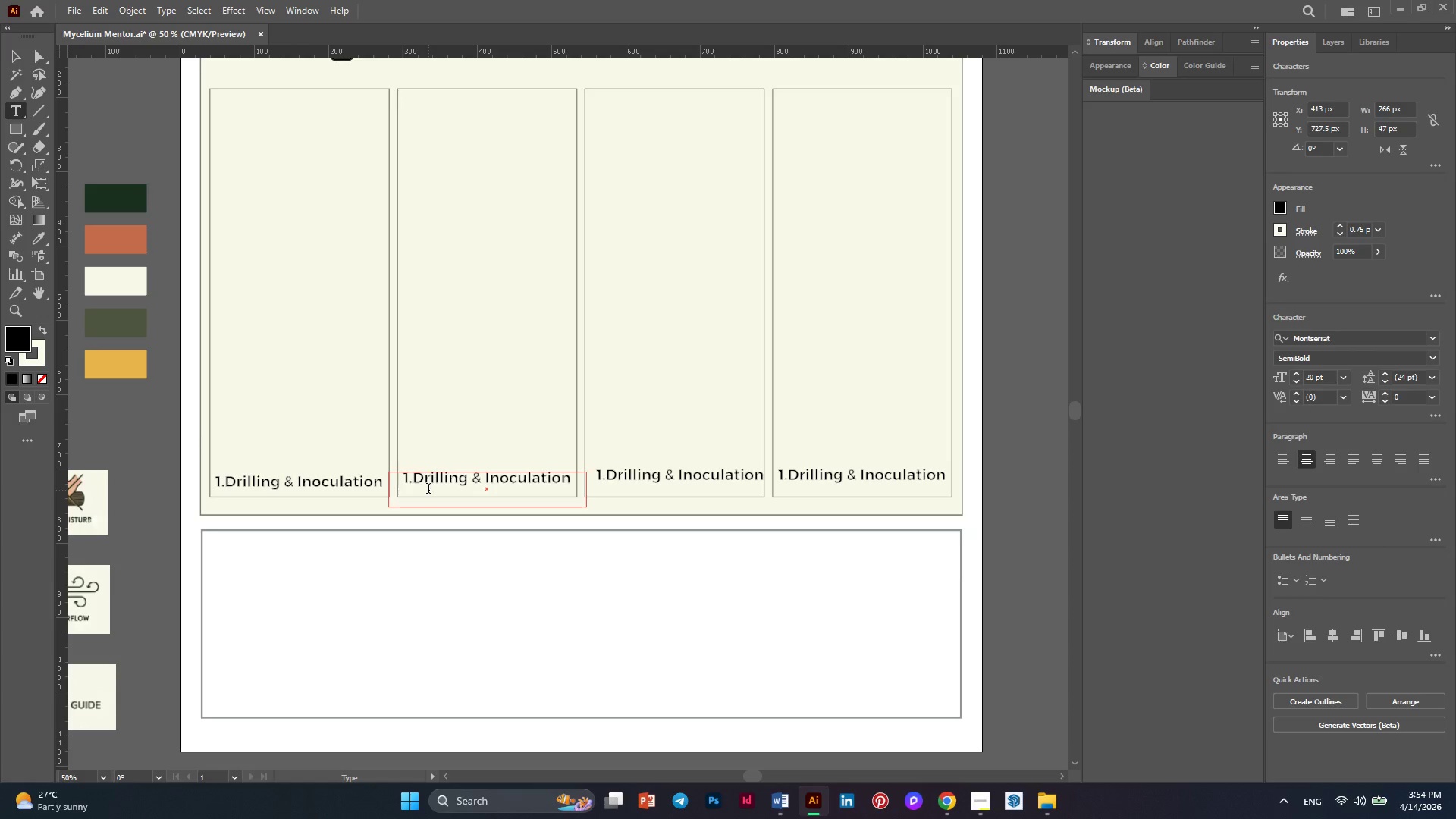 
key(Control+A)
 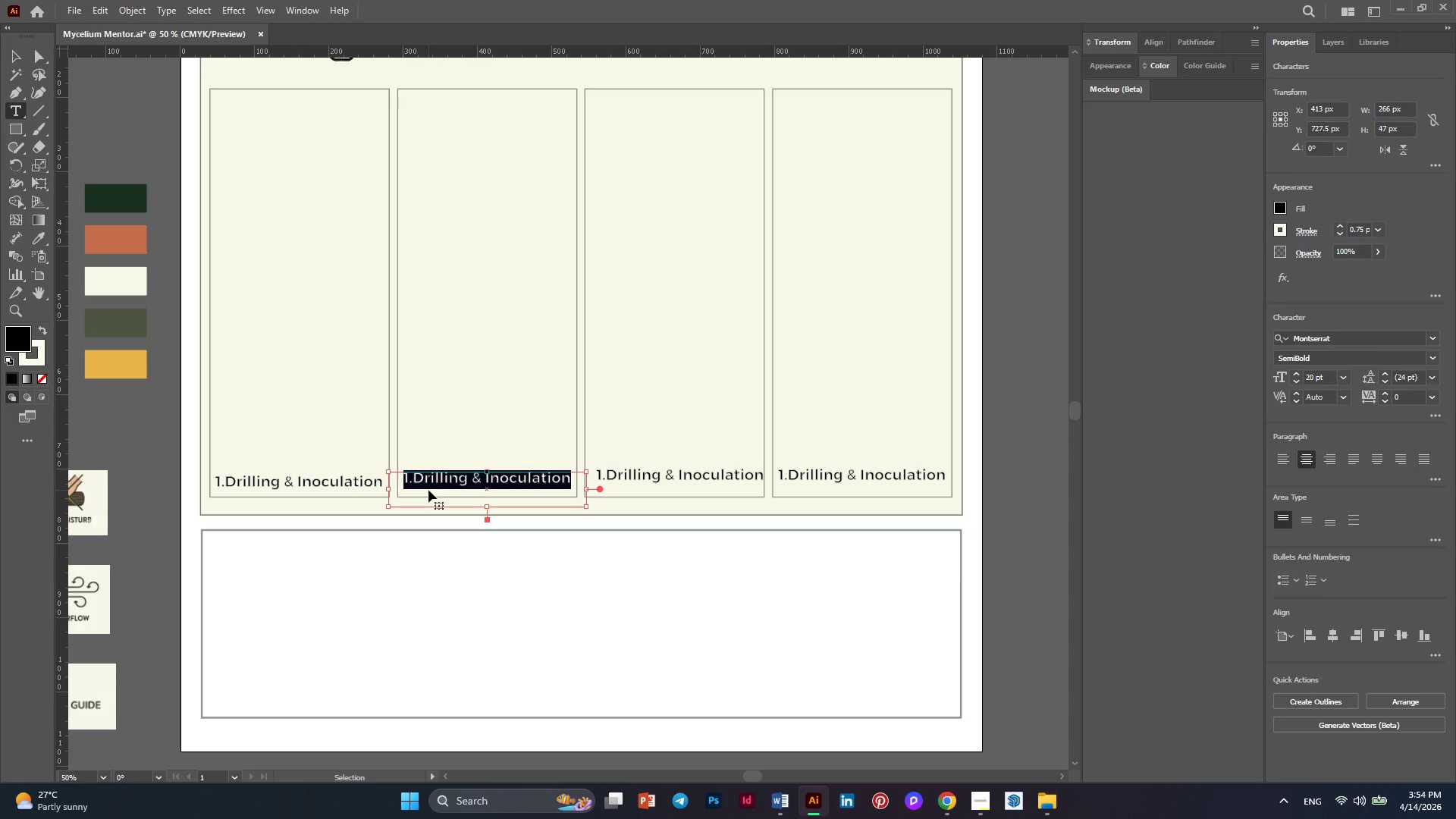 
key(Control+V)
 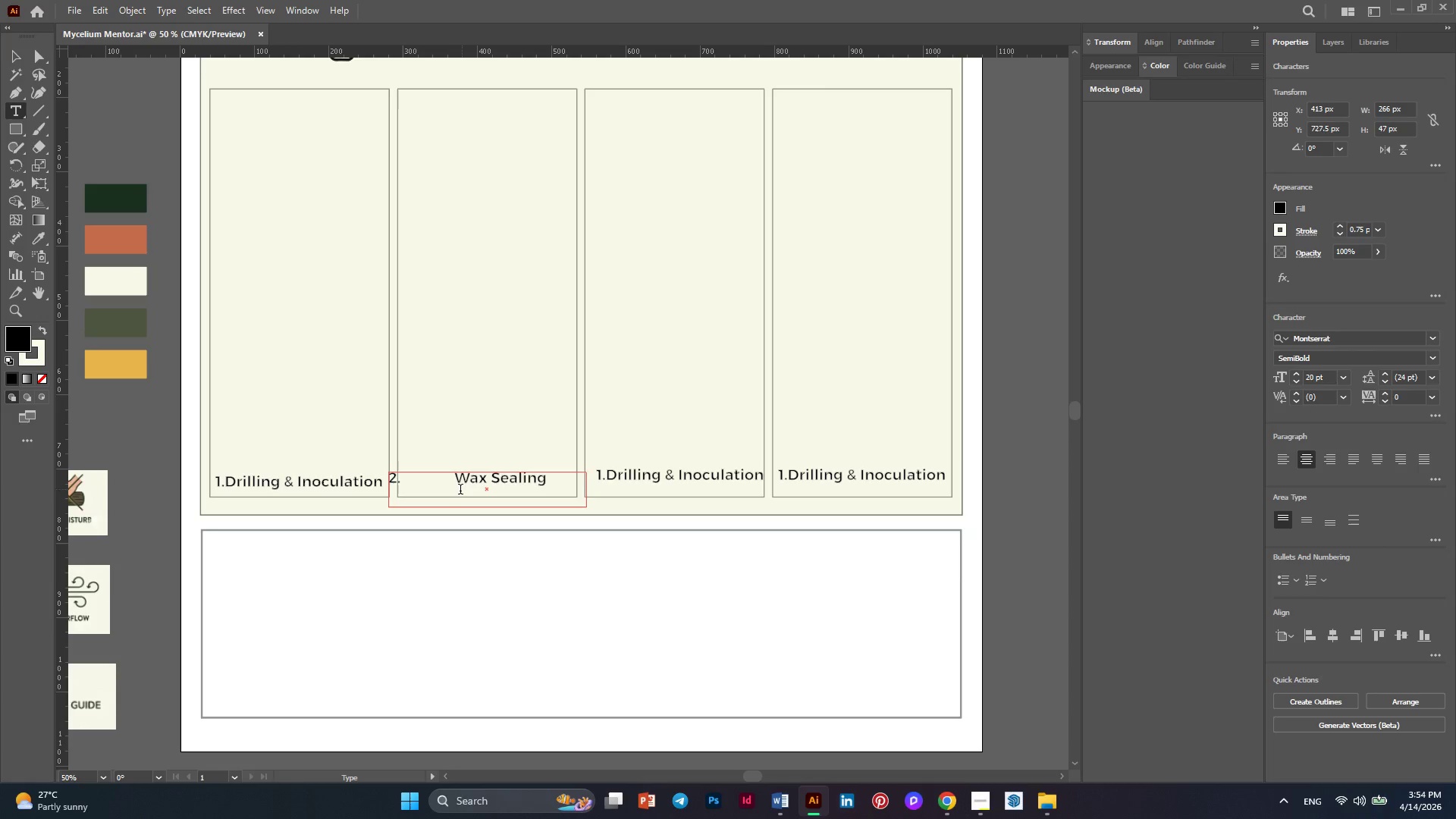 
left_click([456, 486])
 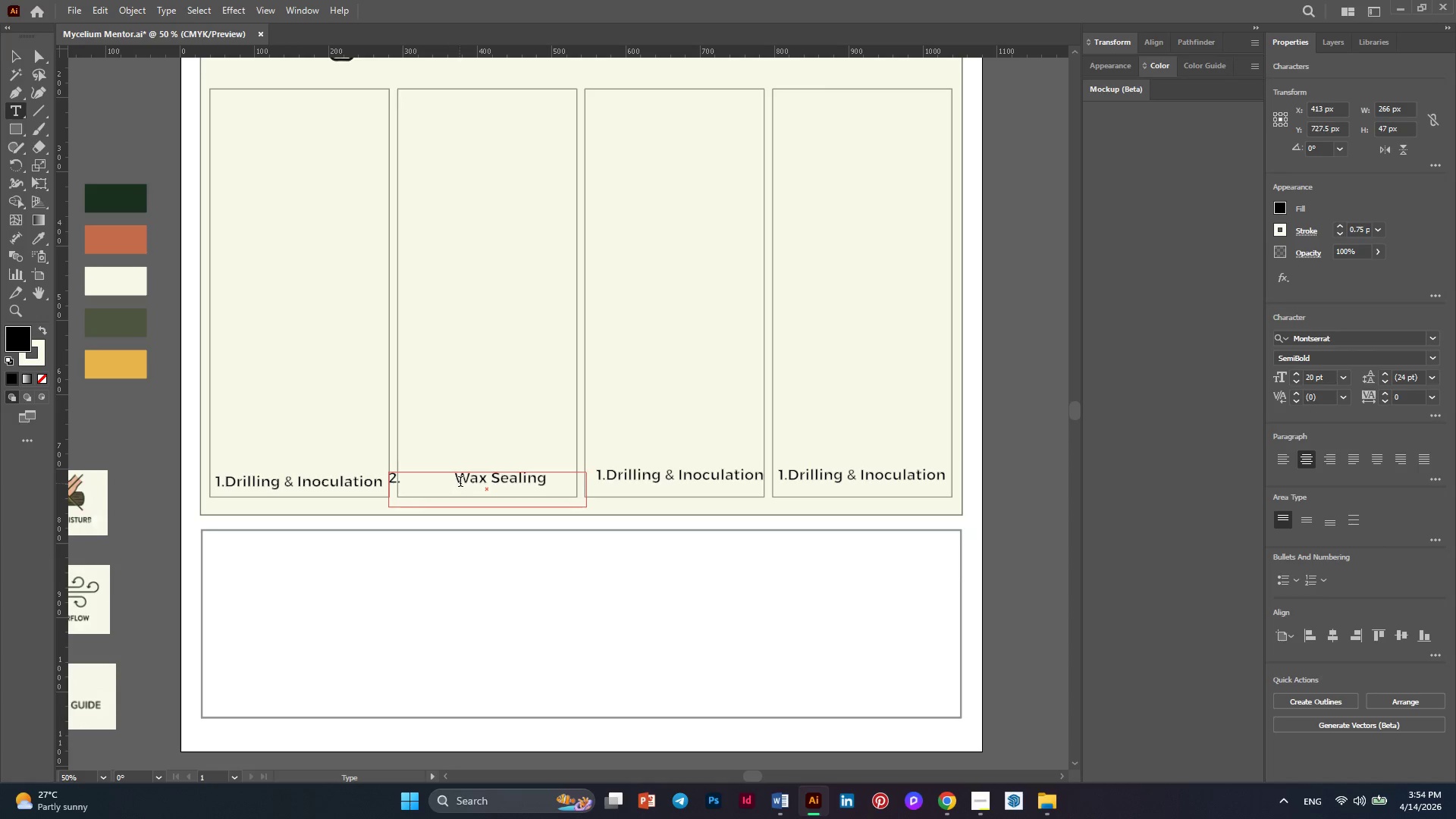 
left_click([460, 483])
 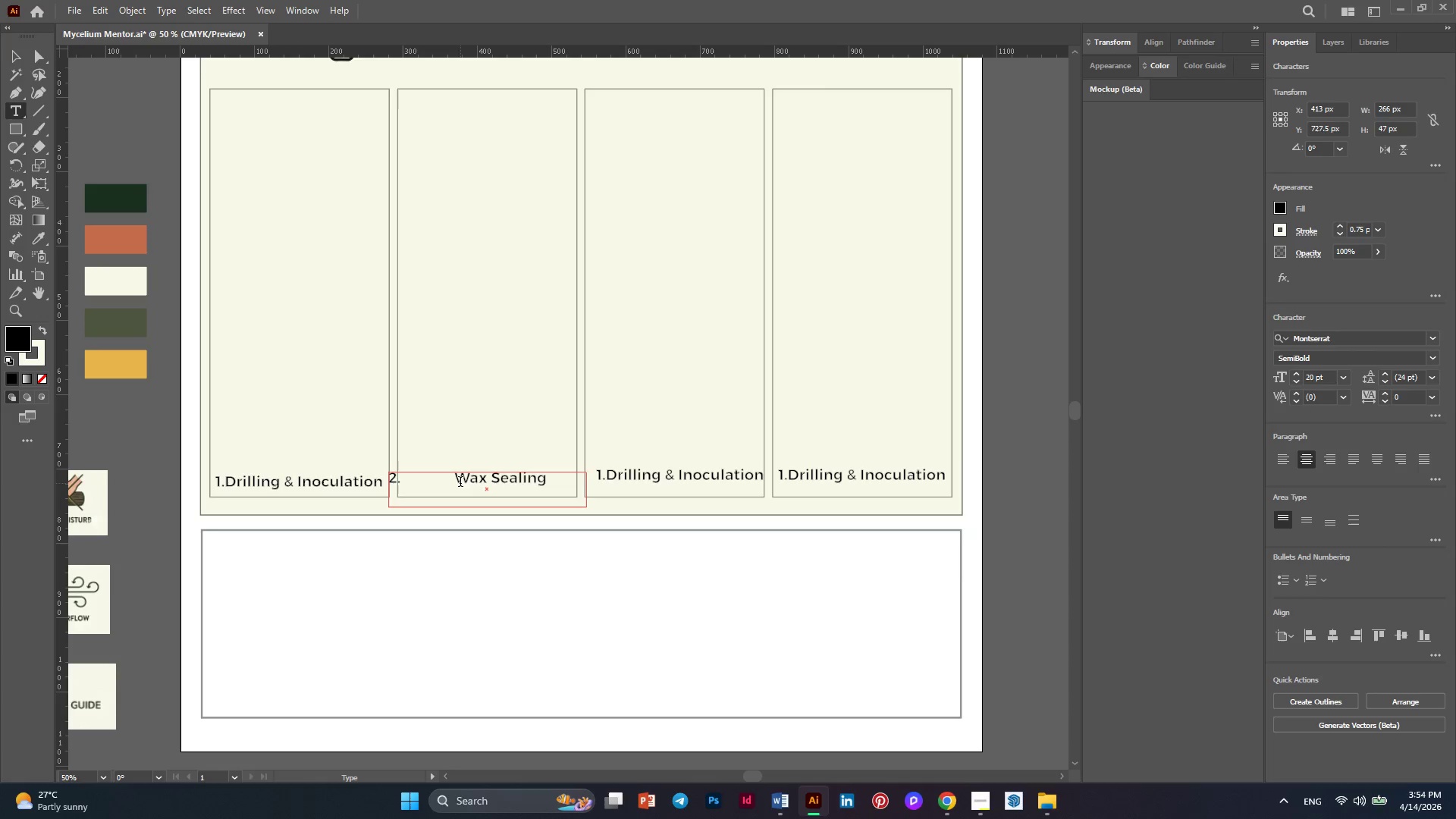 
key(Backspace)
 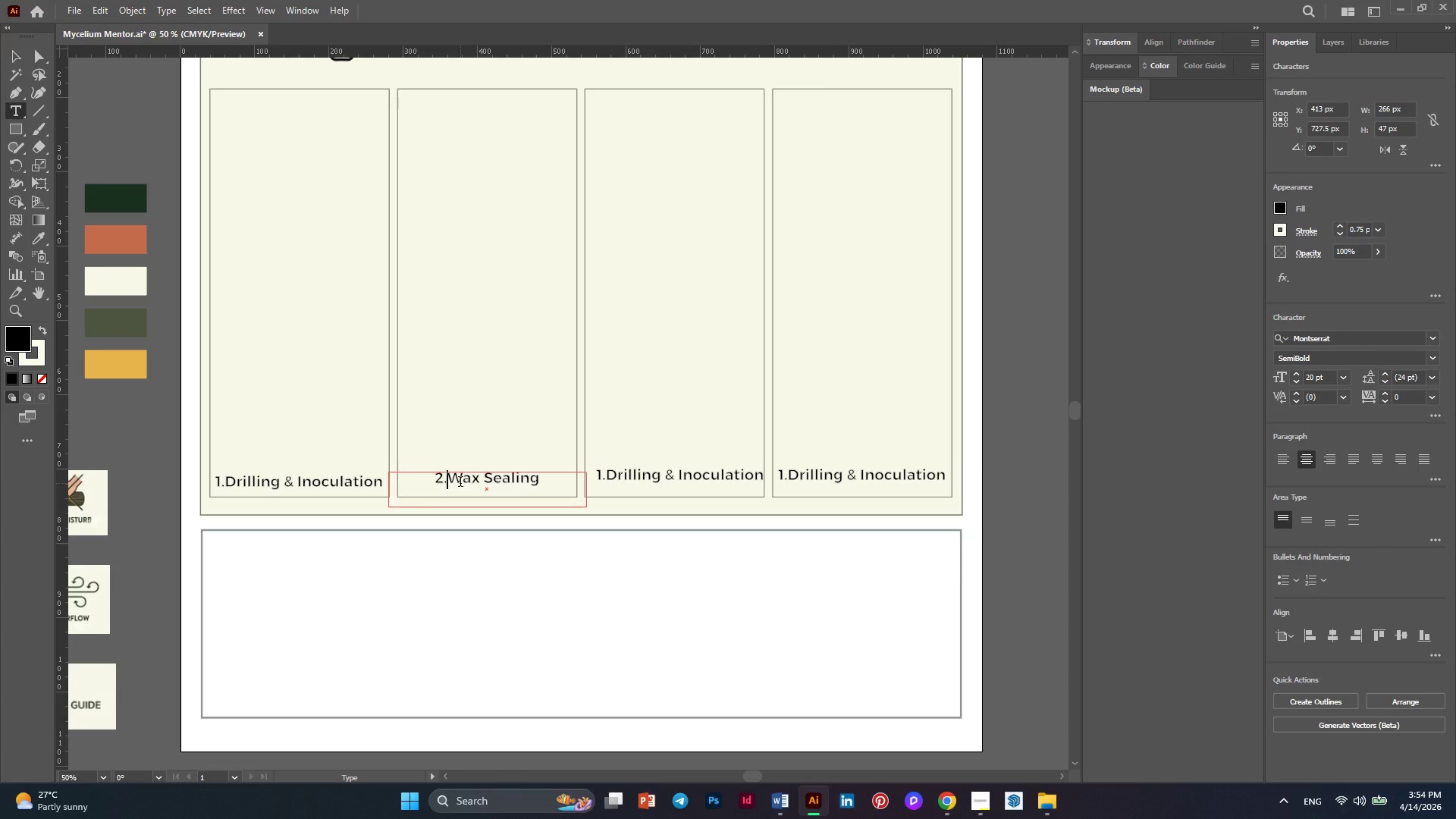 
key(Backspace)
 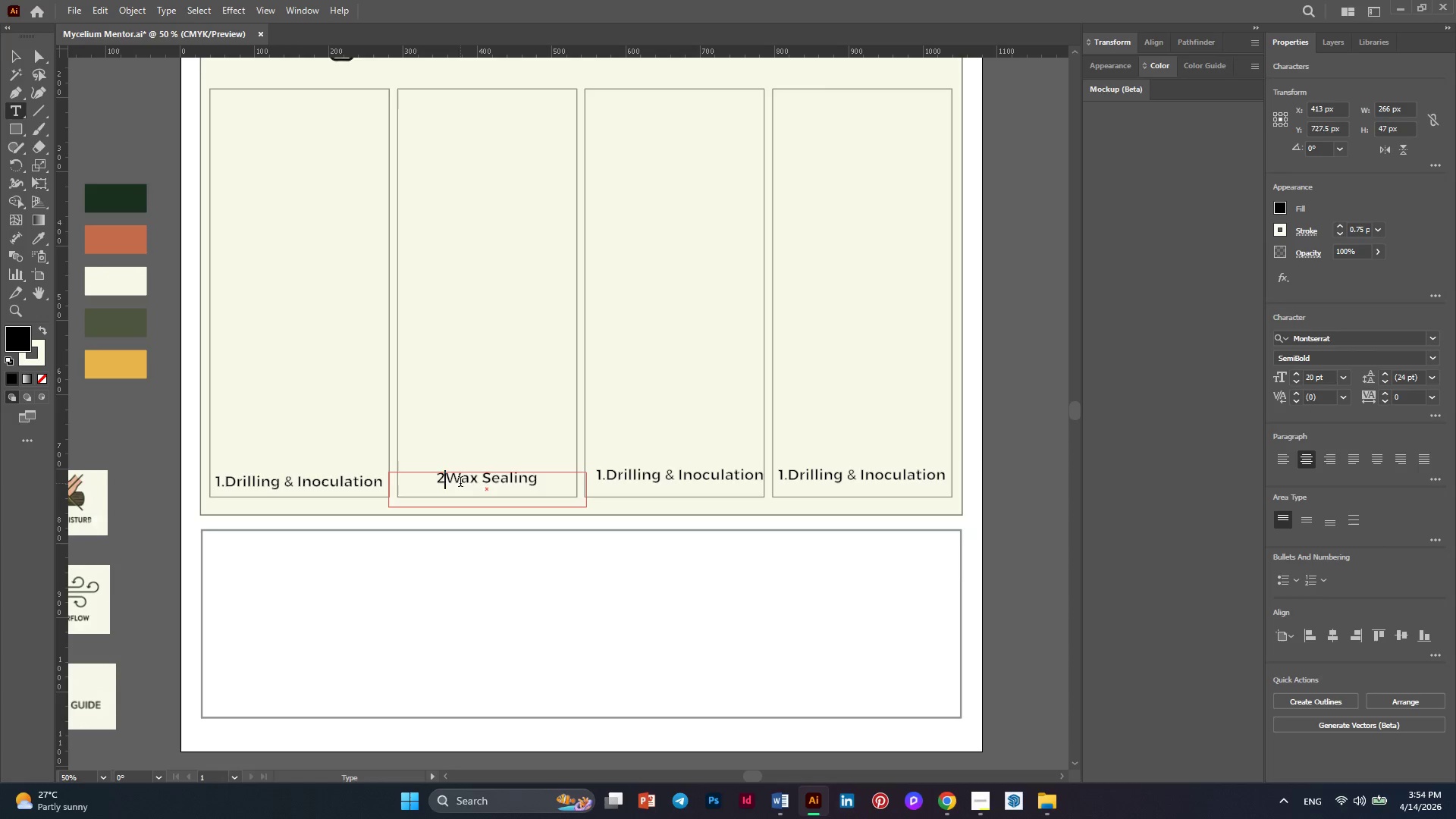 
key(Control+Z)
 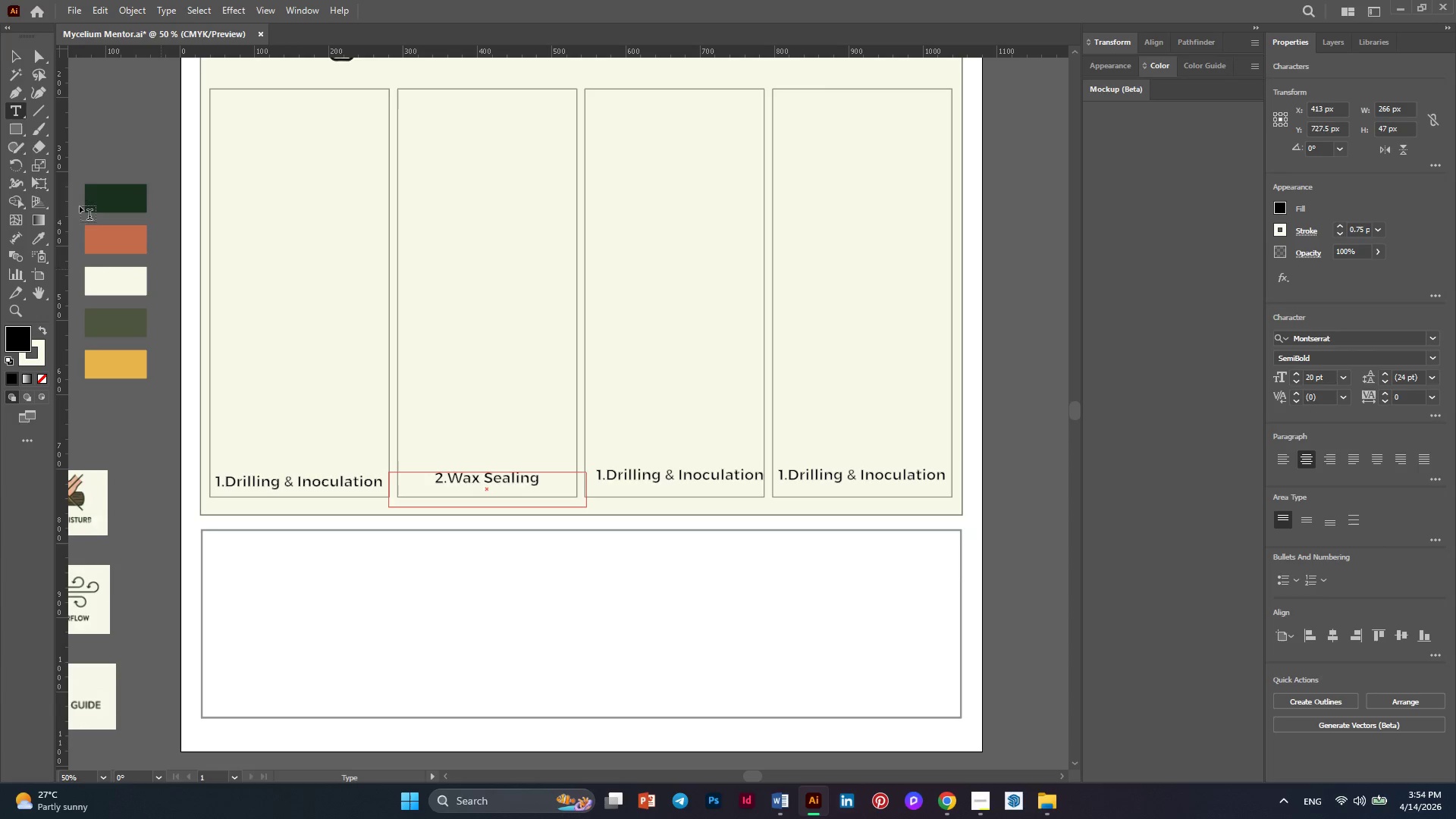 
left_click([17, 55])
 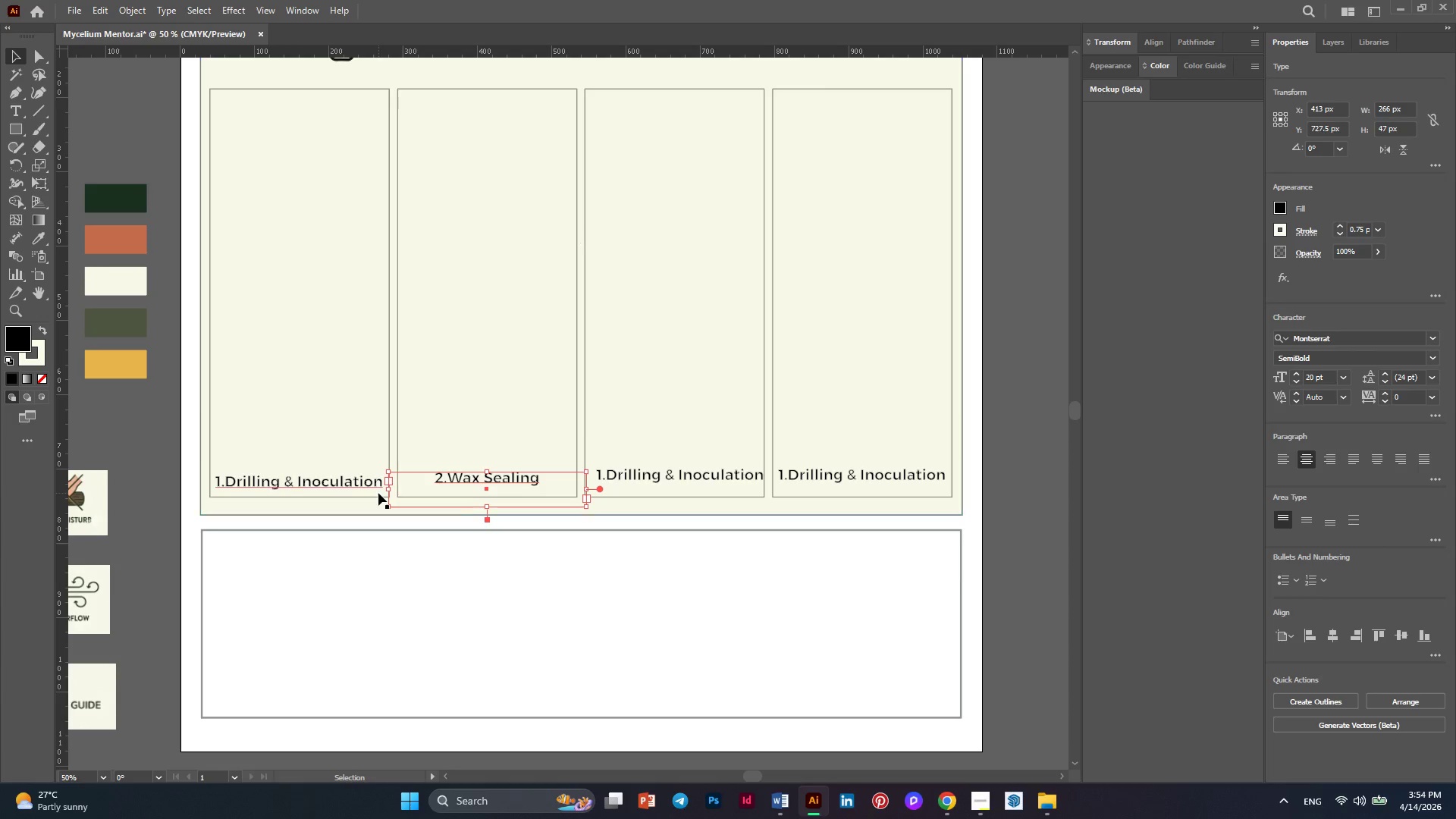 
left_click_drag(start_coordinate=[393, 493], to_coordinate=[417, 493])
 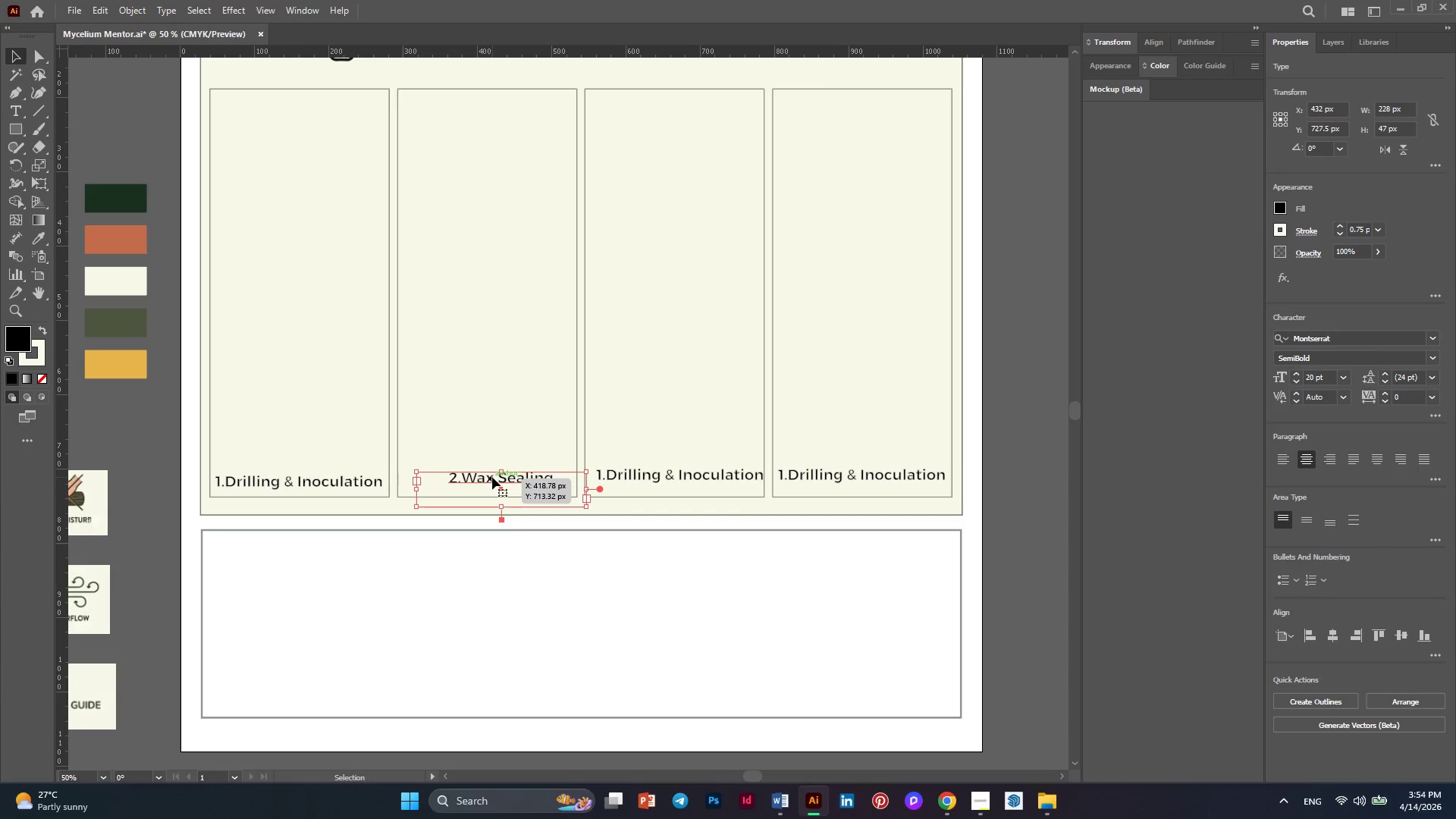 
left_click_drag(start_coordinate=[492, 477], to_coordinate=[479, 484])
 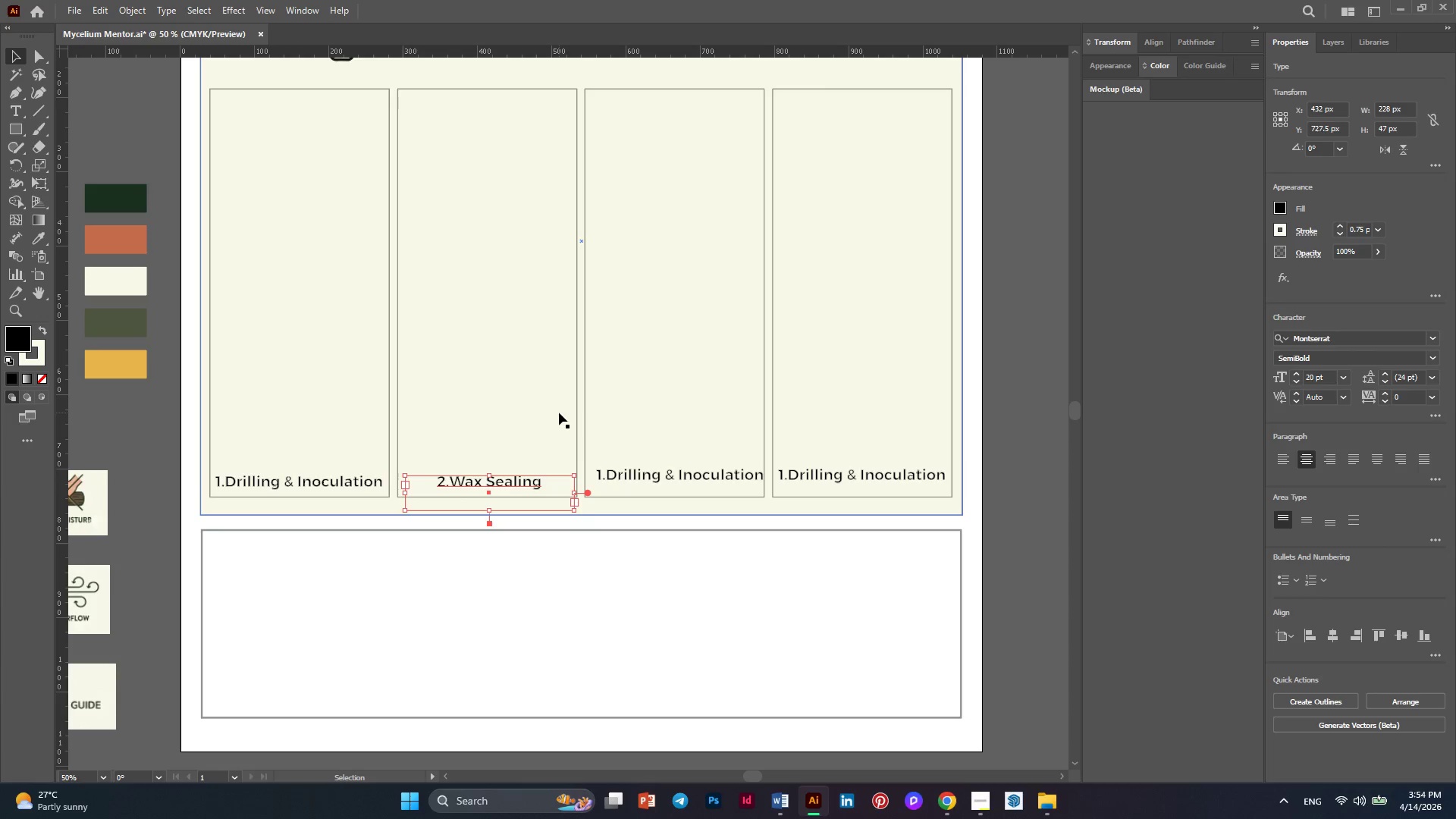 
left_click([559, 413])
 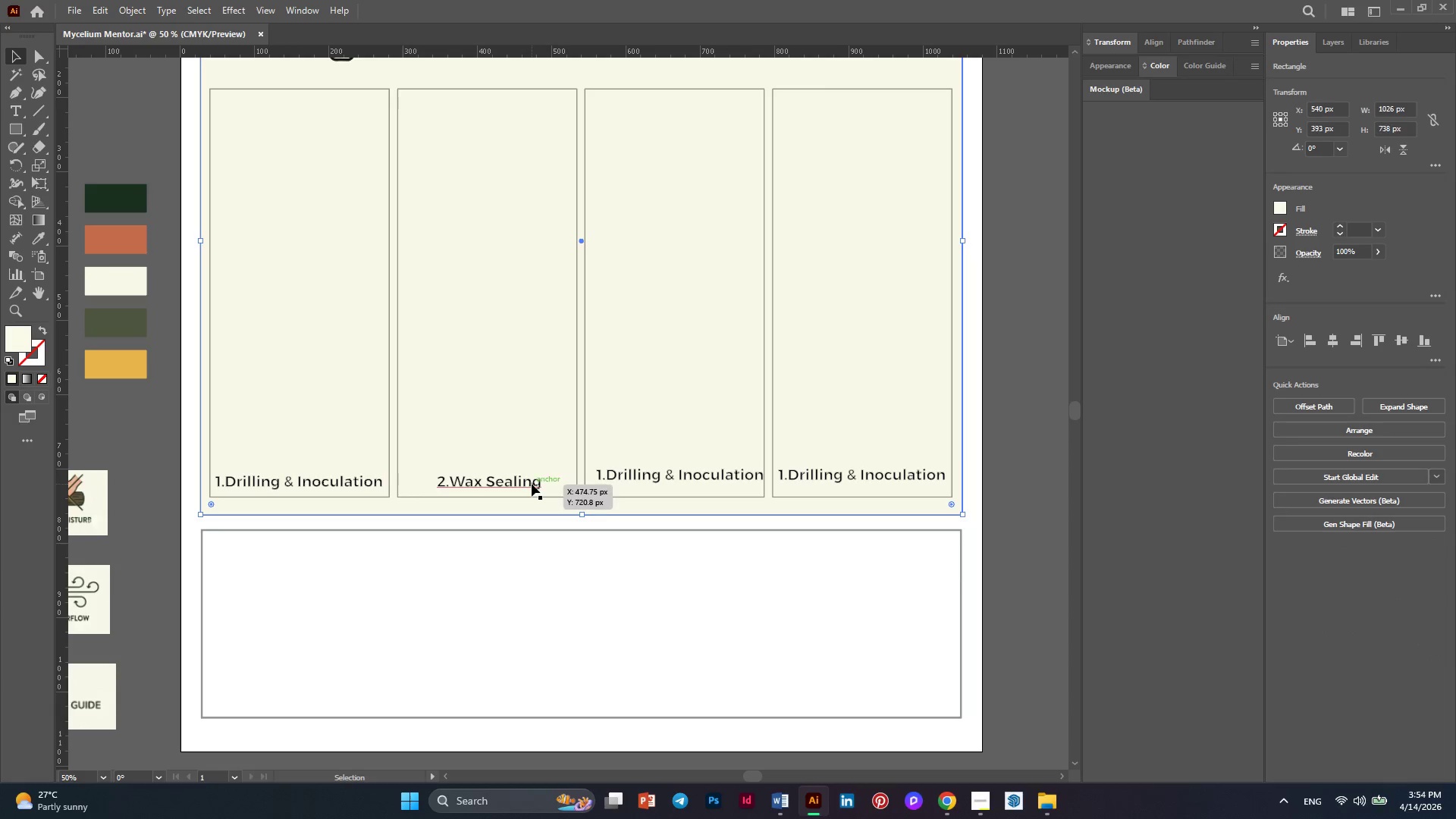 
left_click_drag(start_coordinate=[532, 484], to_coordinate=[525, 482])
 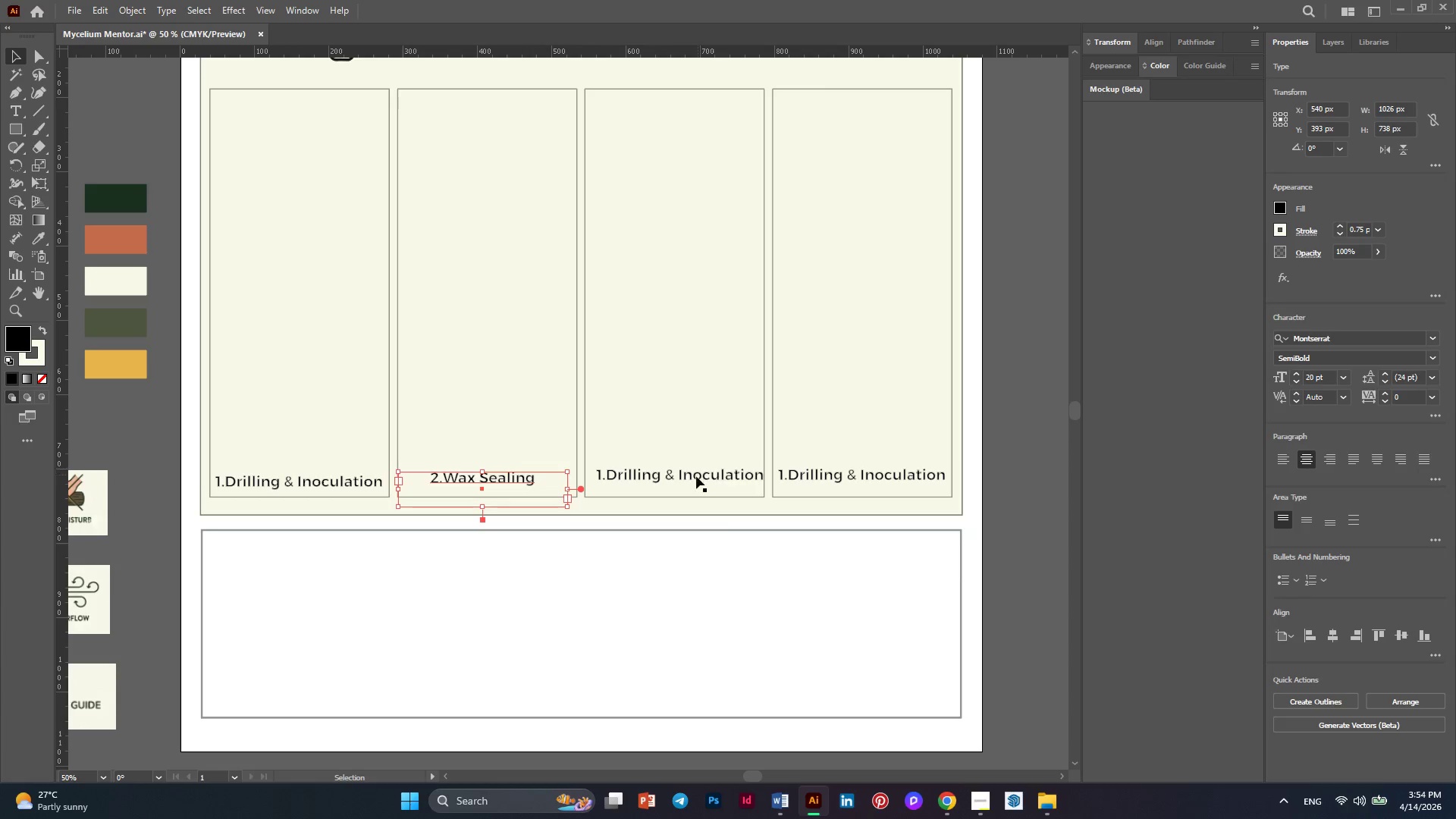 
left_click([691, 480])
 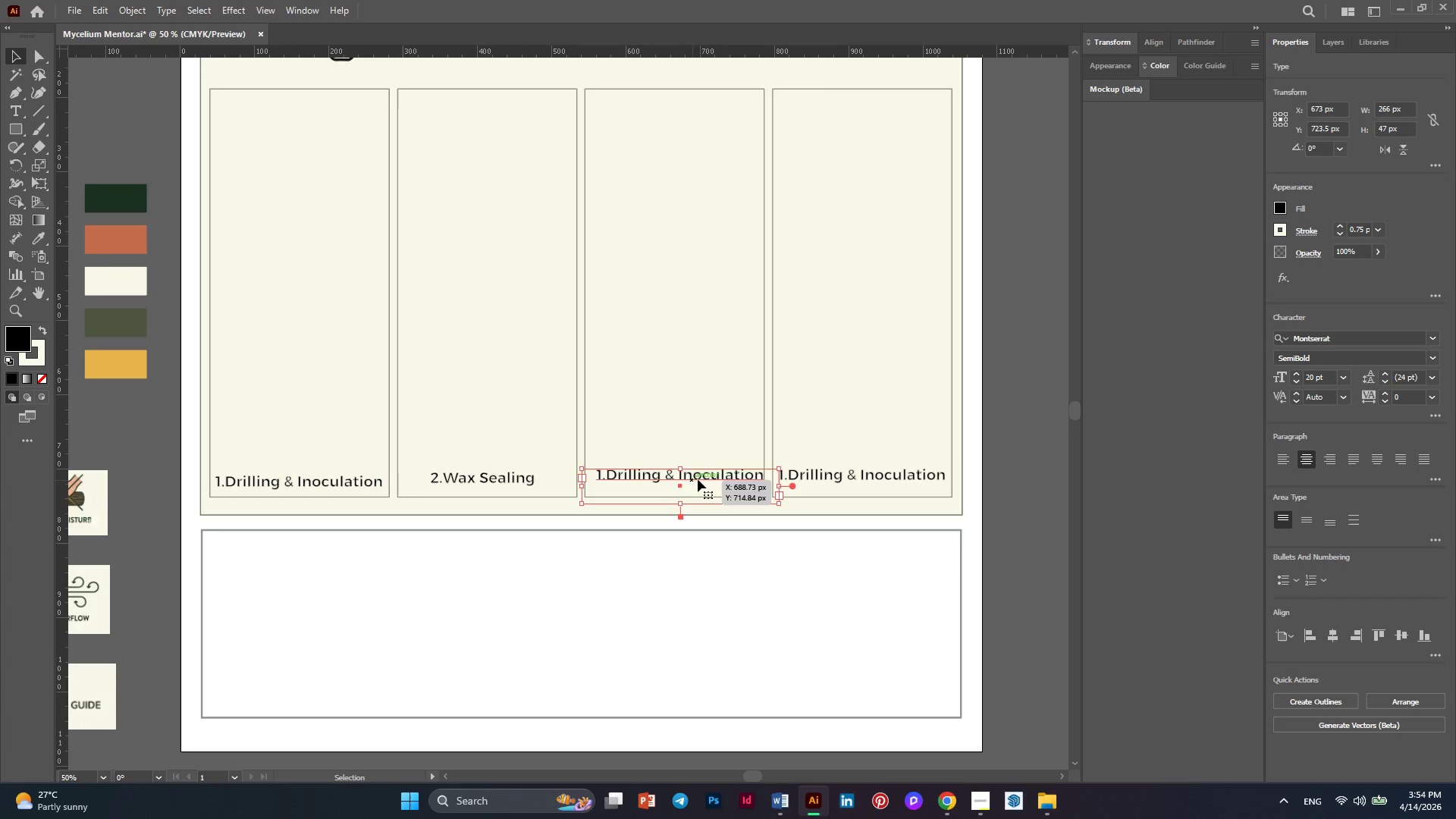 
double_click([698, 479])
 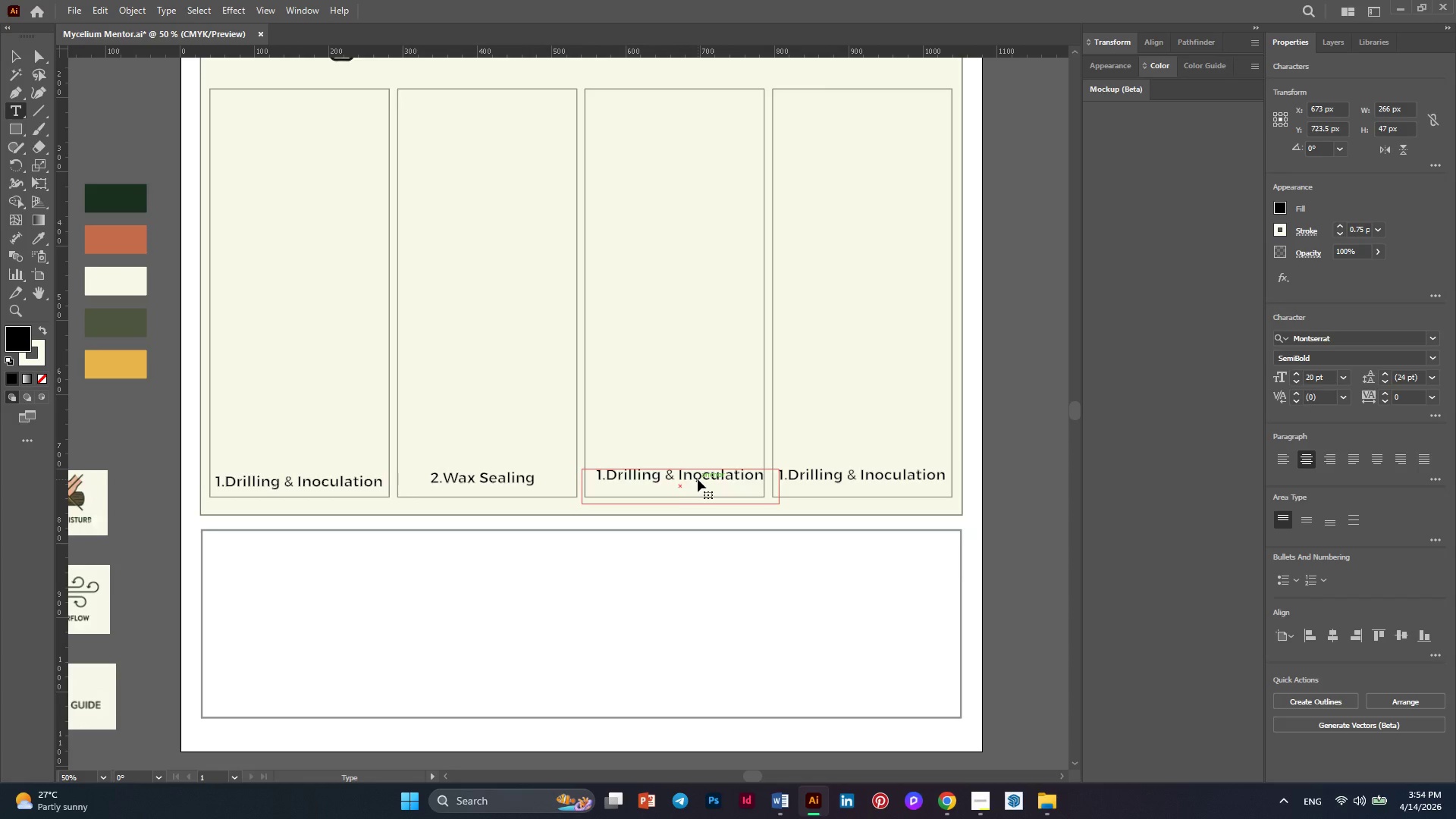 
key(Control+ControlLeft)
 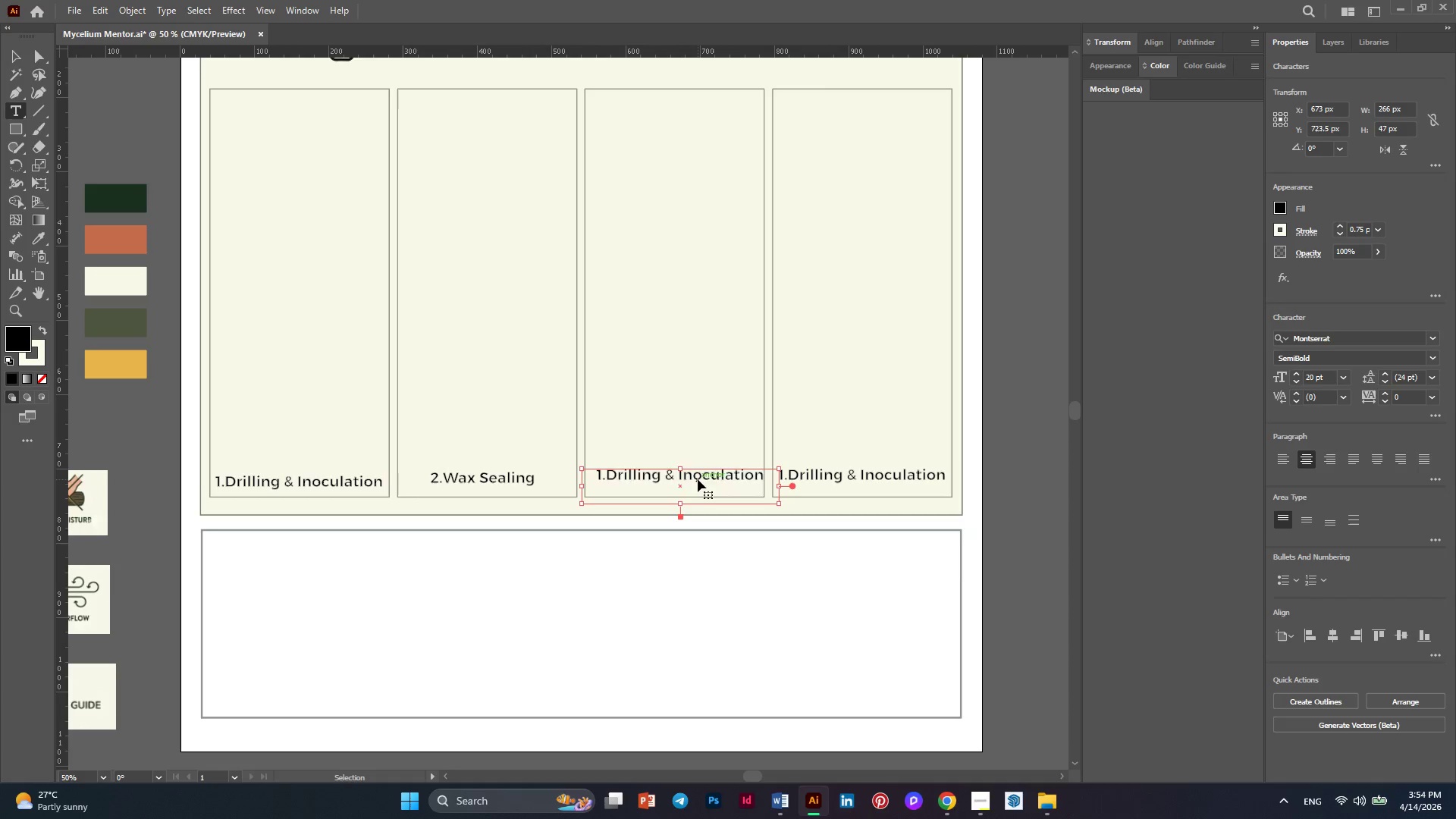 
key(Control+A)
 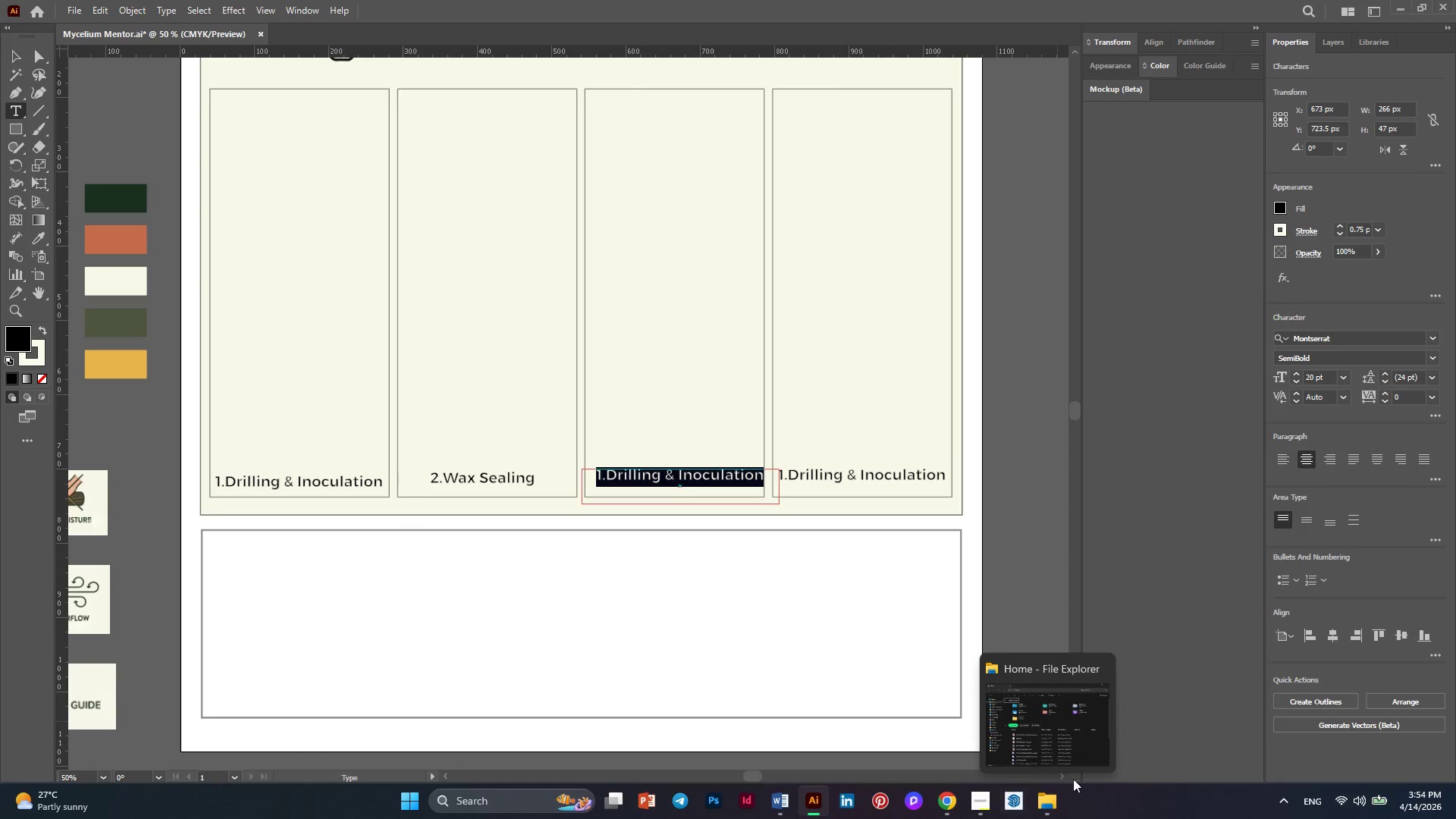 
mouse_move([971, 799])
 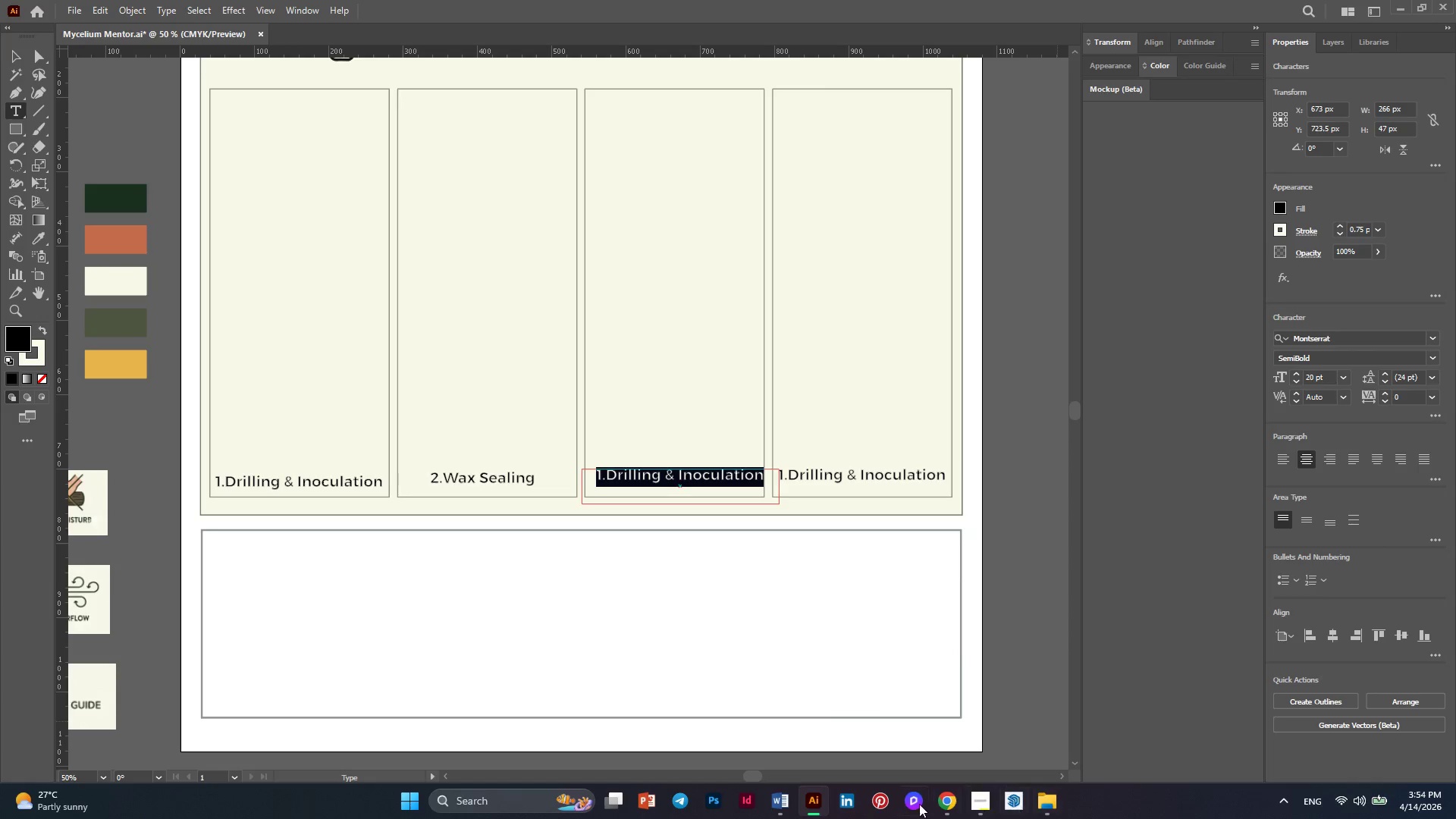 
left_click([774, 801])
 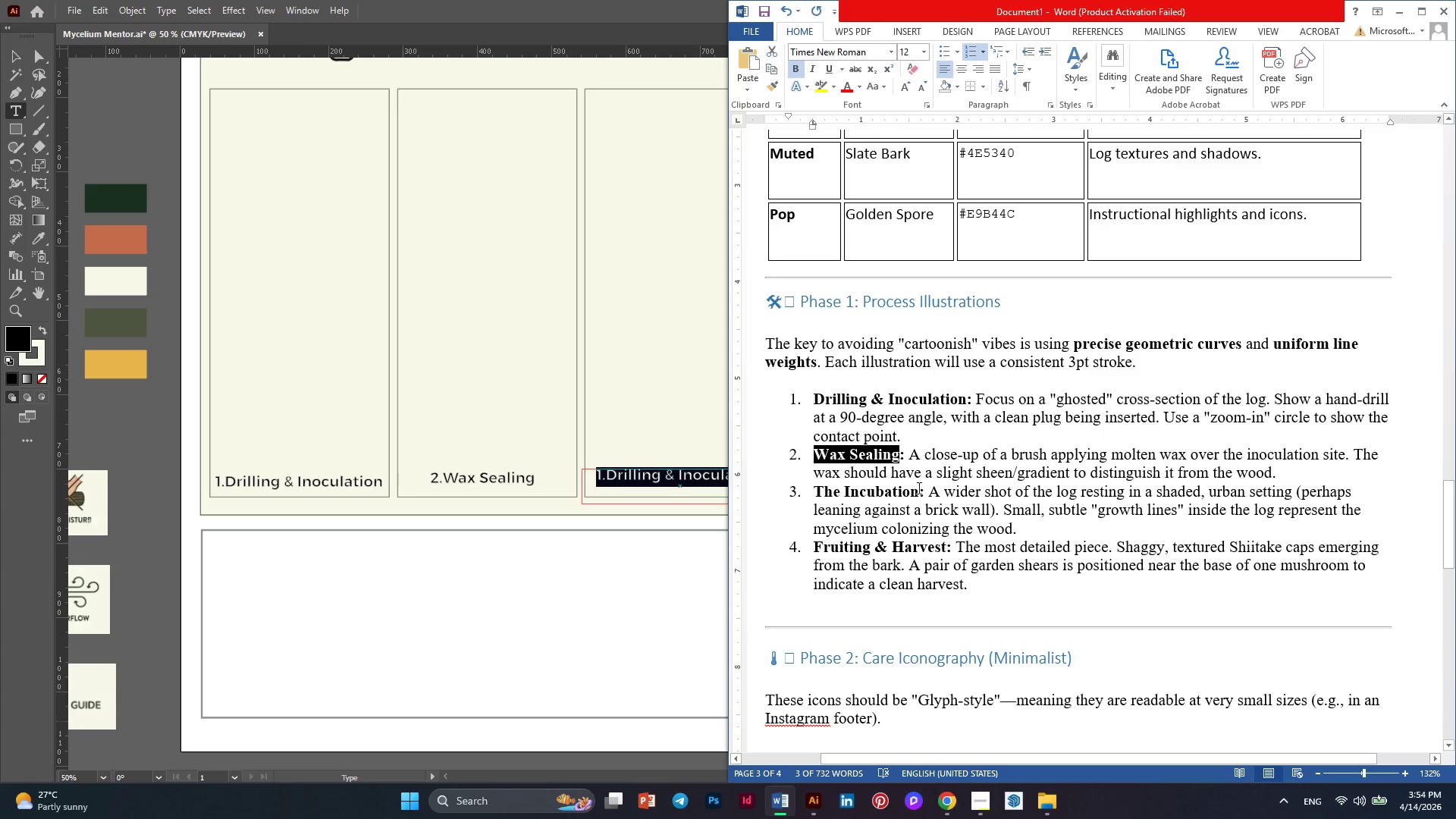 
left_click_drag(start_coordinate=[918, 492], to_coordinate=[794, 495])
 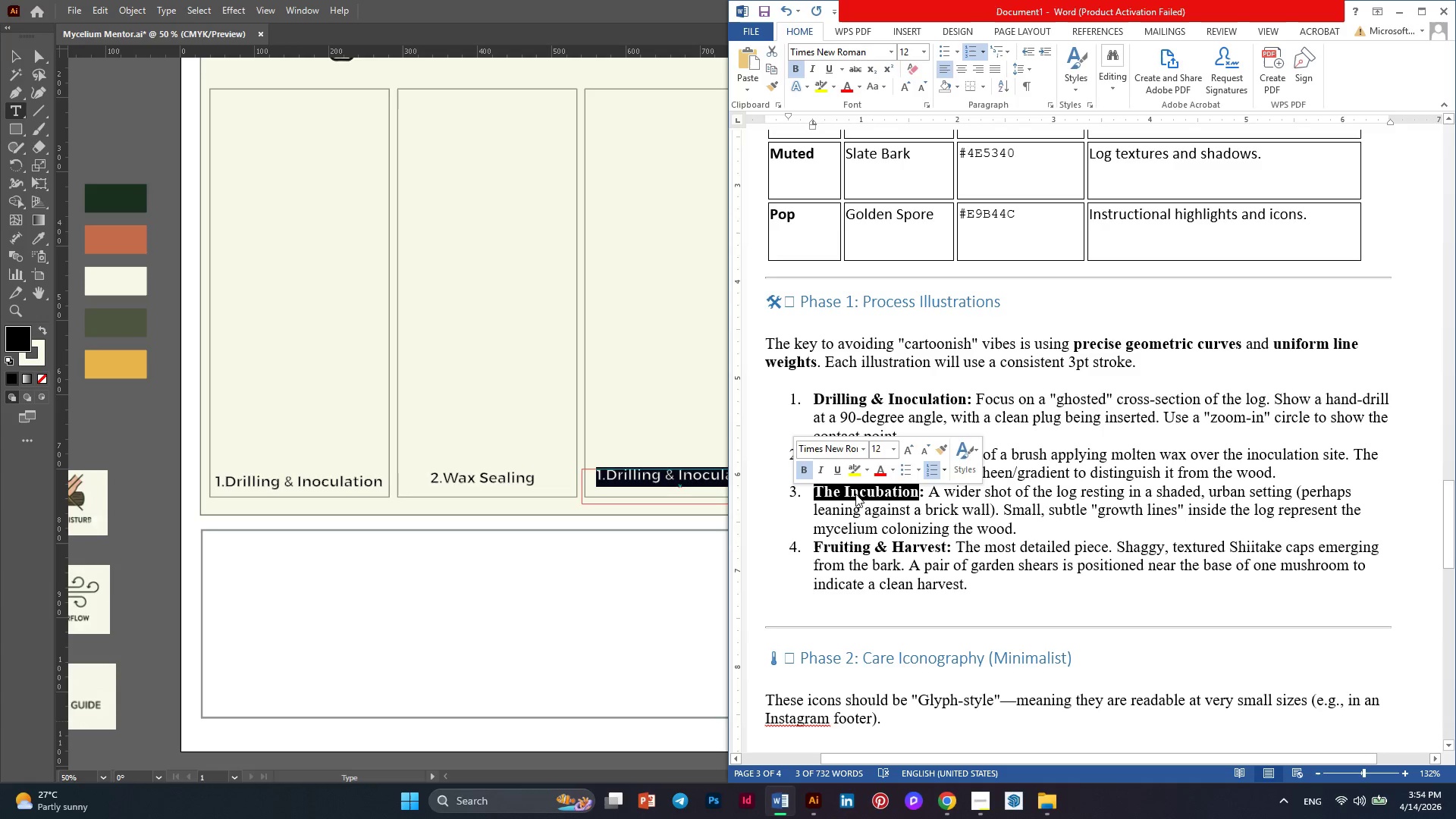 
right_click([855, 494])
 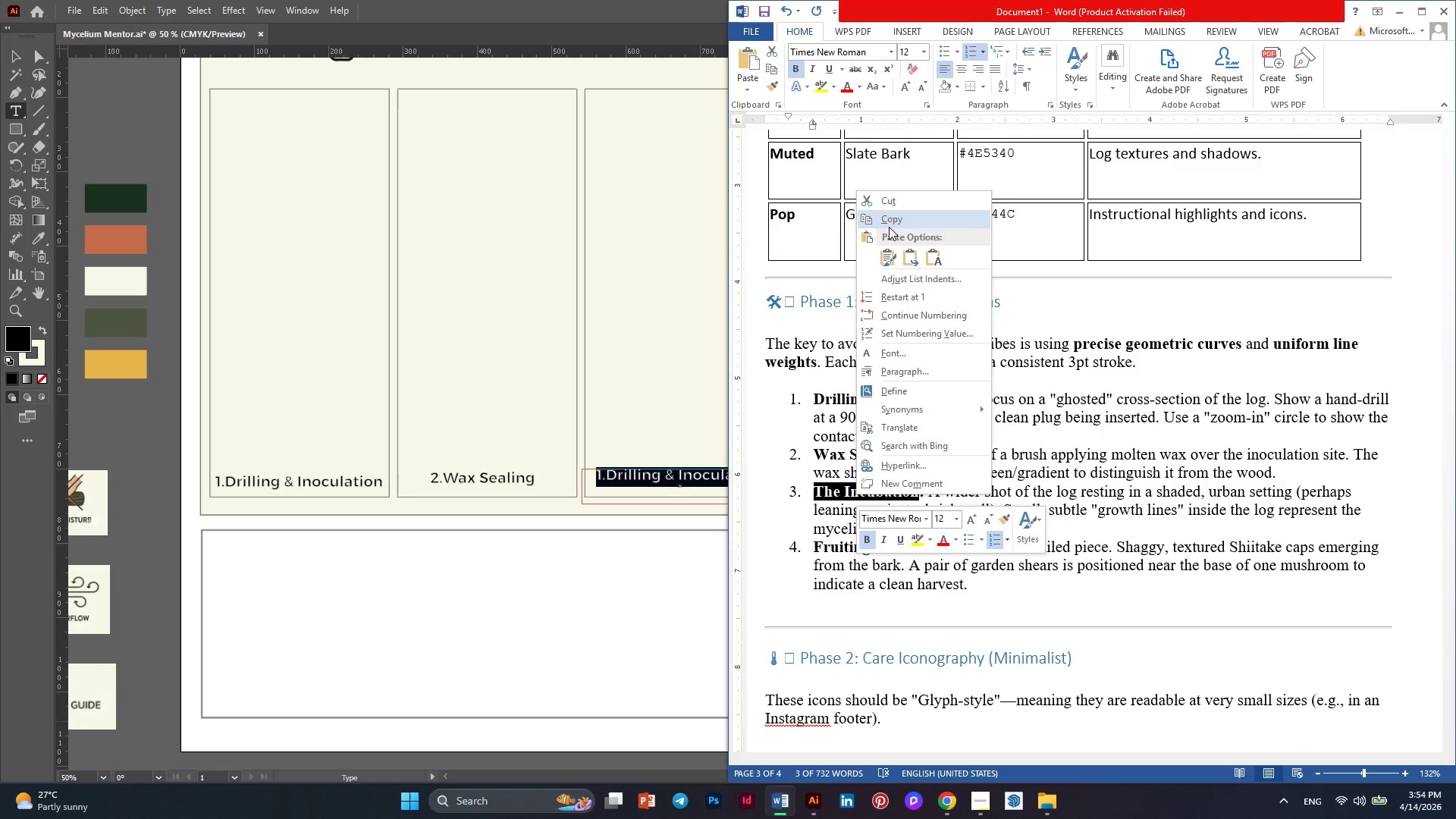 
left_click([900, 220])
 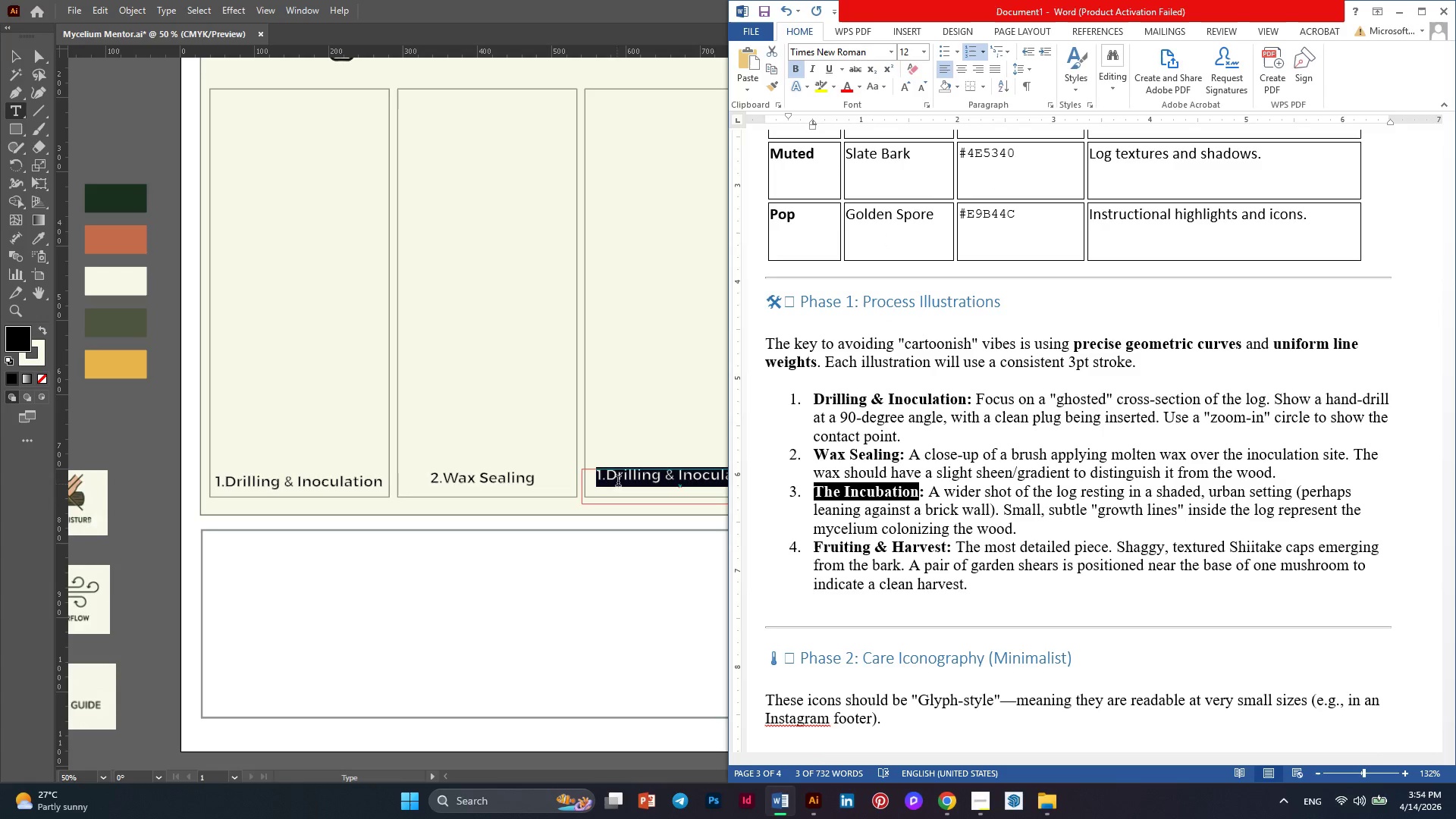 
left_click([620, 481])
 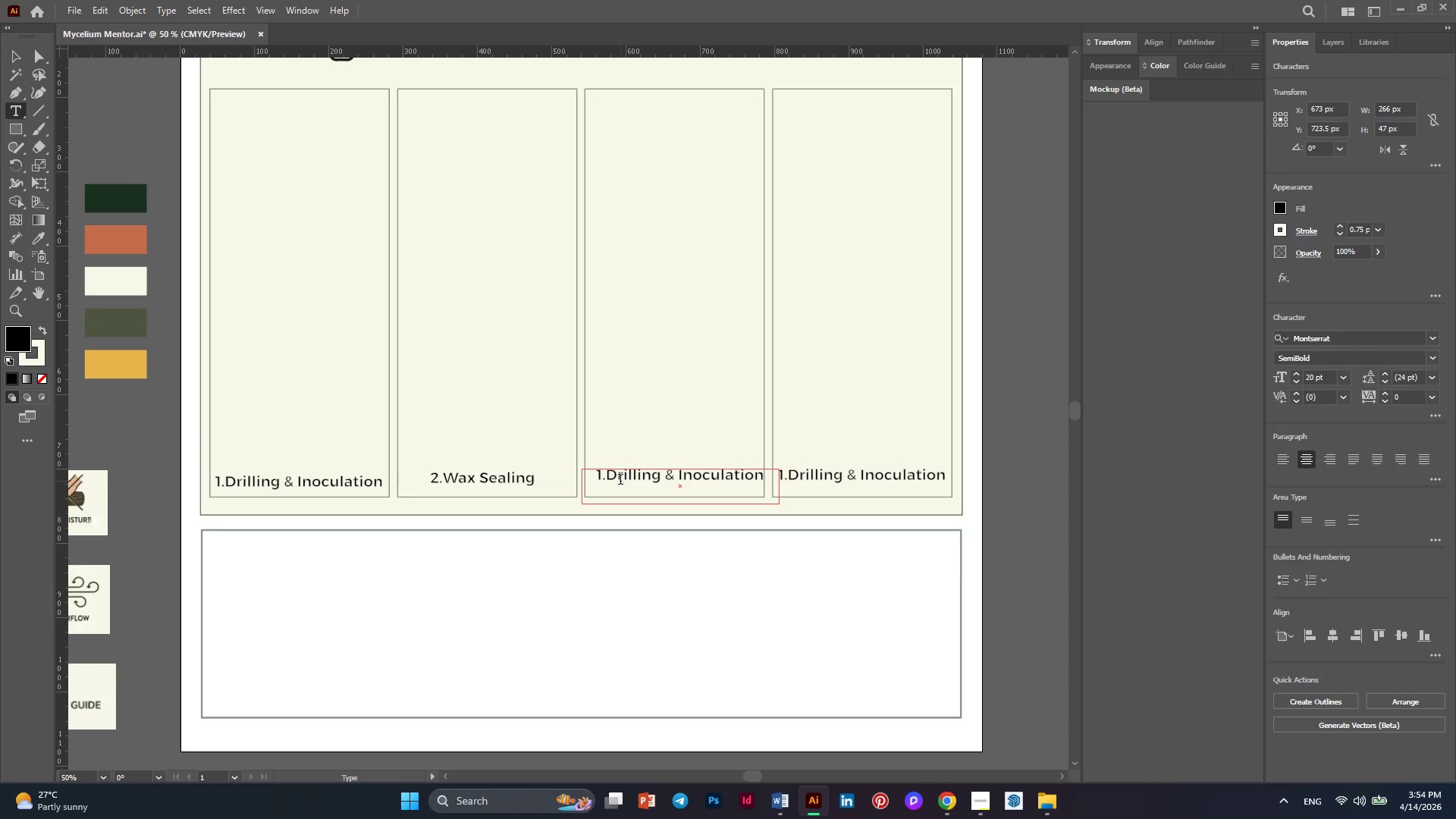 
key(Control+A)
 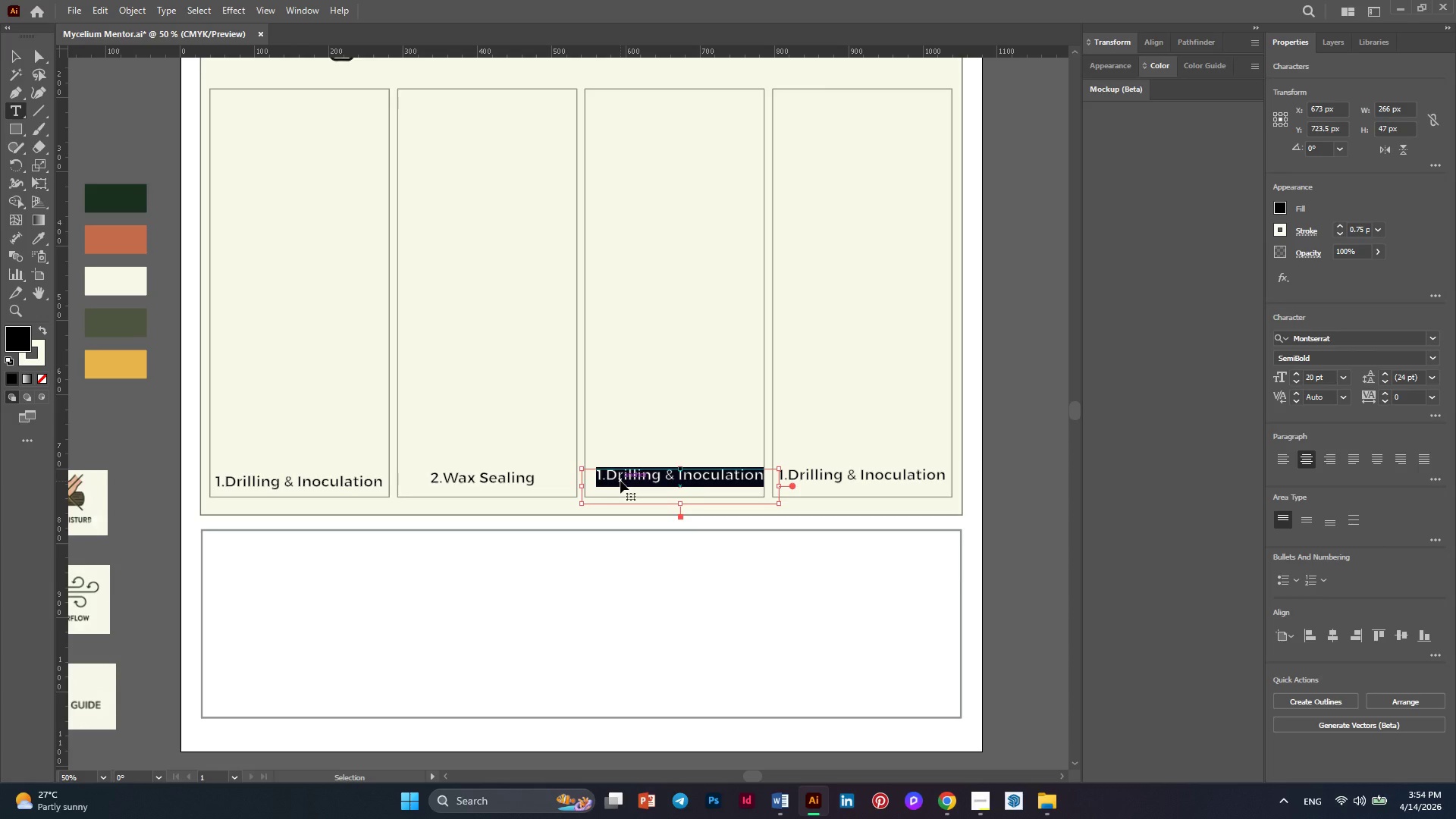 
key(Control+V)
 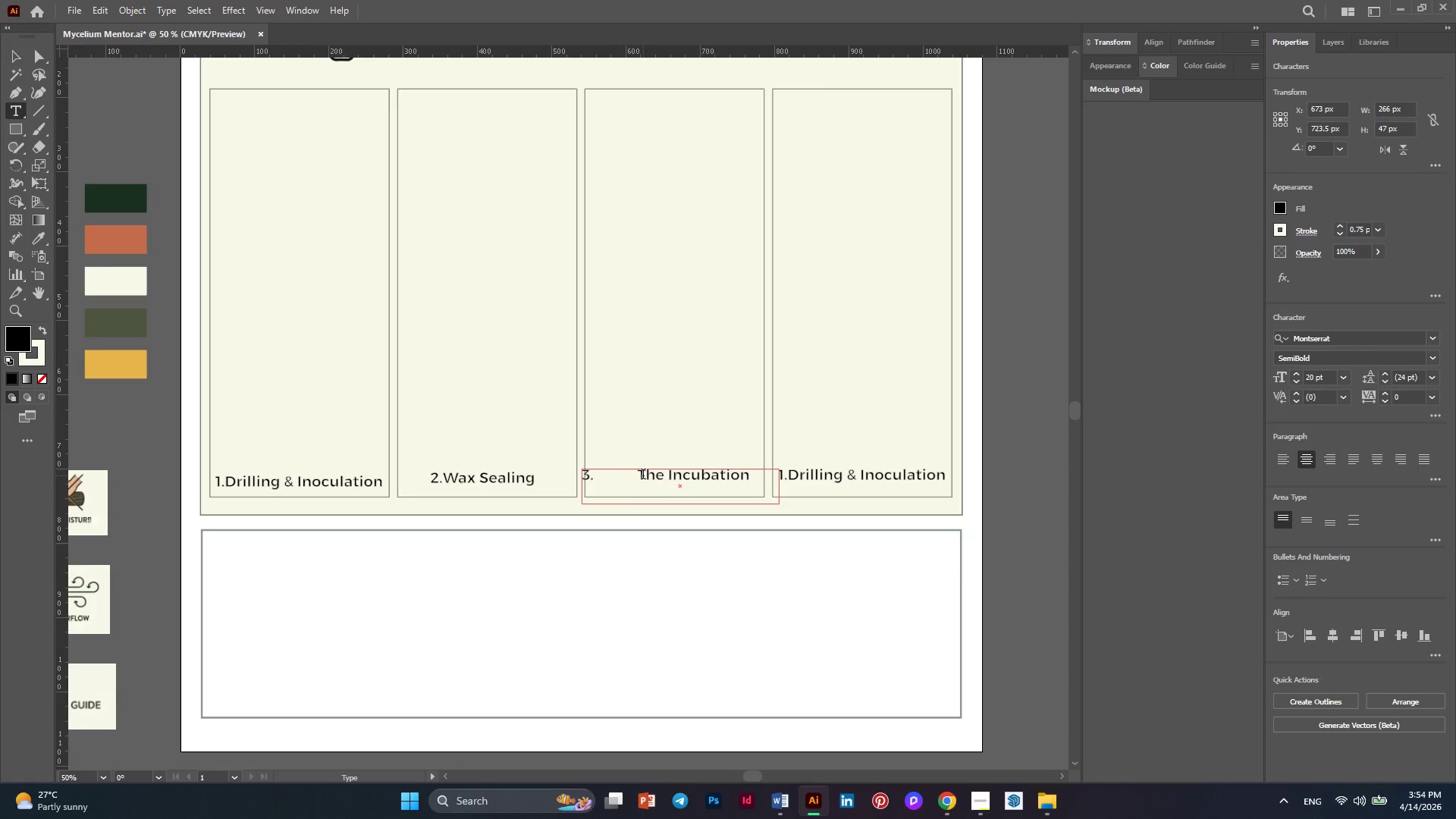 
left_click([640, 480])
 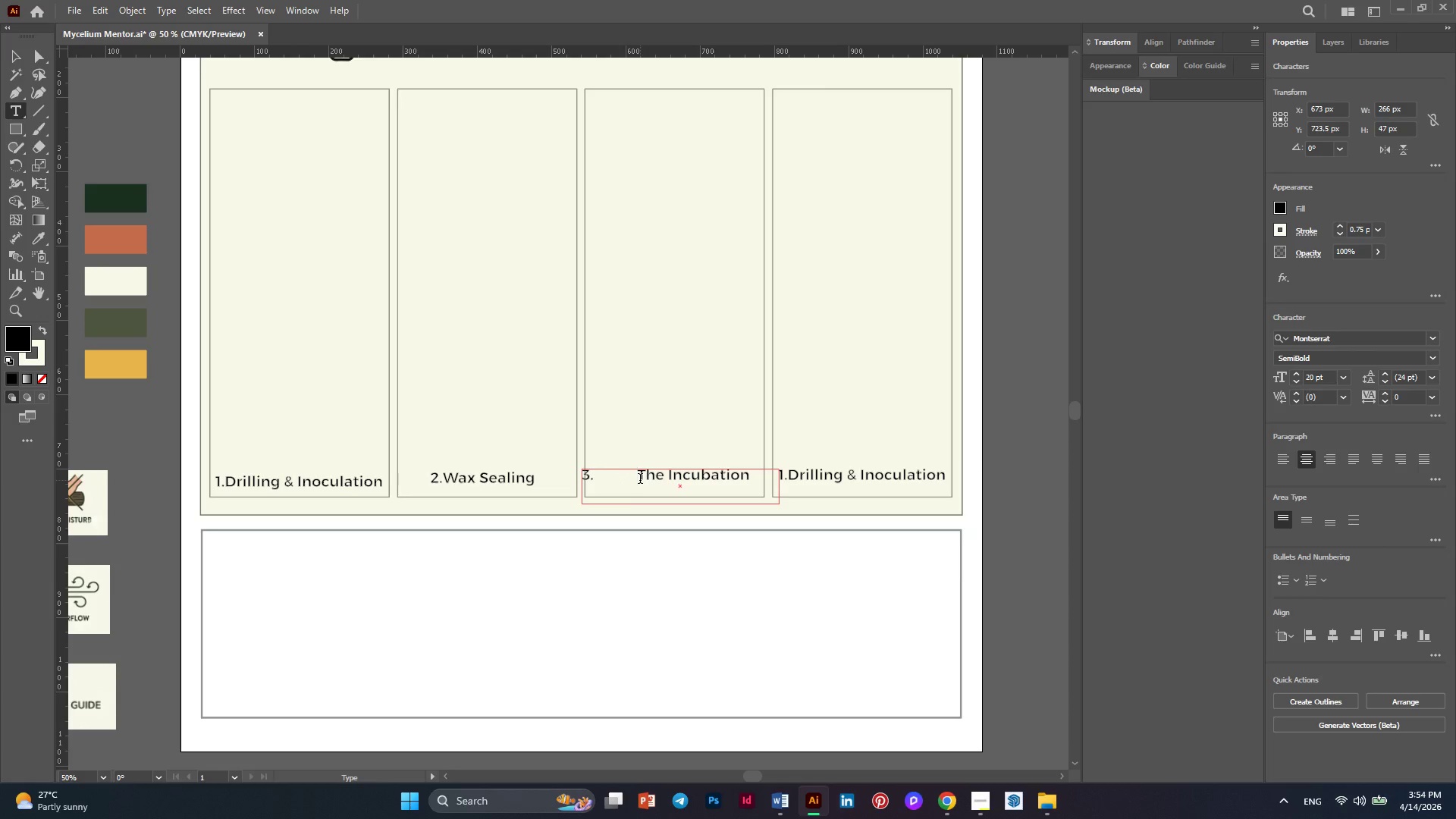 
key(Backspace)
 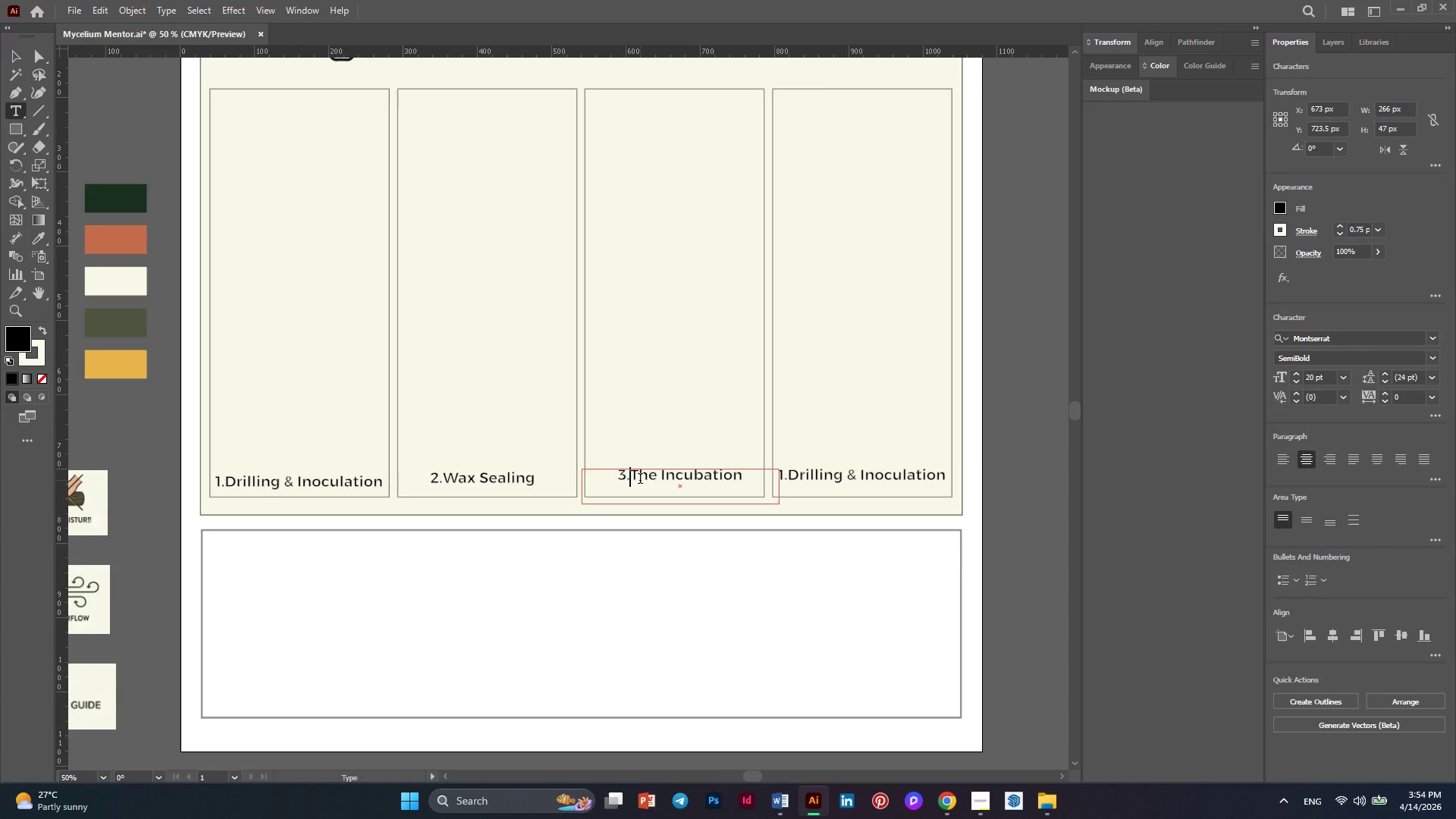 
key(Backspace)
 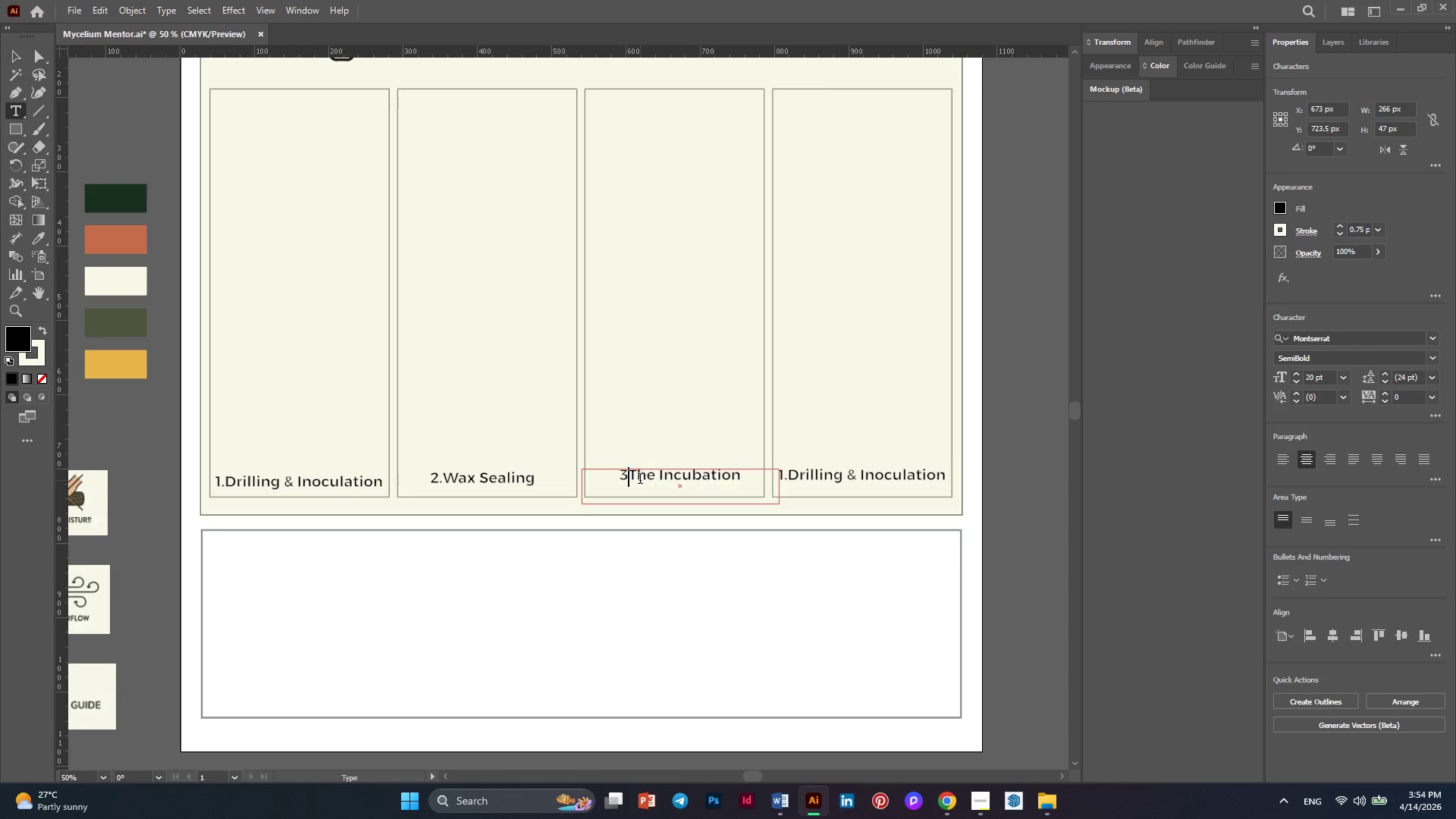 
key(Control+ControlLeft)
 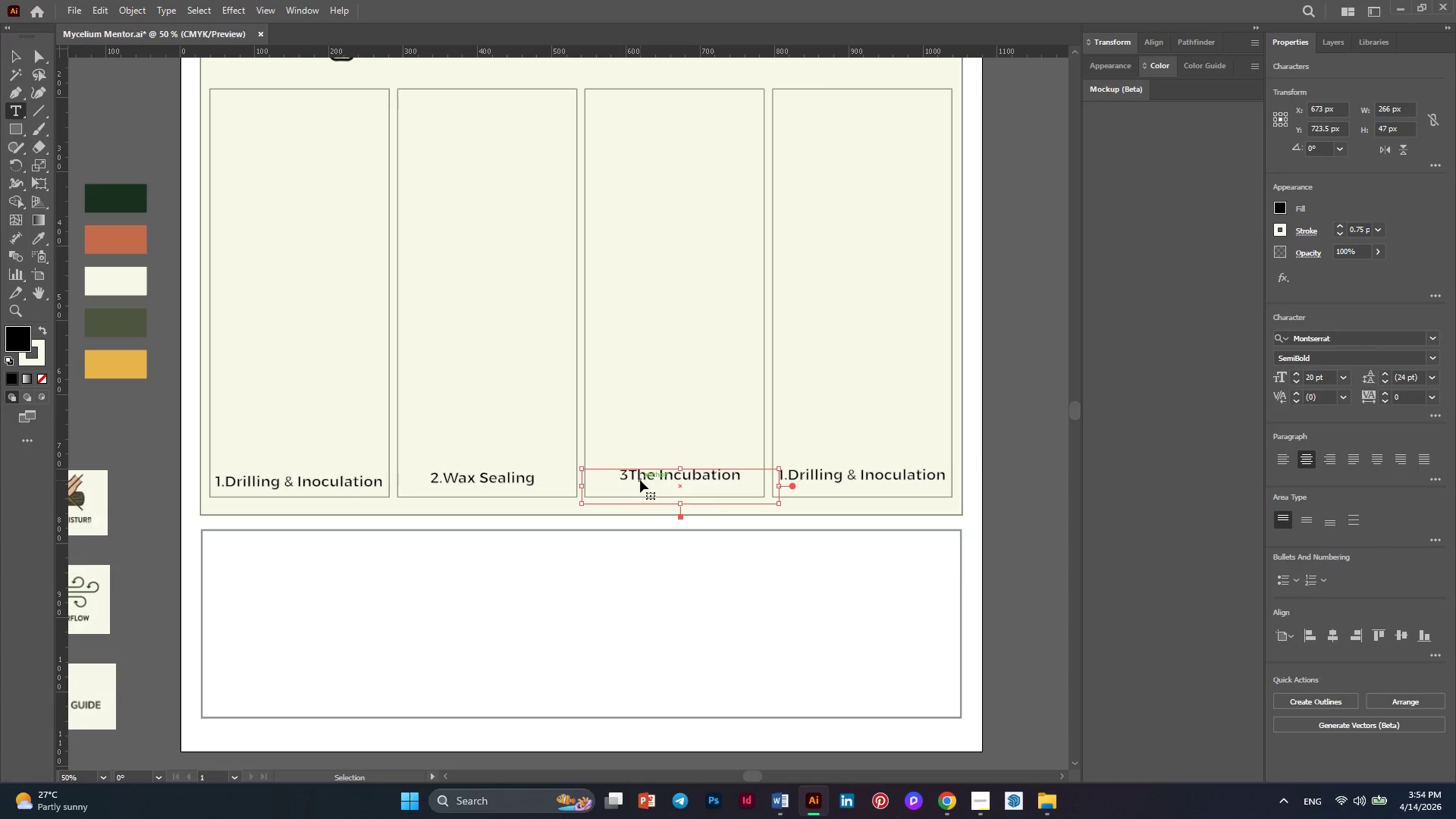 
key(Control+Z)
 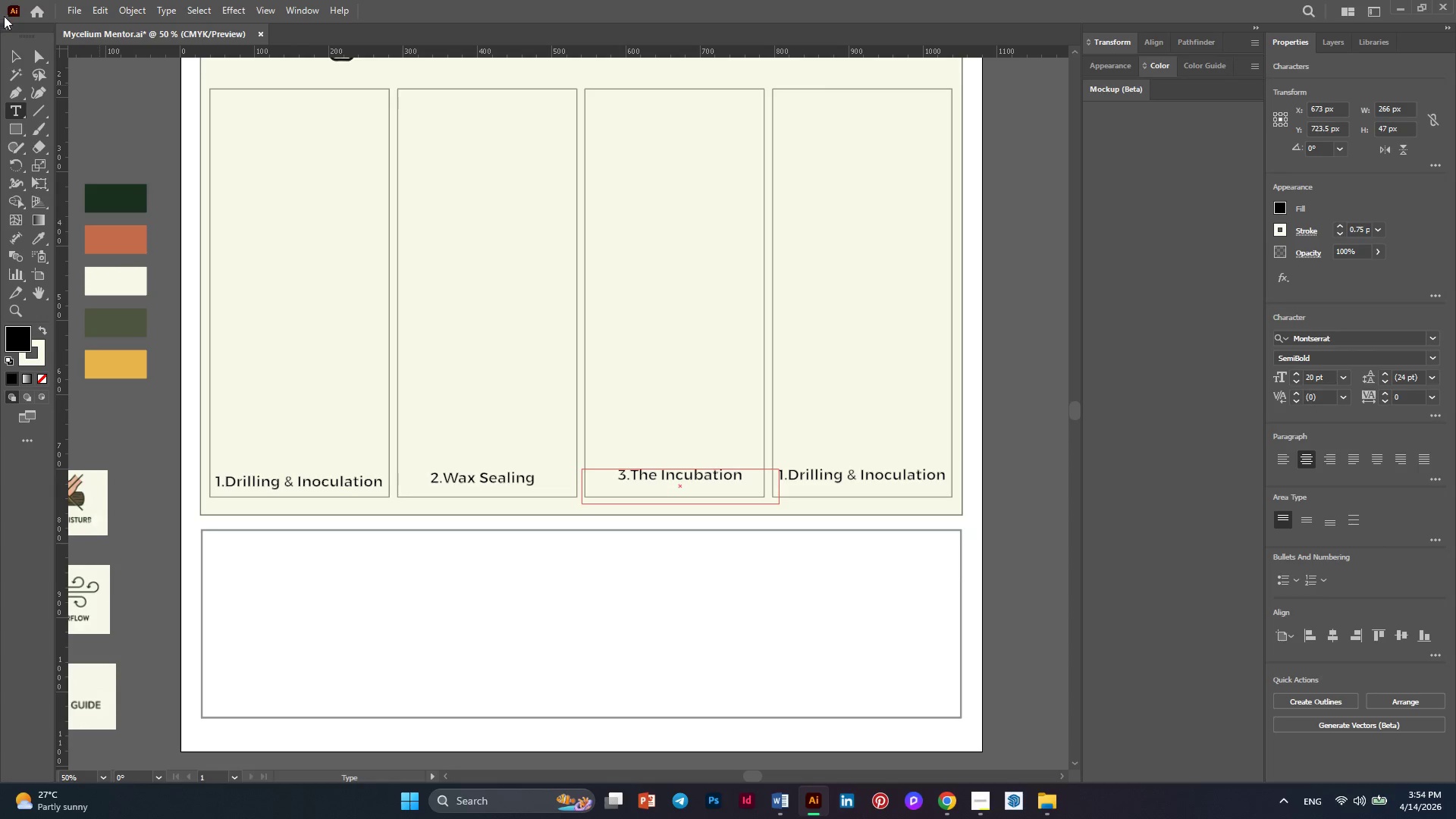 
left_click([20, 57])
 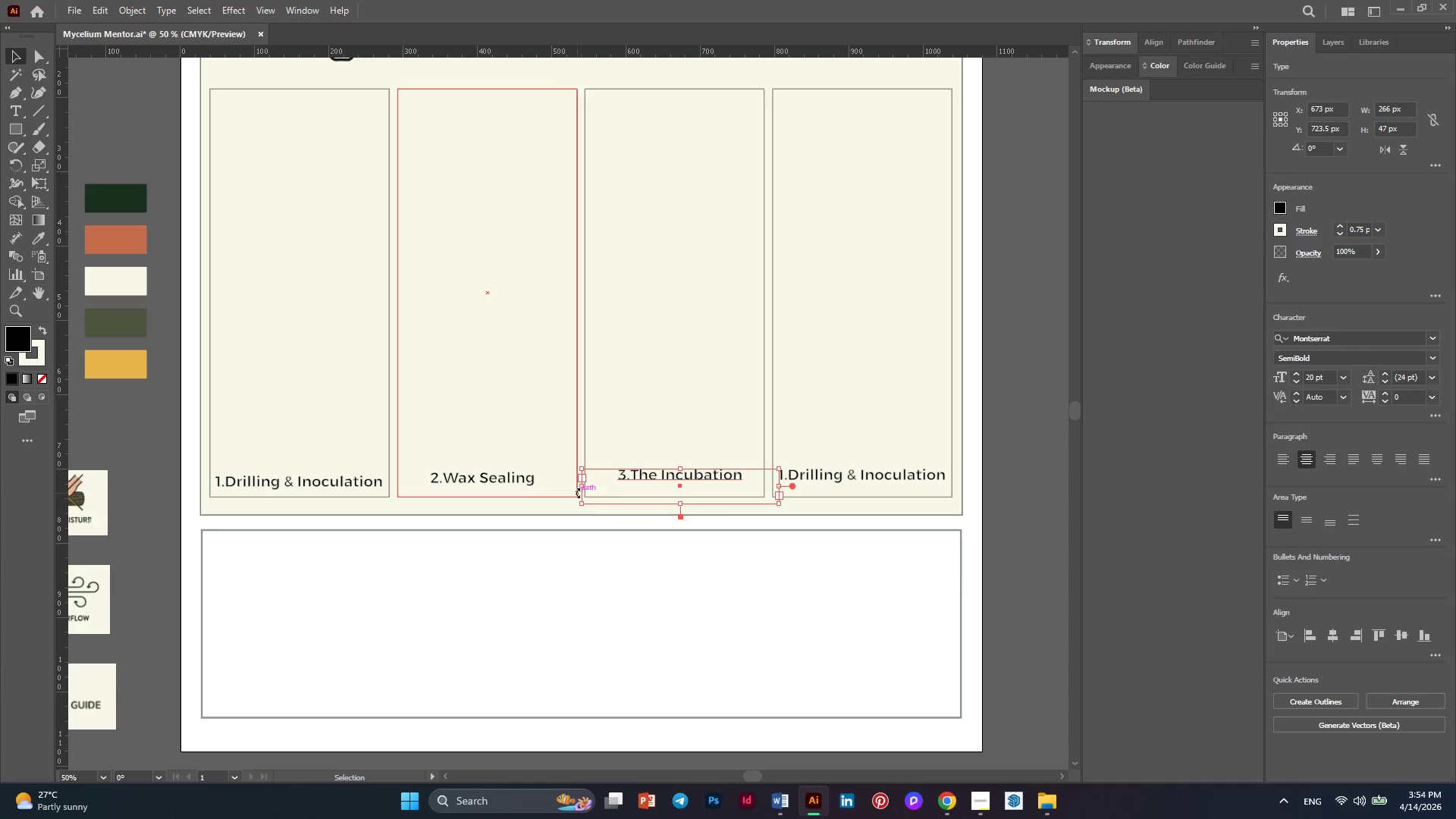 
left_click_drag(start_coordinate=[582, 485], to_coordinate=[620, 488])
 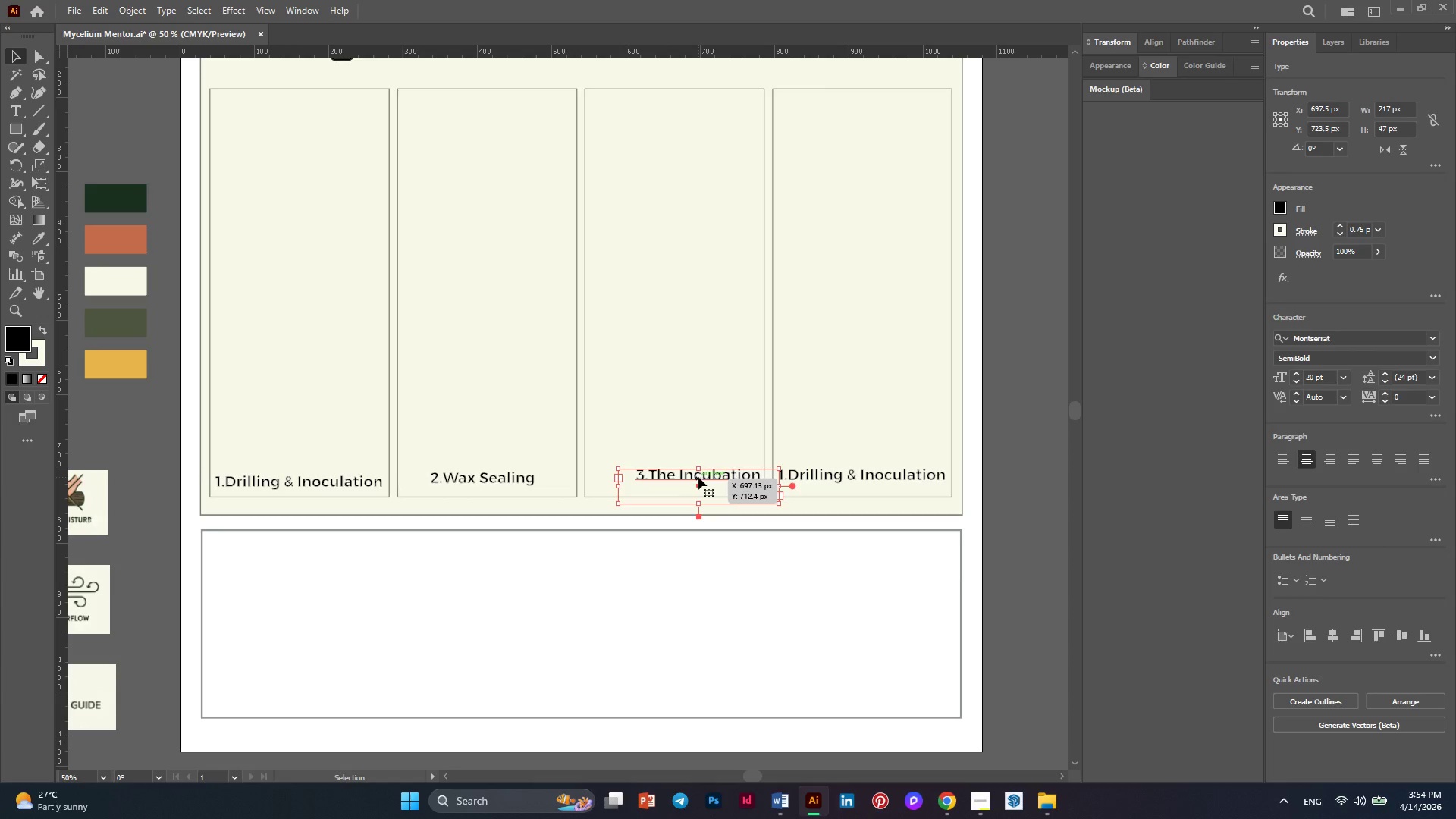 
left_click_drag(start_coordinate=[697, 477], to_coordinate=[684, 480])
 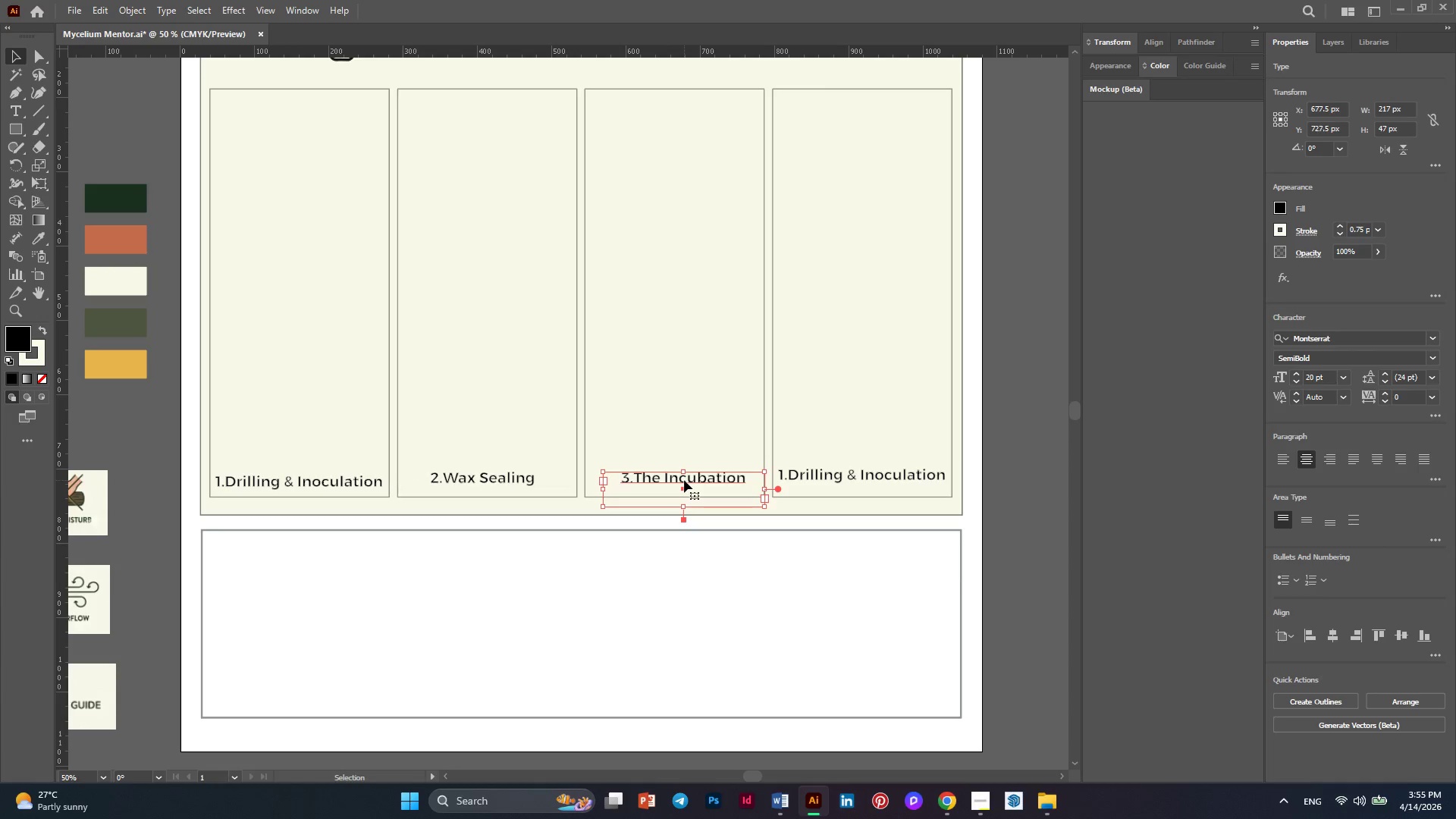 
left_click_drag(start_coordinate=[684, 480], to_coordinate=[677, 481])
 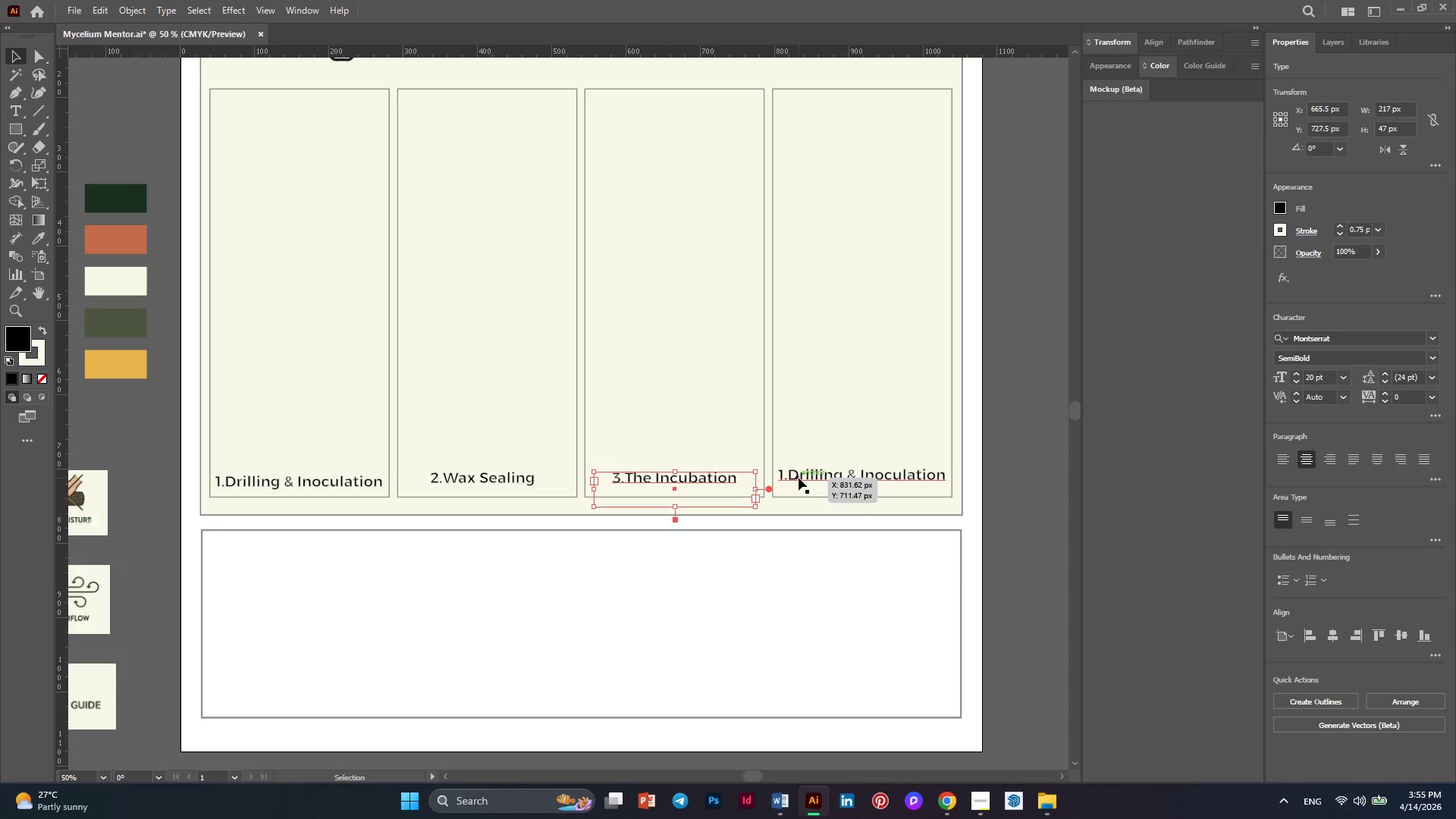 
double_click([799, 478])
 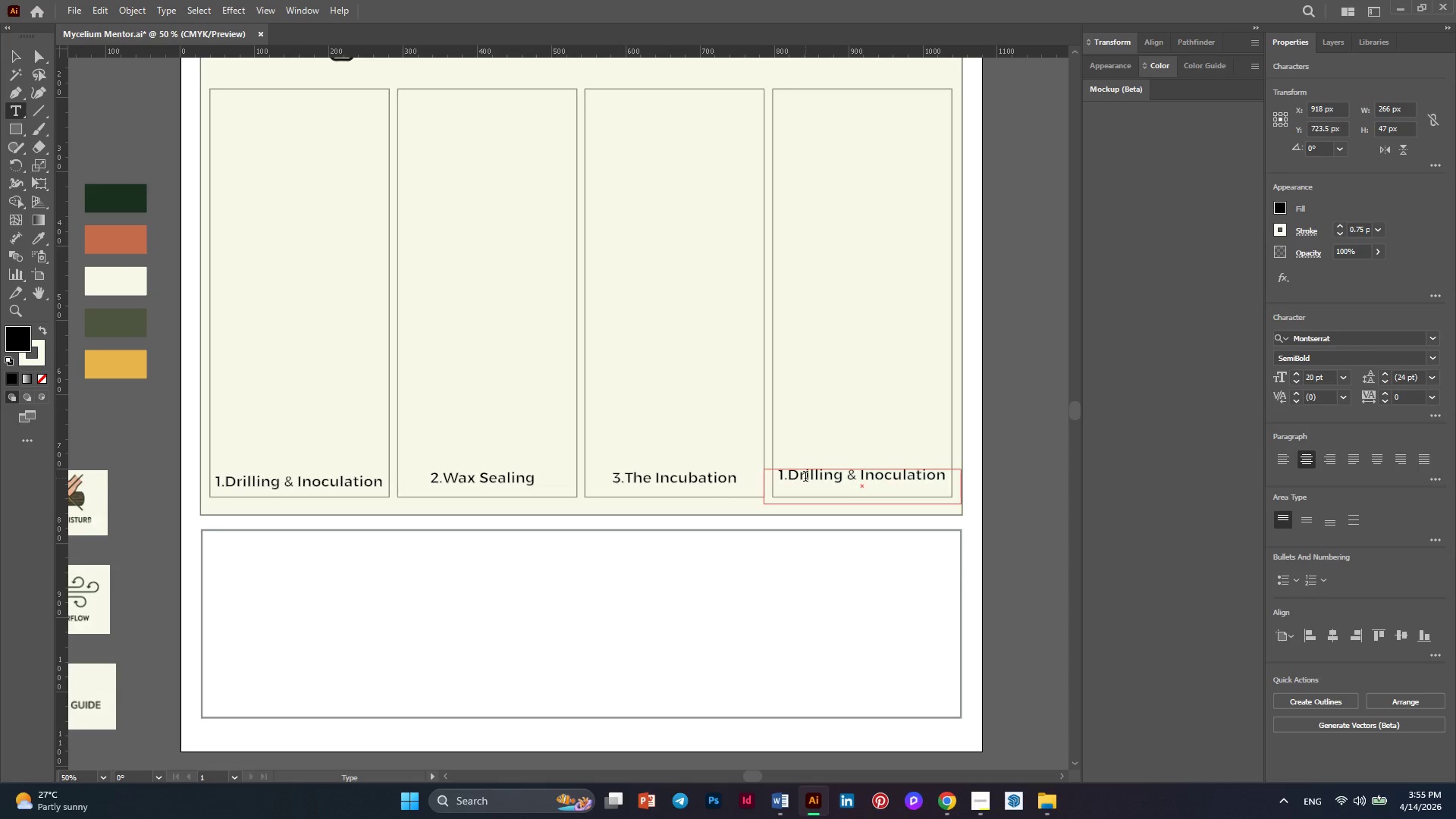 
key(Control+A)
 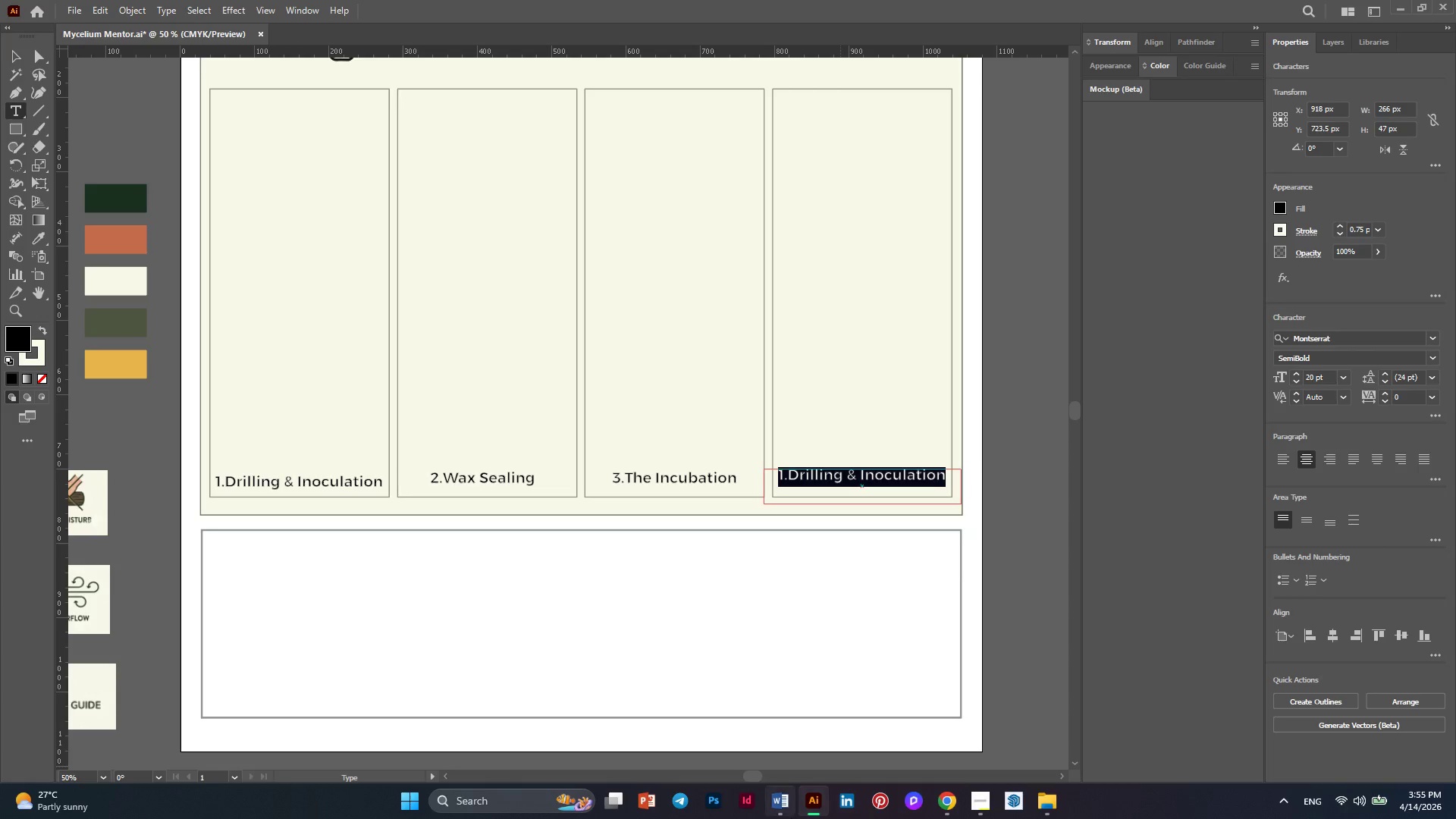 
left_click([782, 805])
 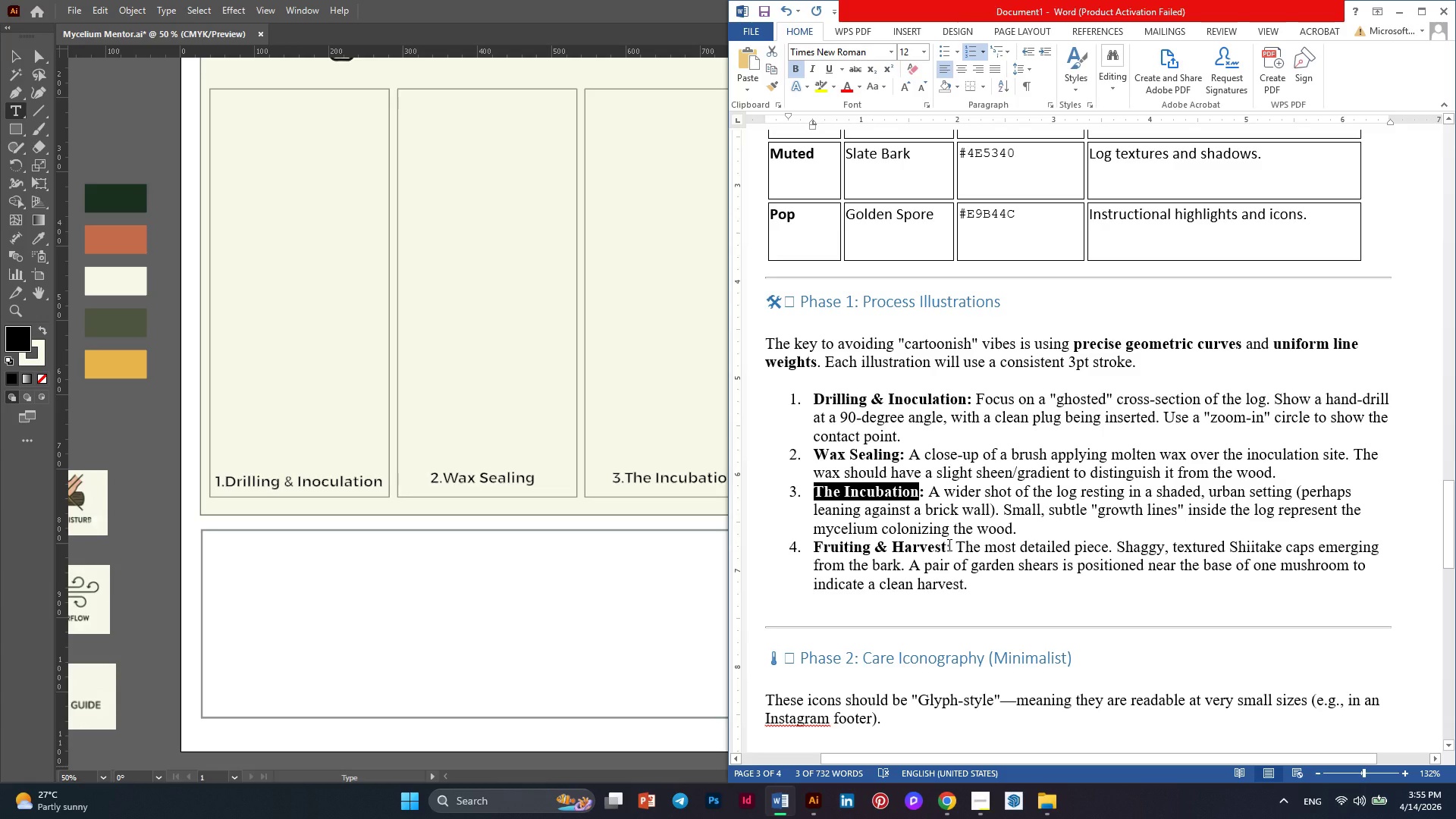 
left_click_drag(start_coordinate=[946, 544], to_coordinate=[815, 551])
 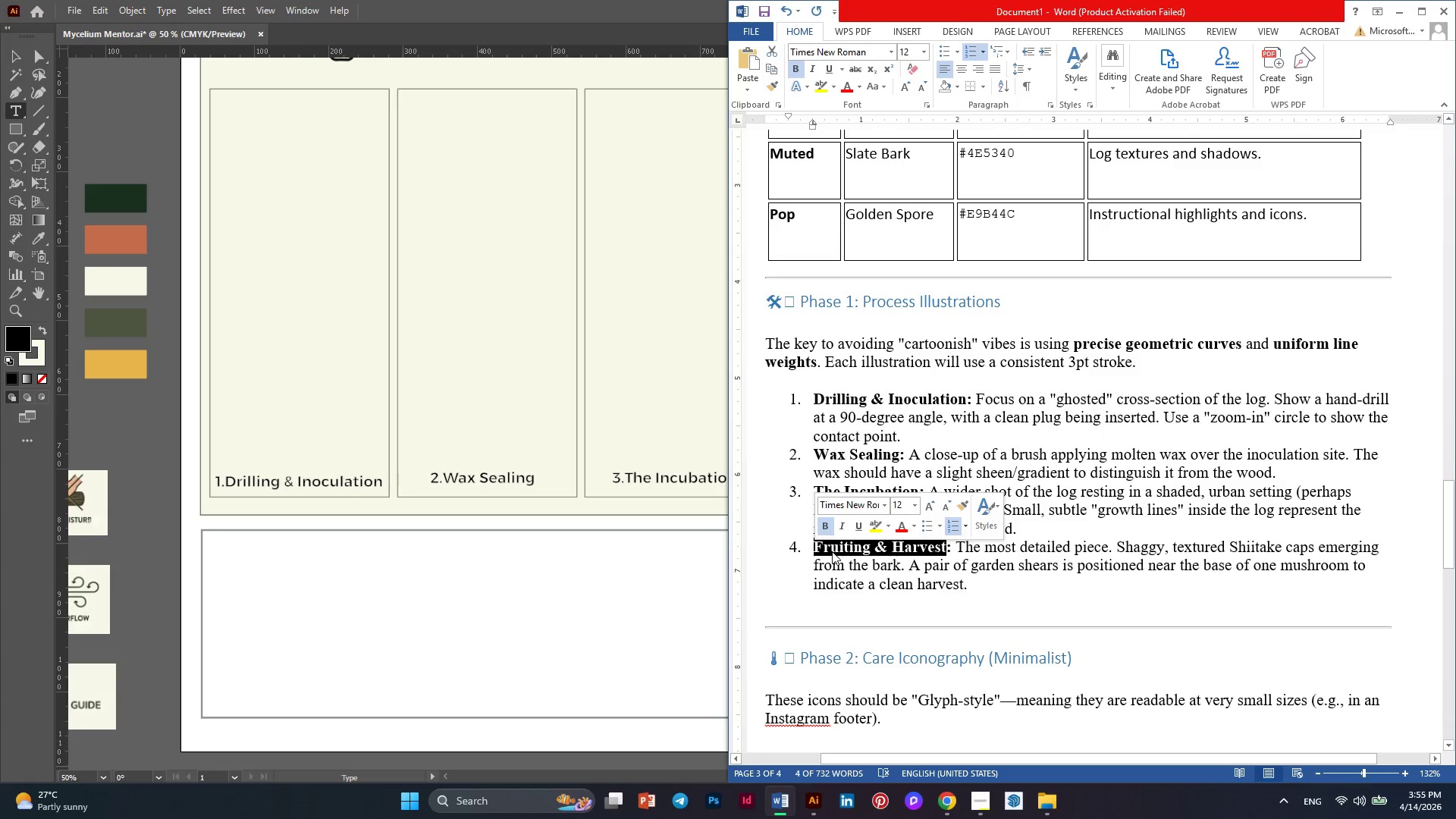 
key(Control+X)
 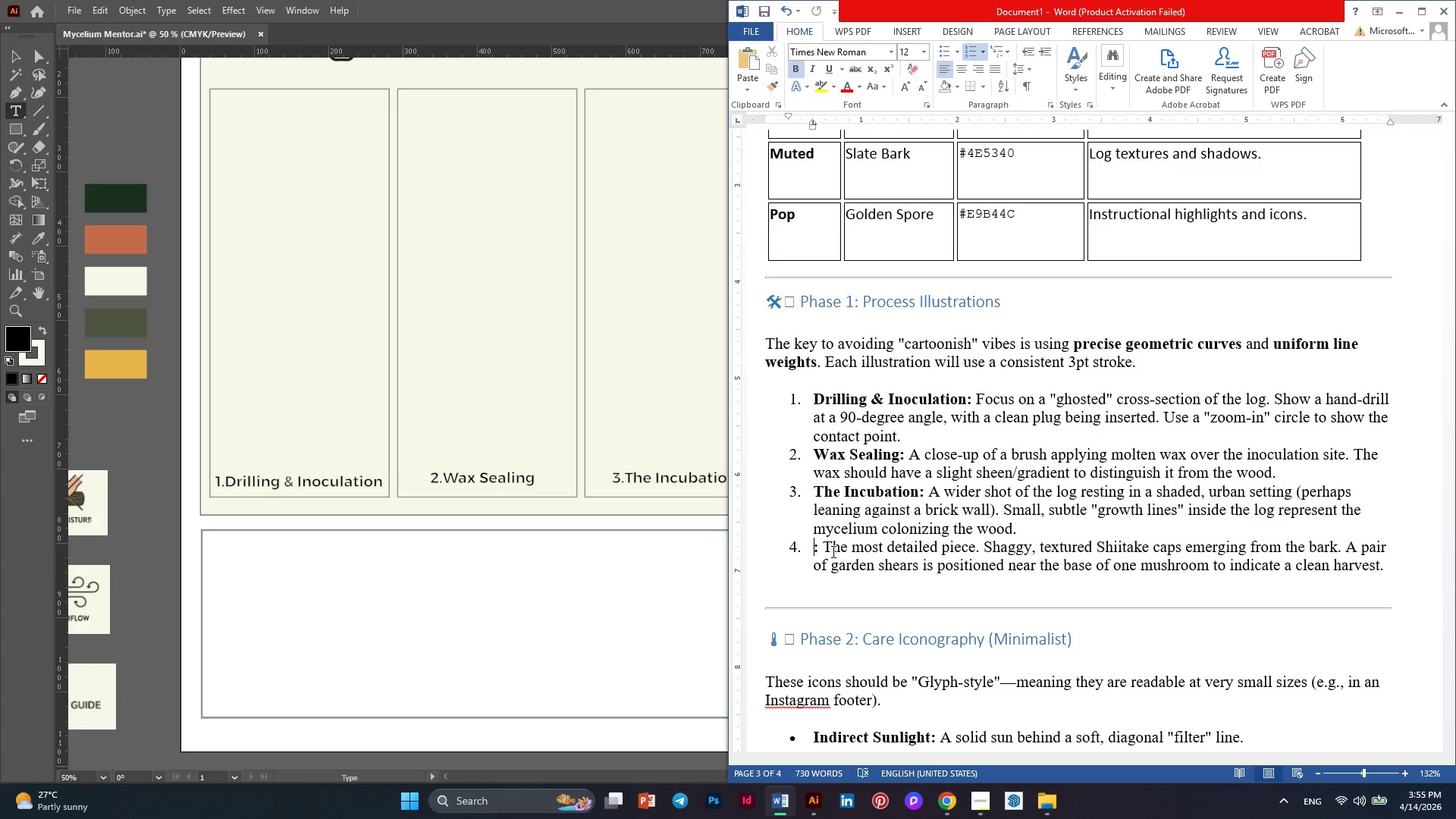 
wait(5.03)
 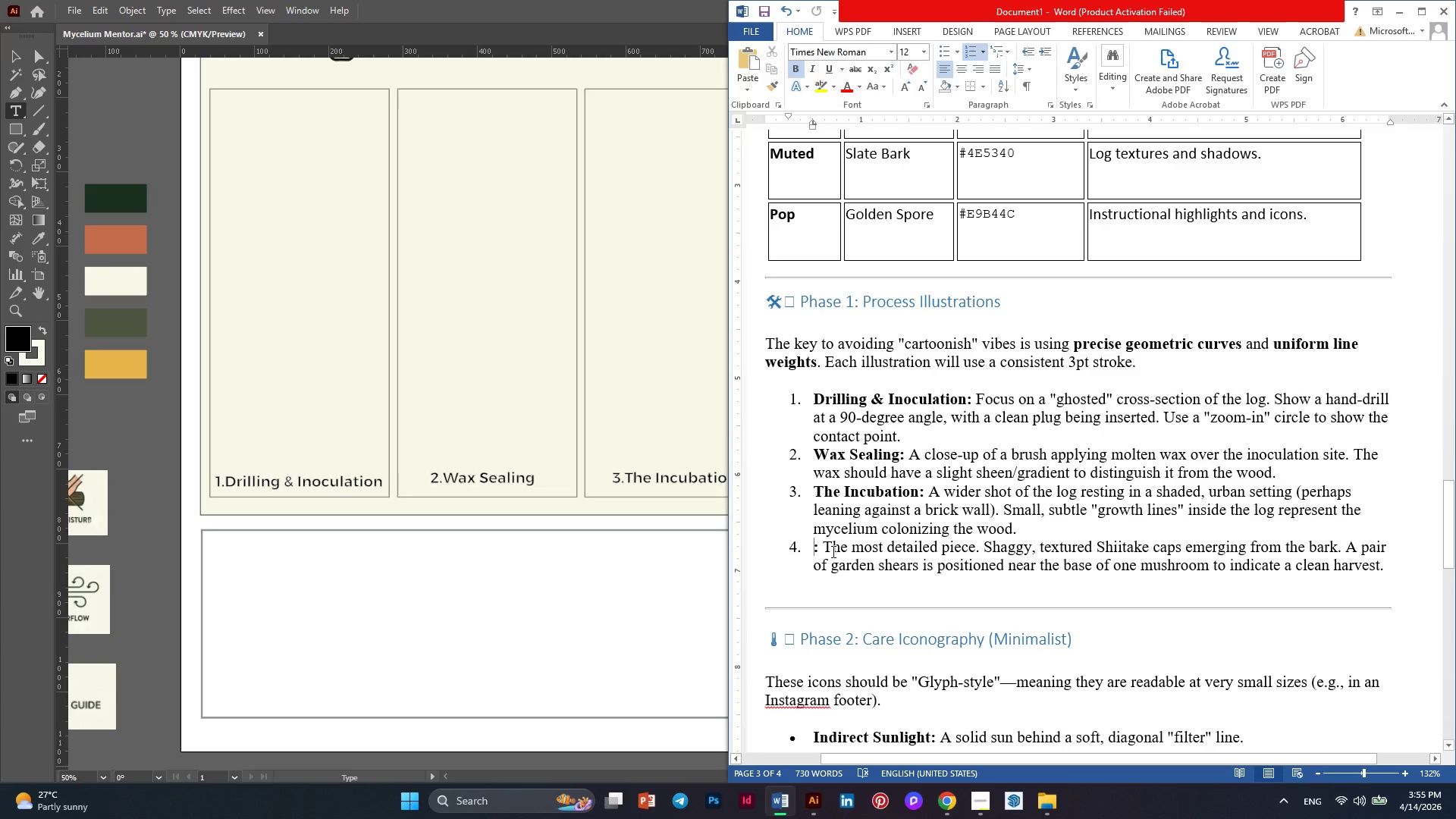 
key(Control+Z)
 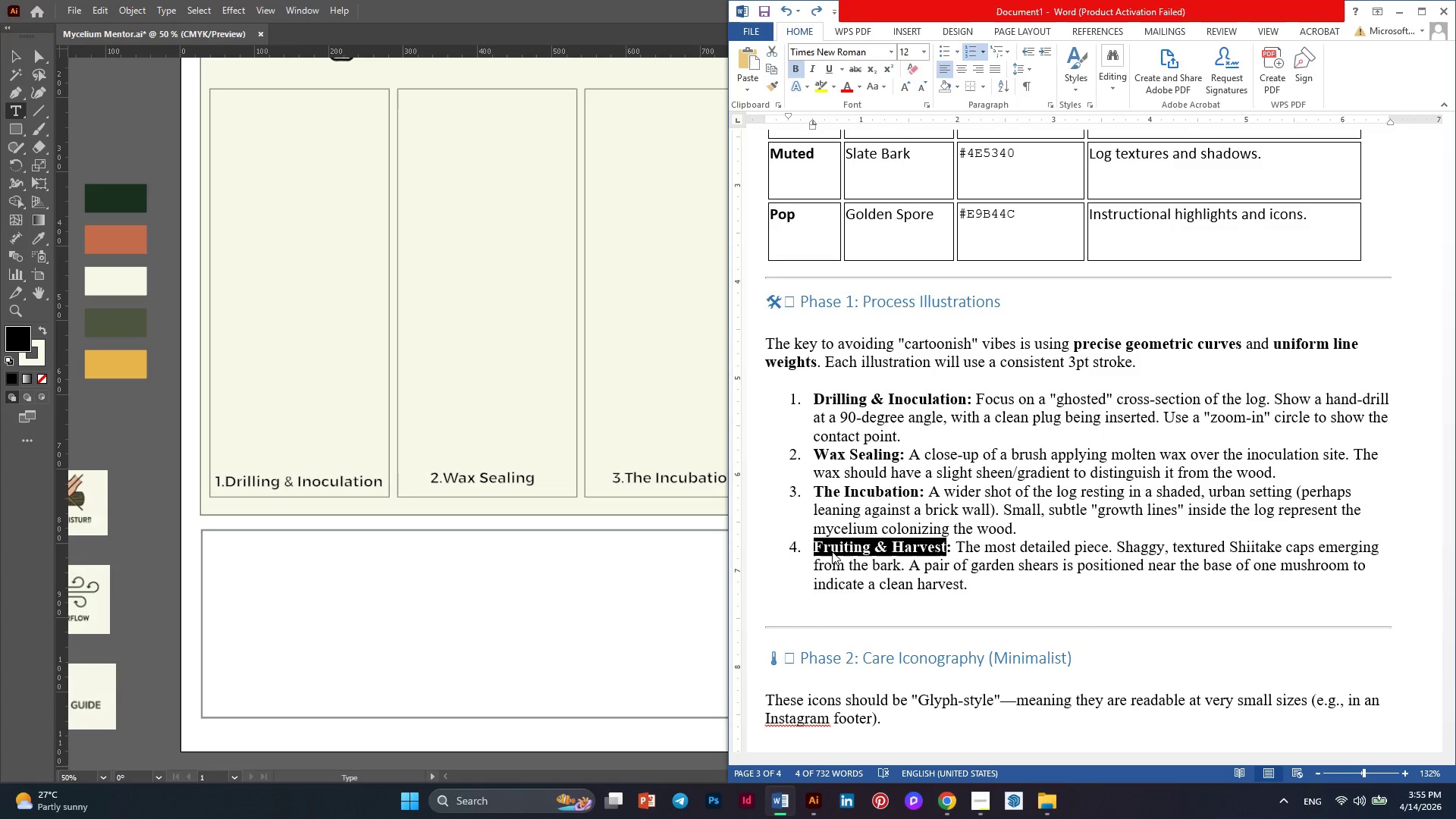 
key(Control+C)
 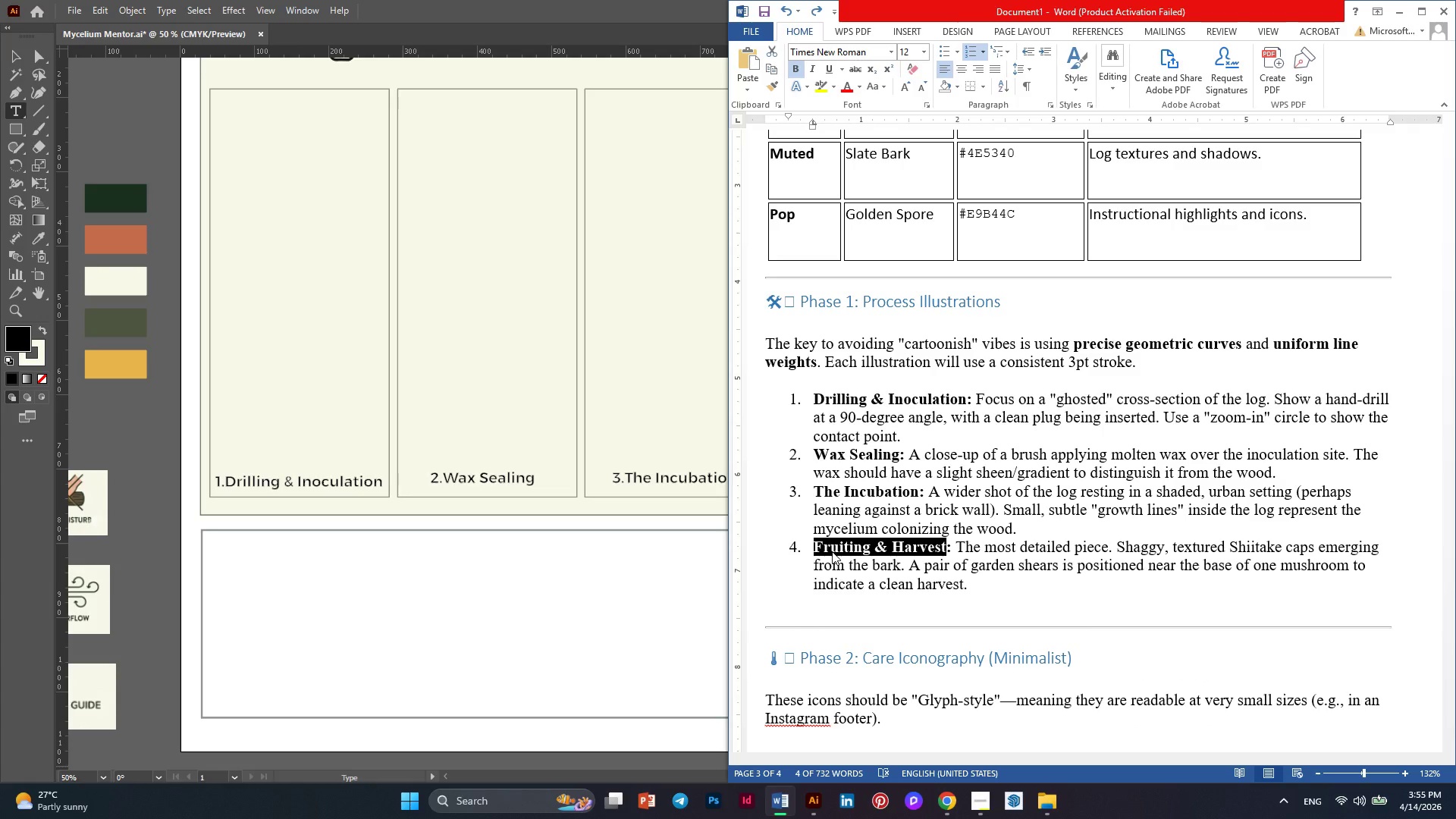 
key(Control+C)
 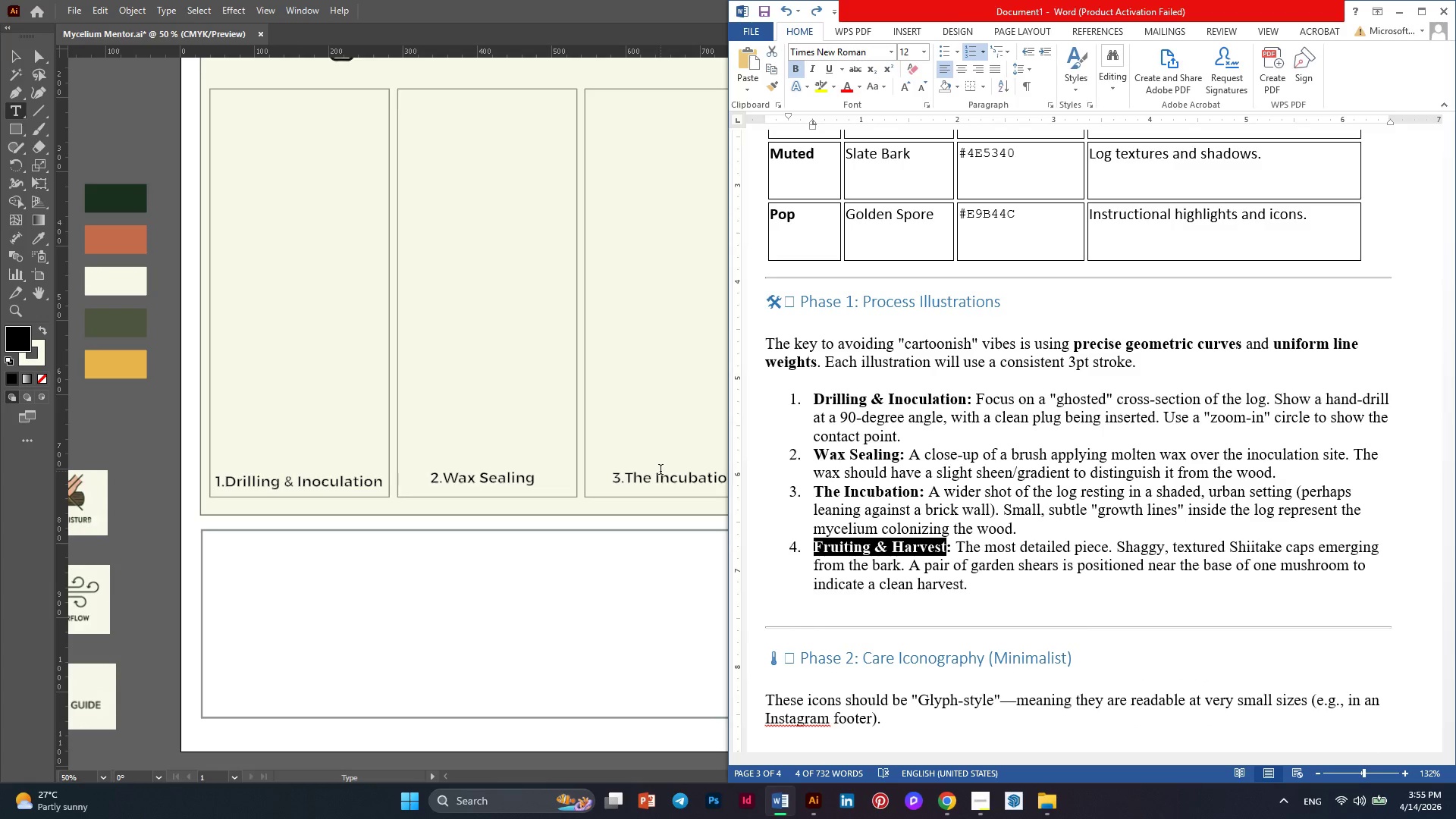 
left_click([661, 471])
 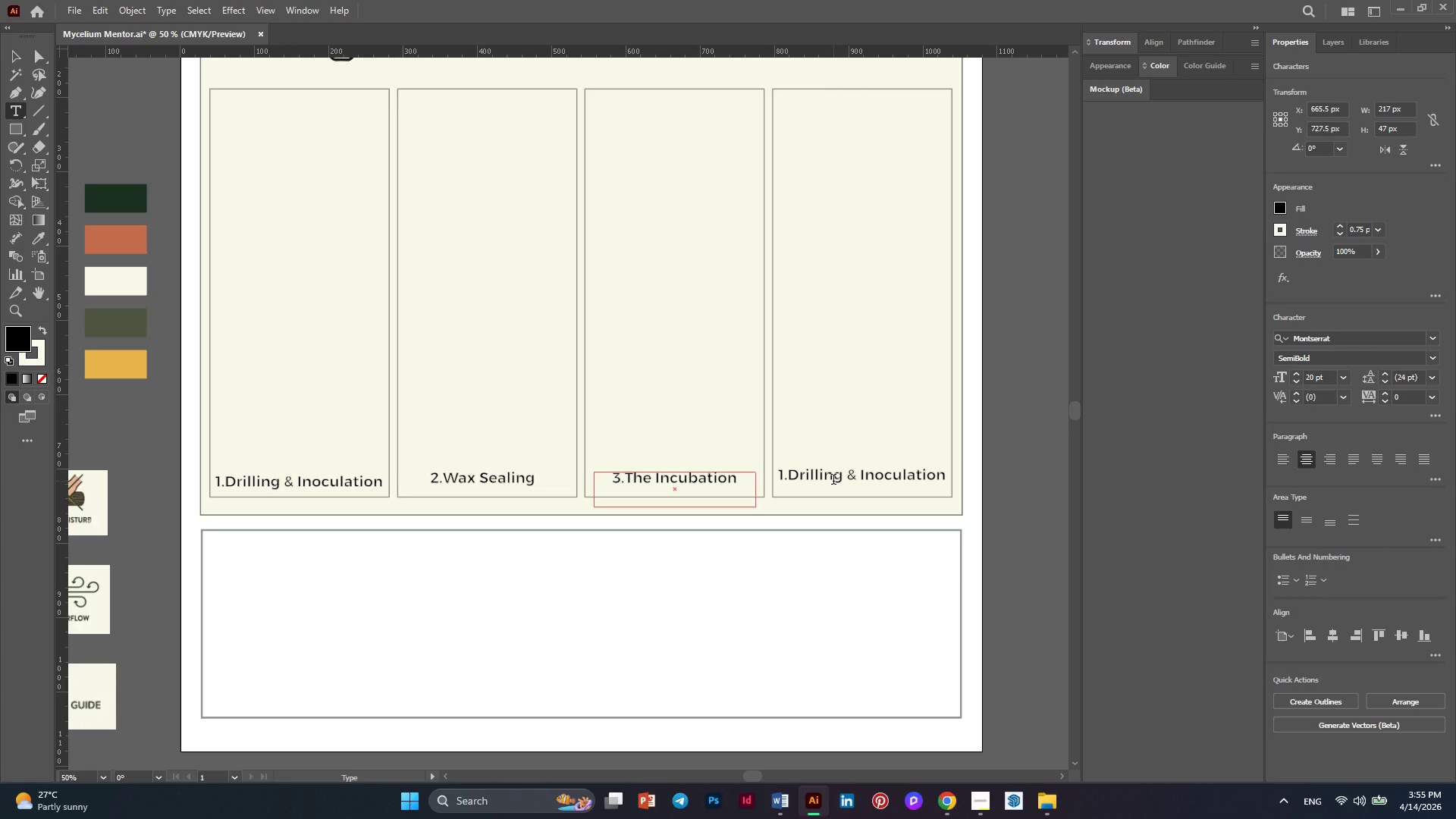 
double_click([833, 481])
 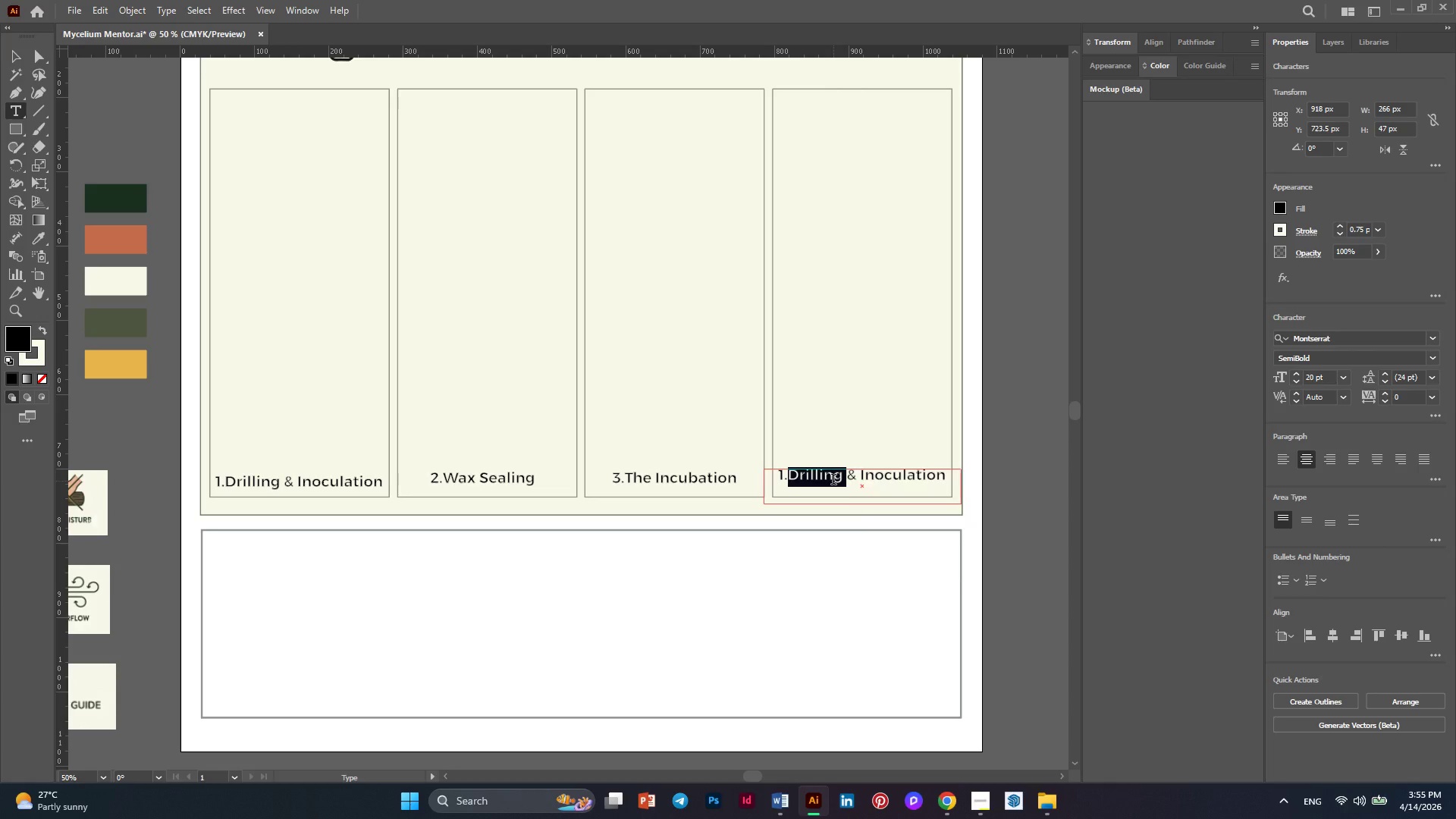 
key(Control+A)
 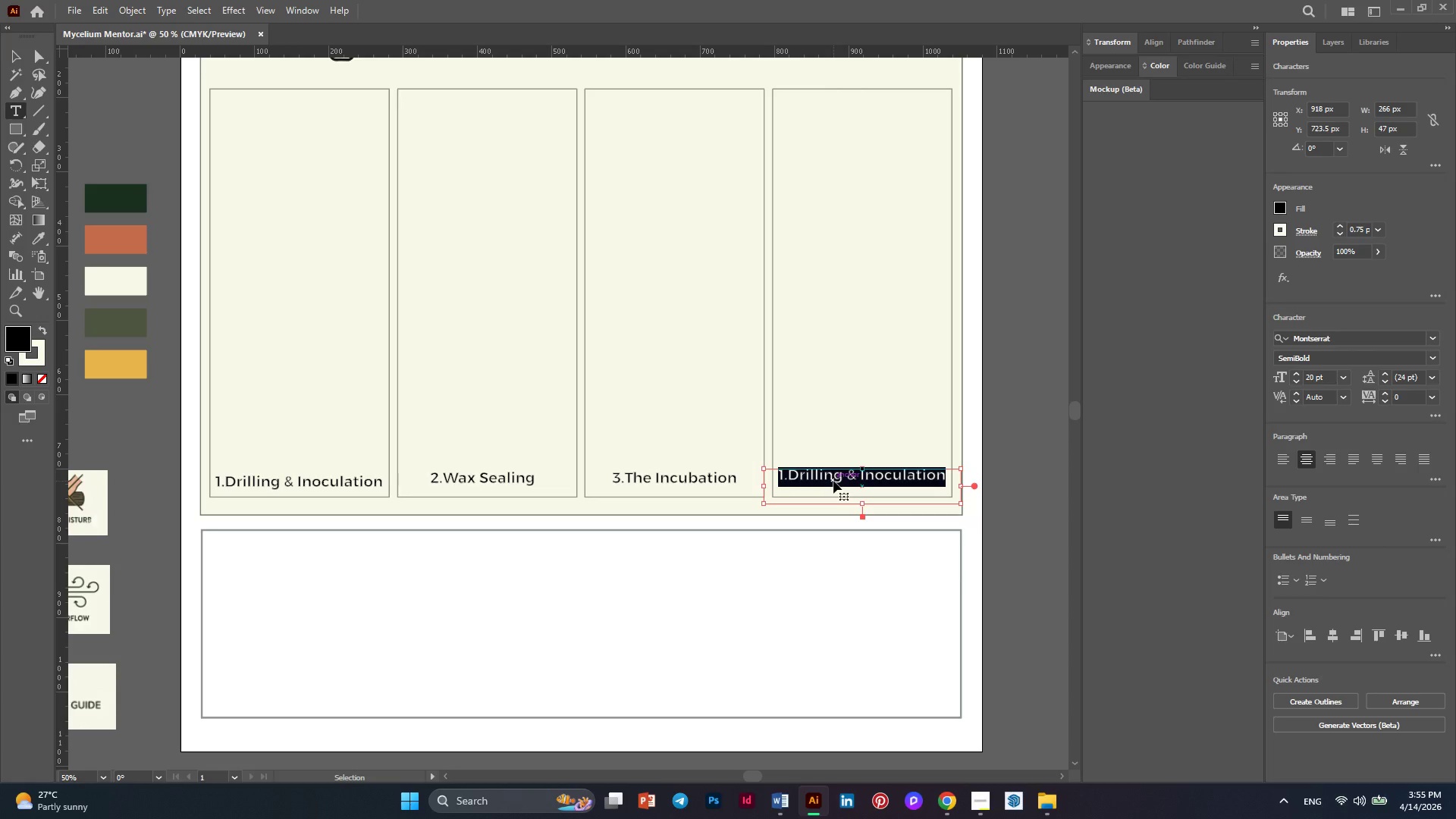 
key(Control+V)
 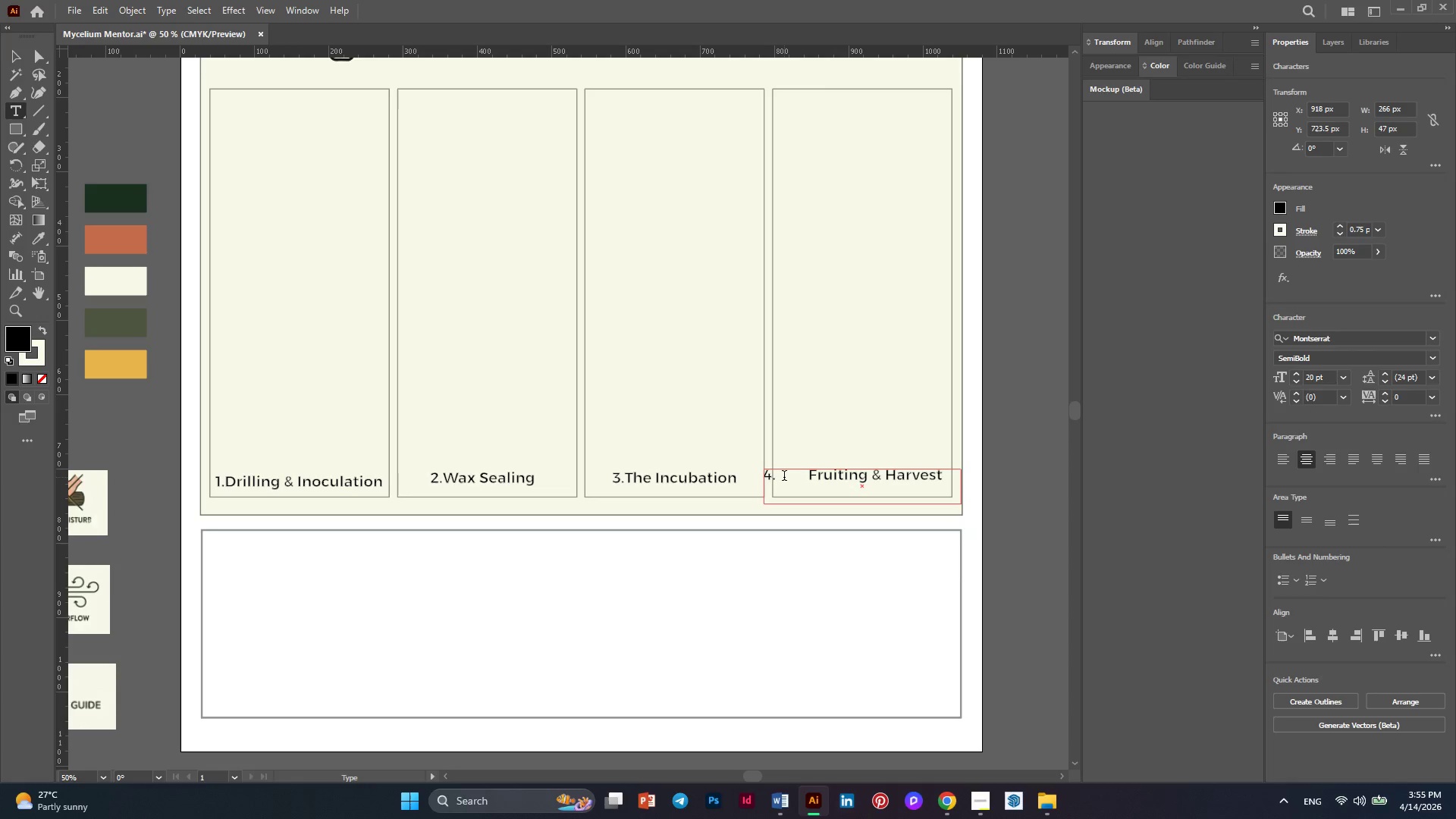 
left_click([784, 477])
 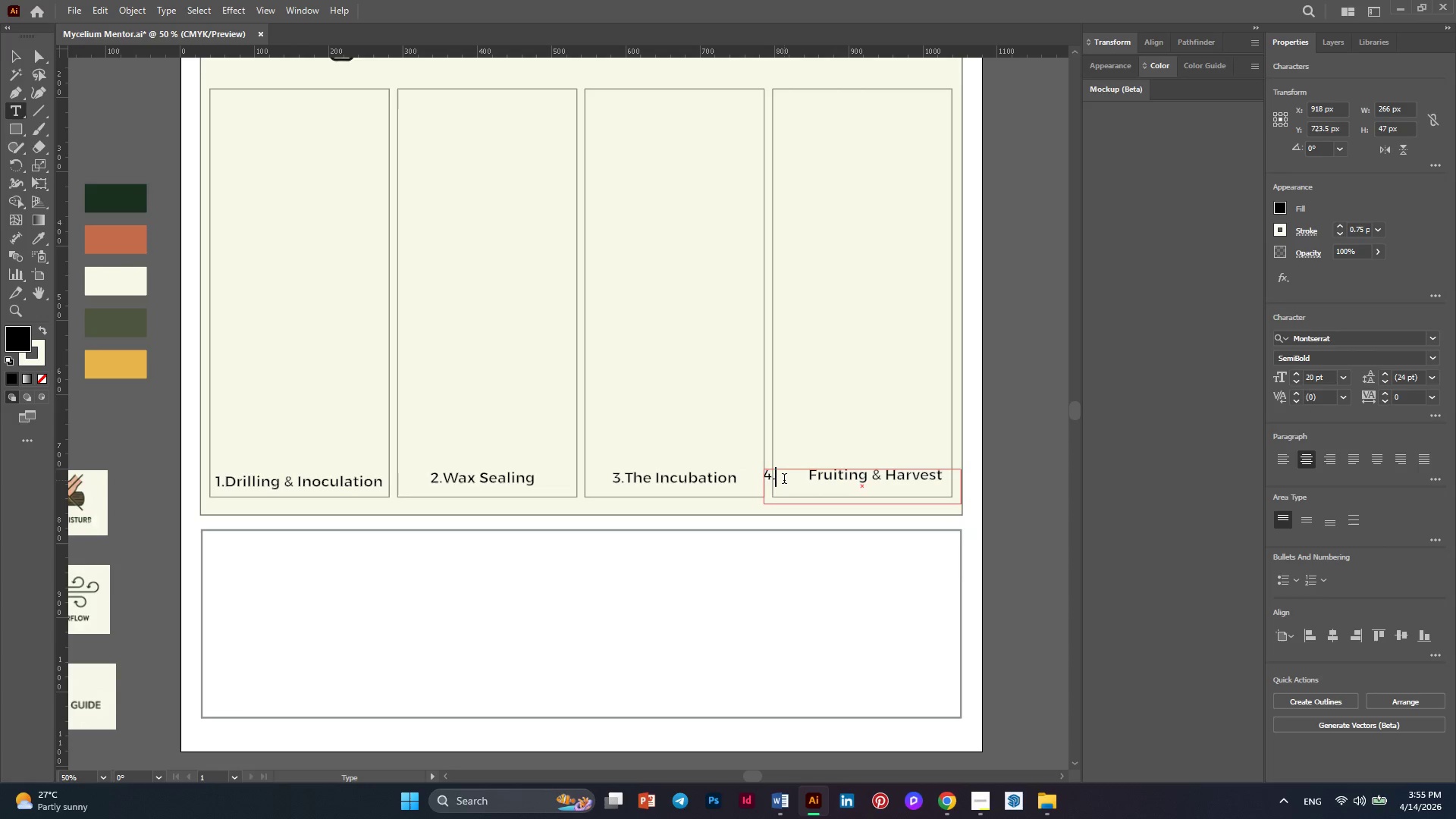 
key(Delete)
 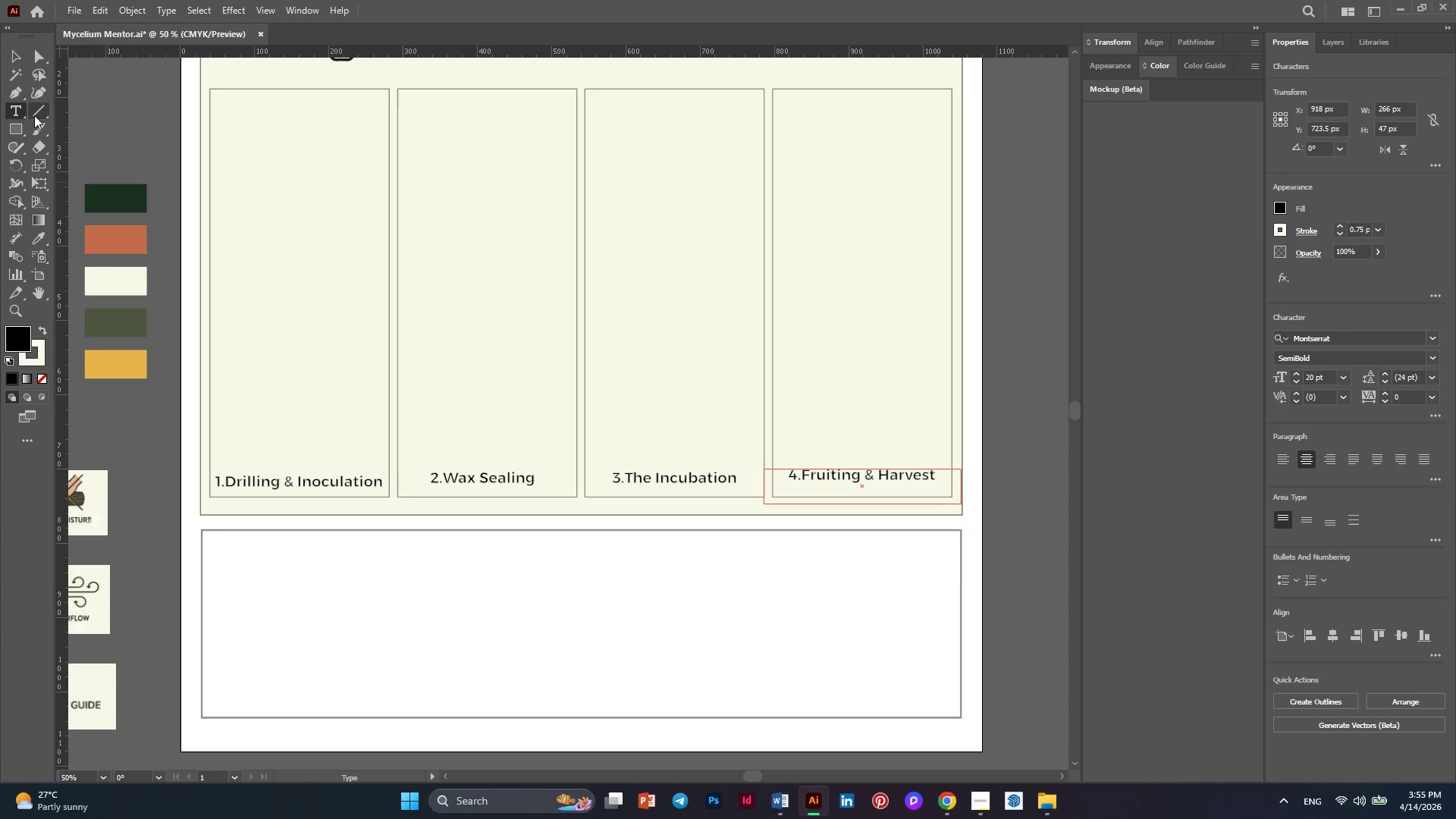 
left_click([16, 59])
 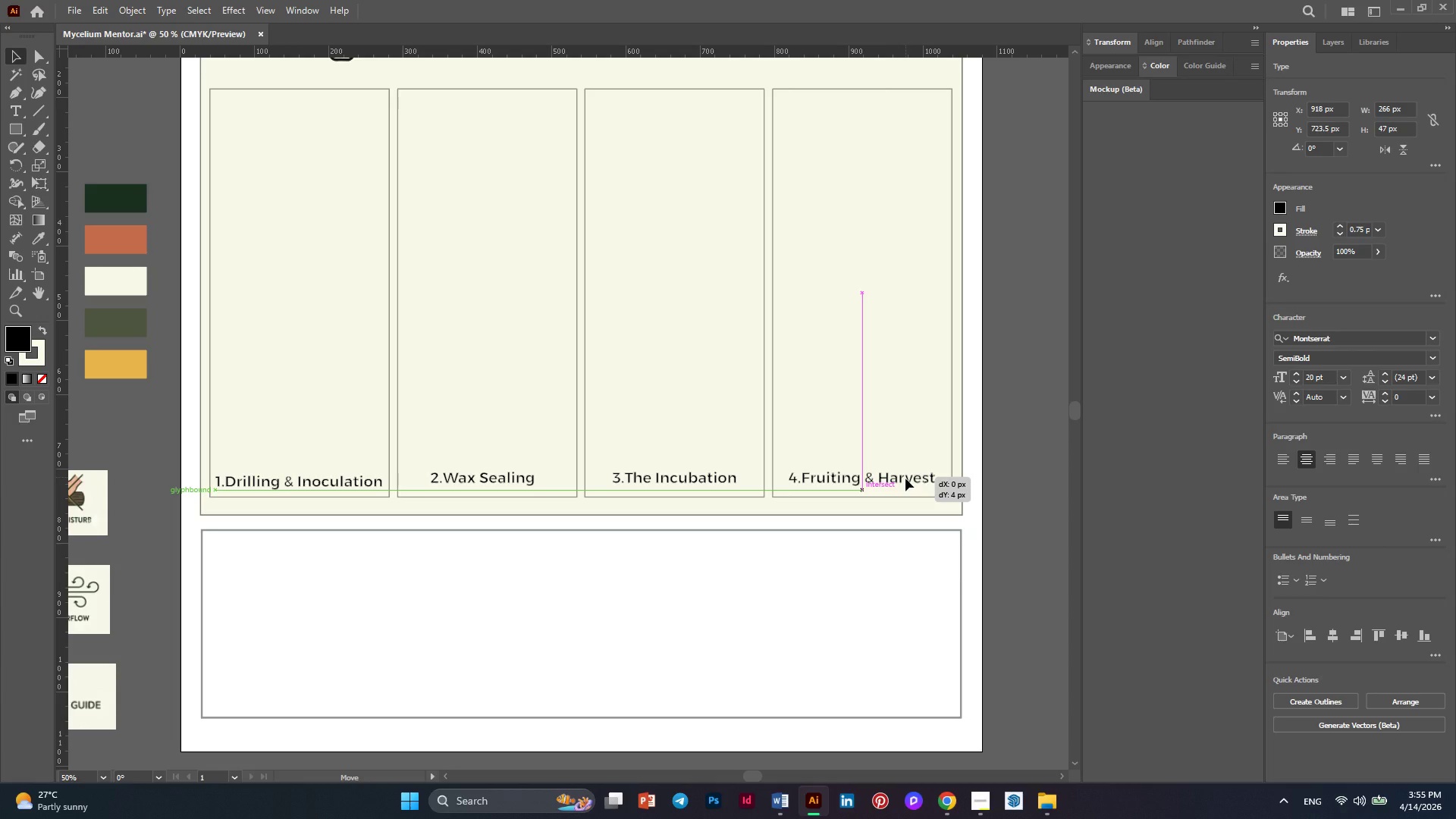 
left_click([588, 389])
 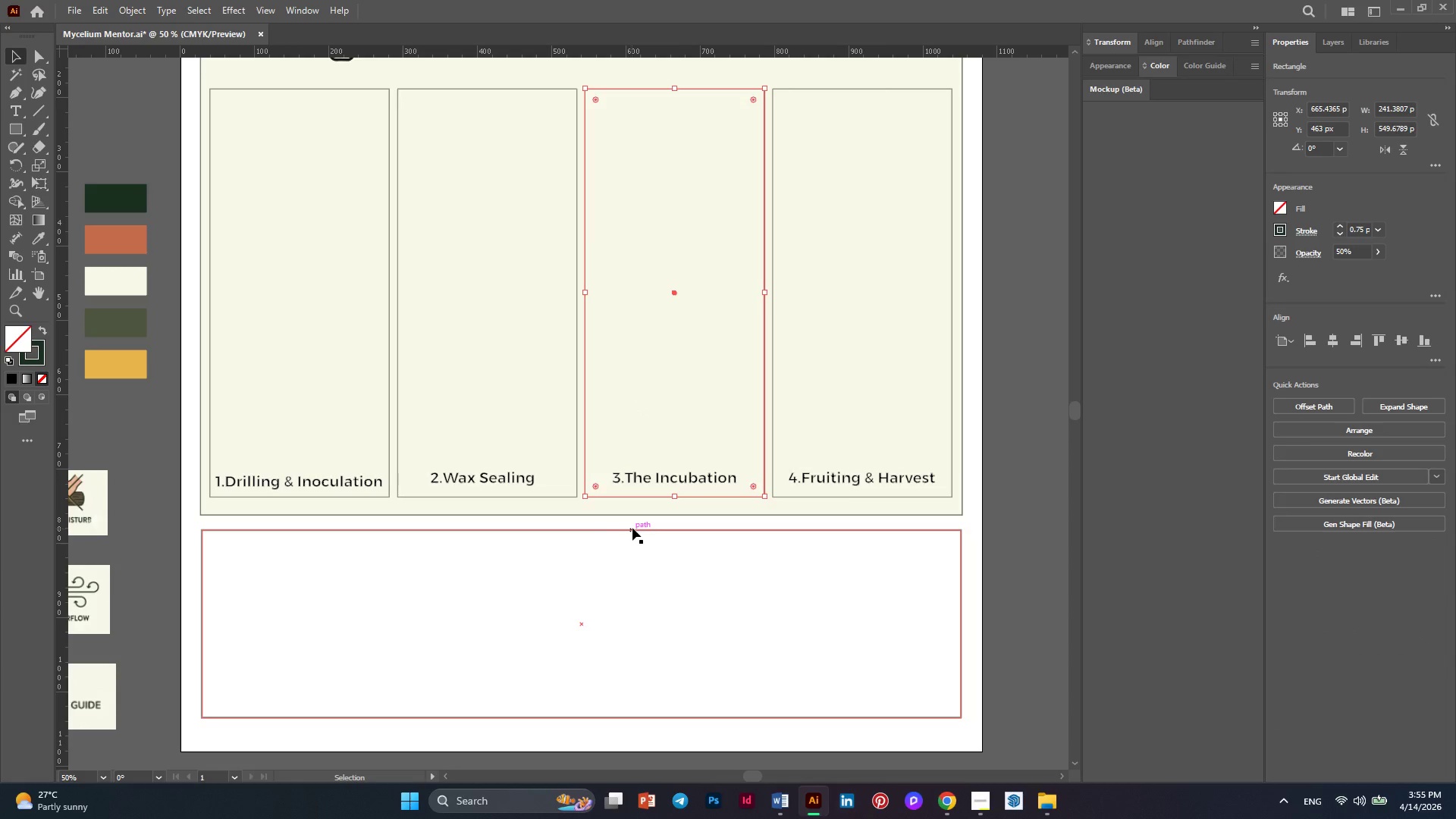 
left_click([659, 519])
 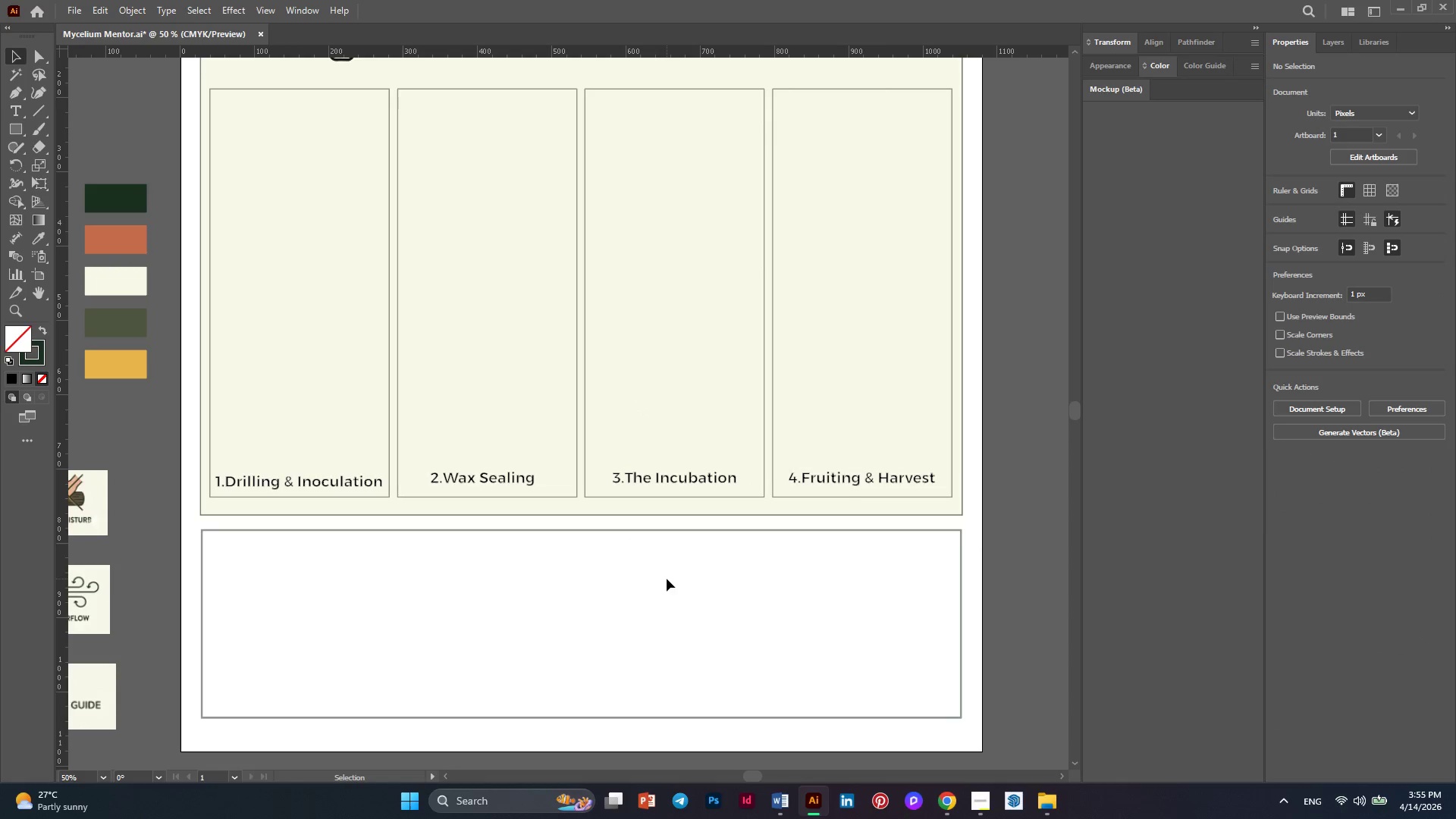 
key(Alt+AltLeft)
 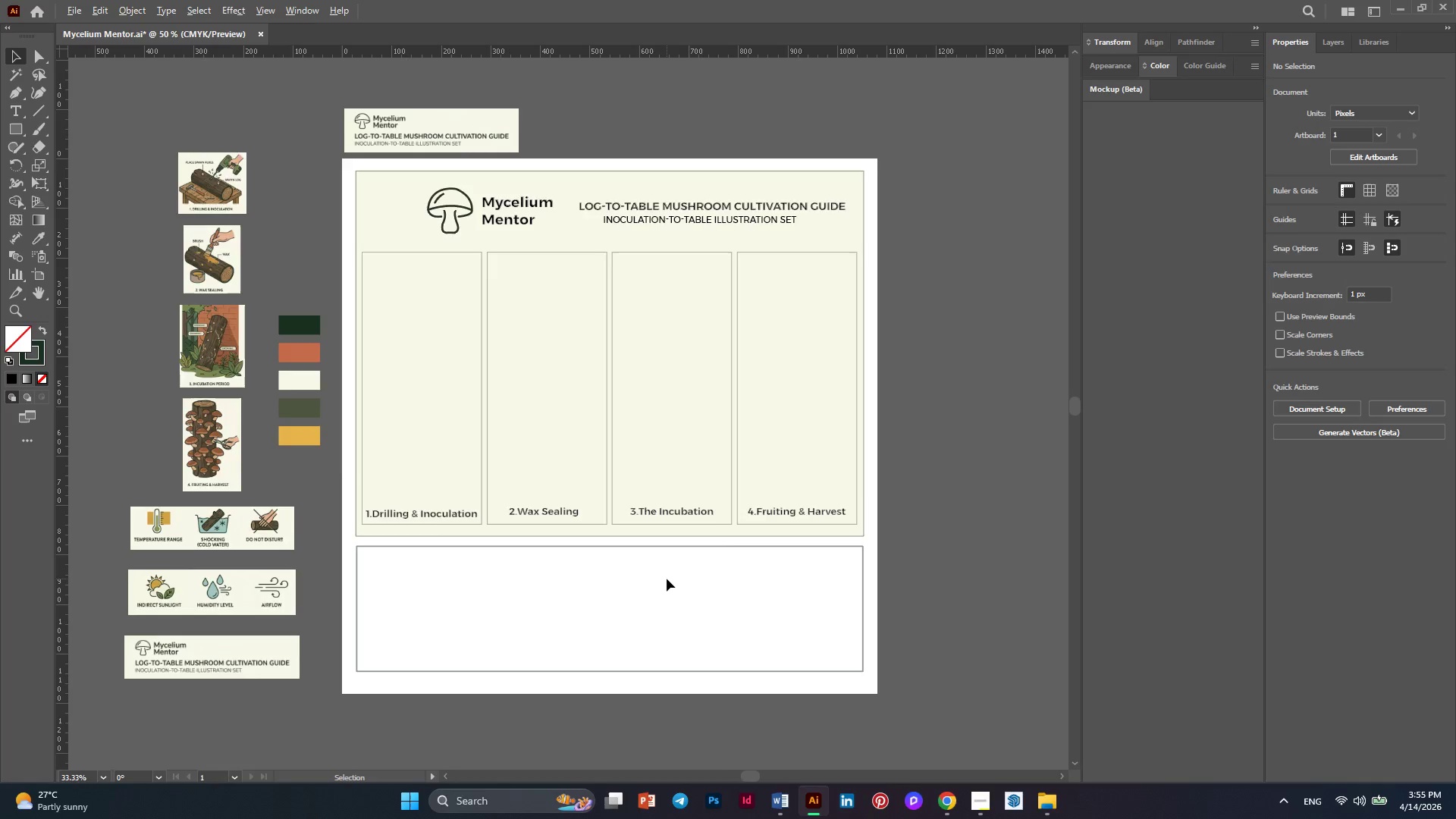 
scroll: coordinate [667, 579], scroll_direction: down, amount: 2.0
 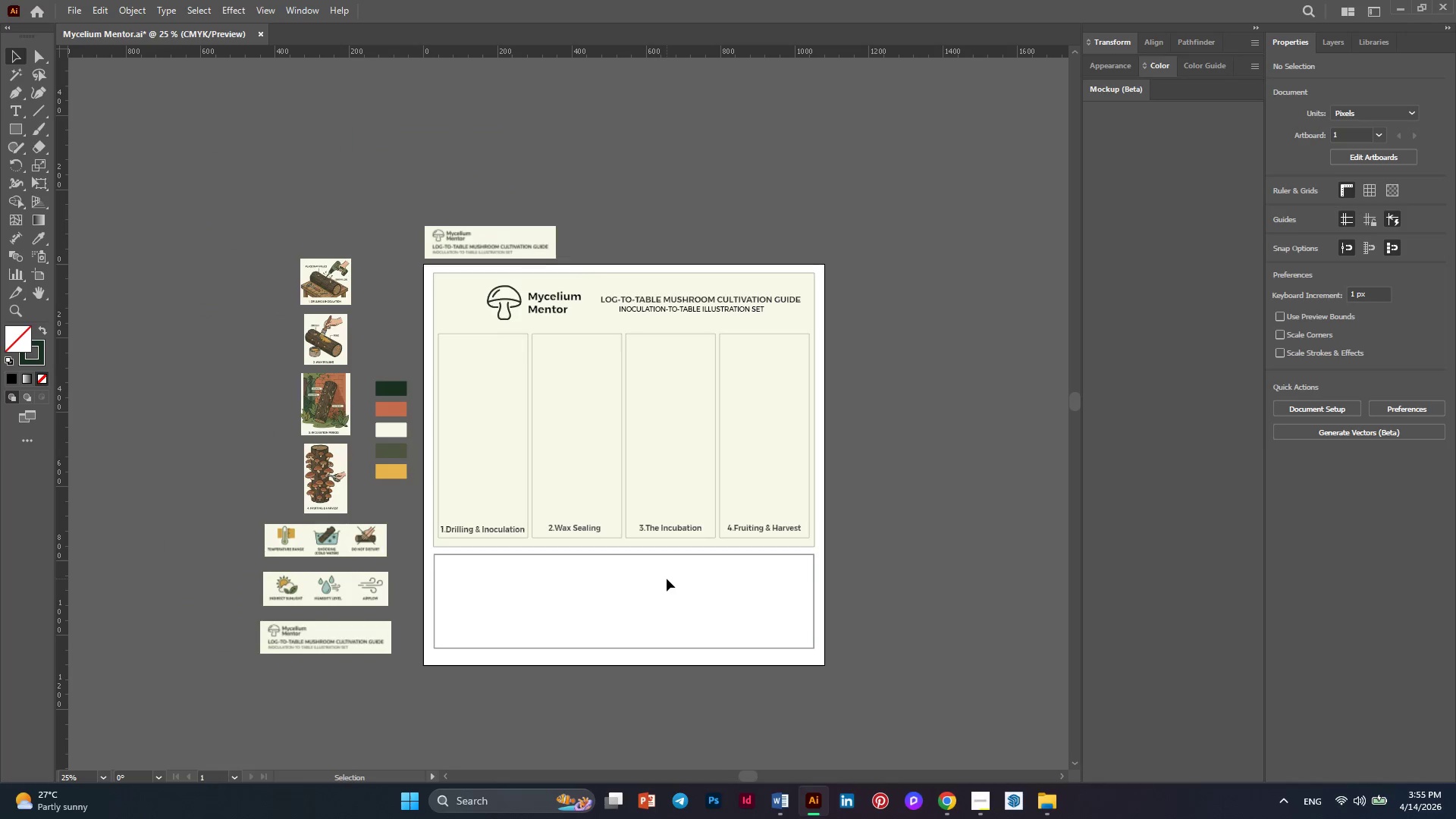 
hold_key(key=AltLeft, duration=0.52)
scroll: coordinate [667, 579], scroll_direction: up, amount: 1.0
 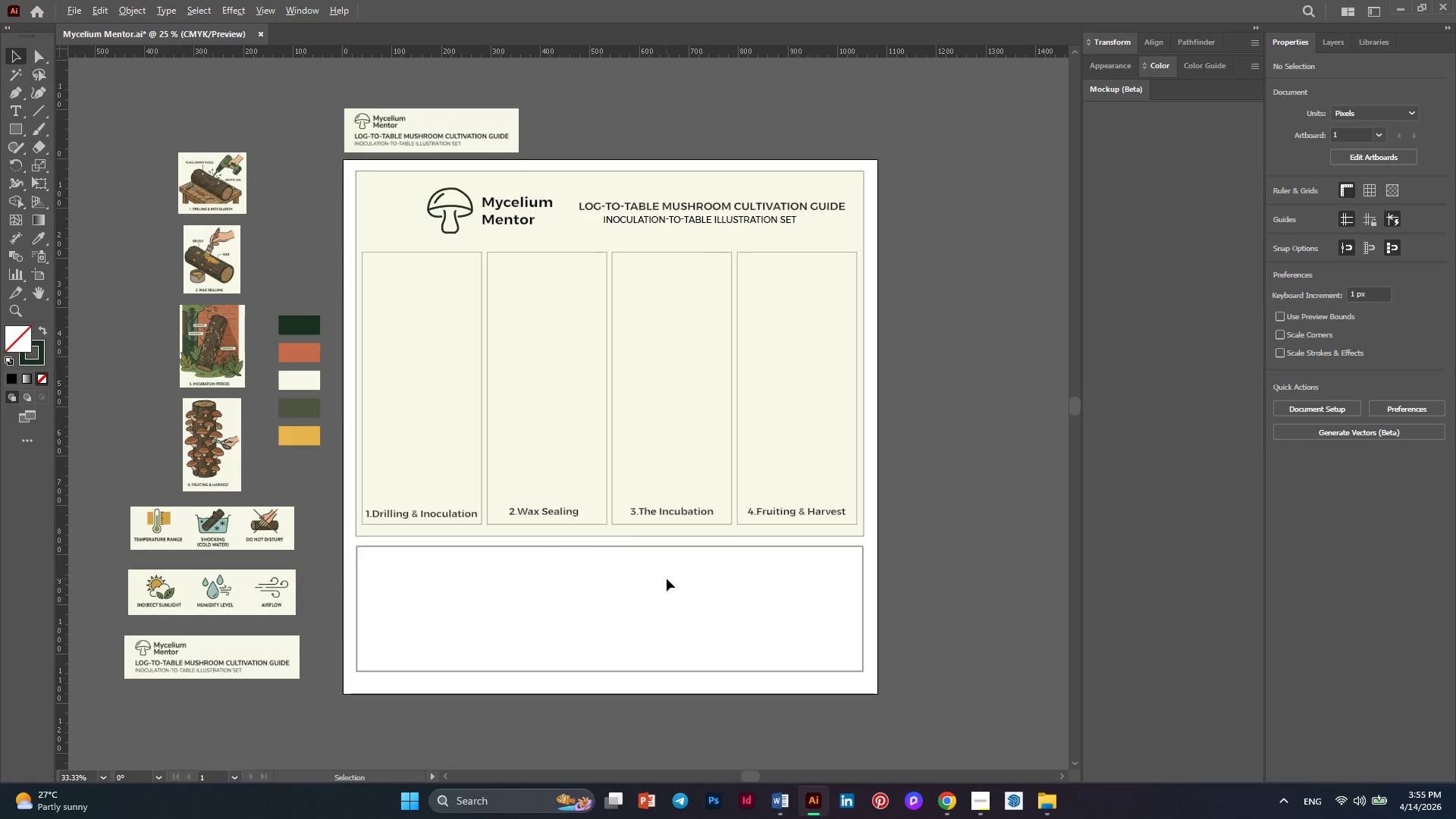 
key(Alt+AltLeft)
 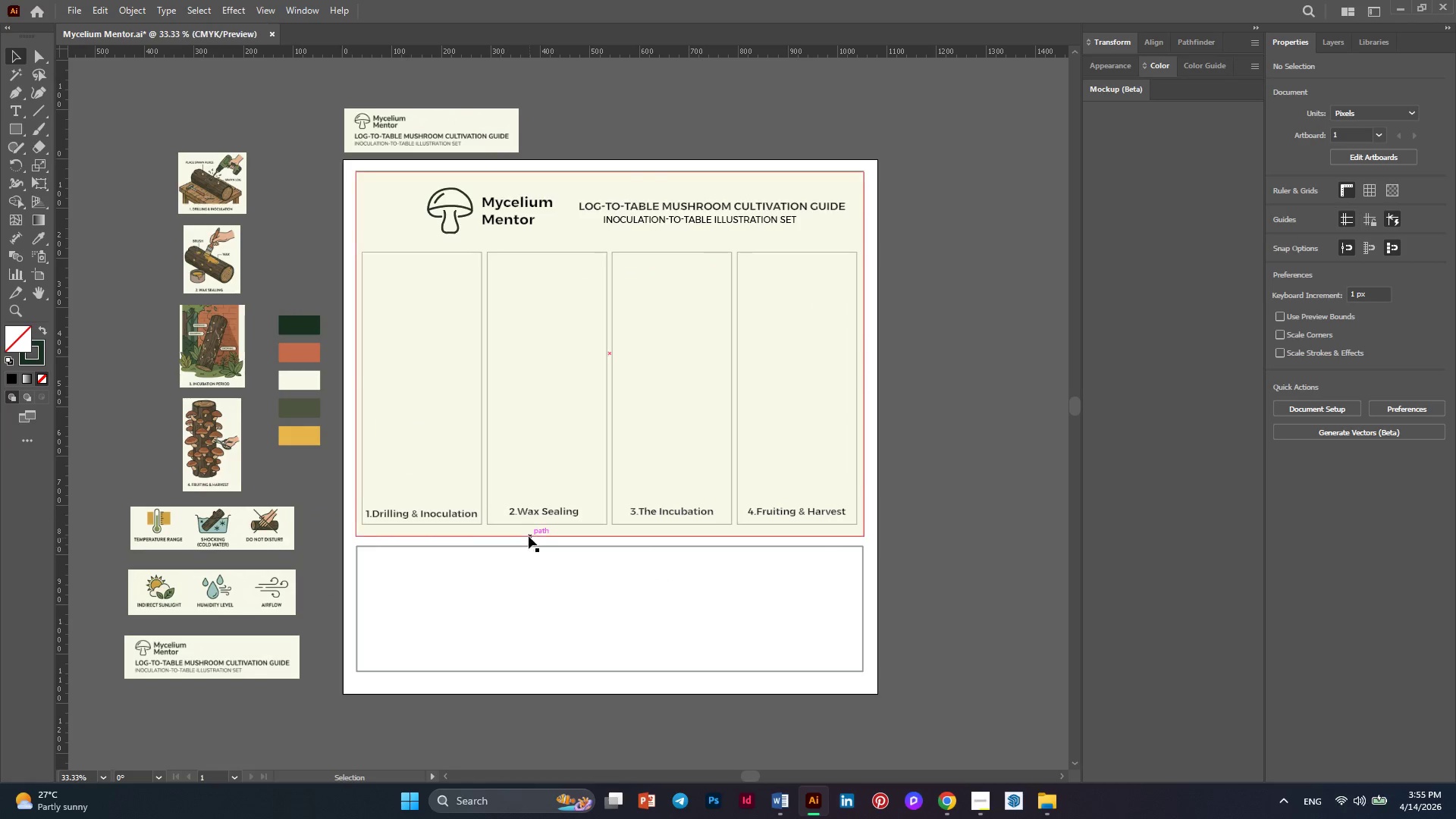 
scroll: coordinate [528, 535], scroll_direction: up, amount: 2.0
 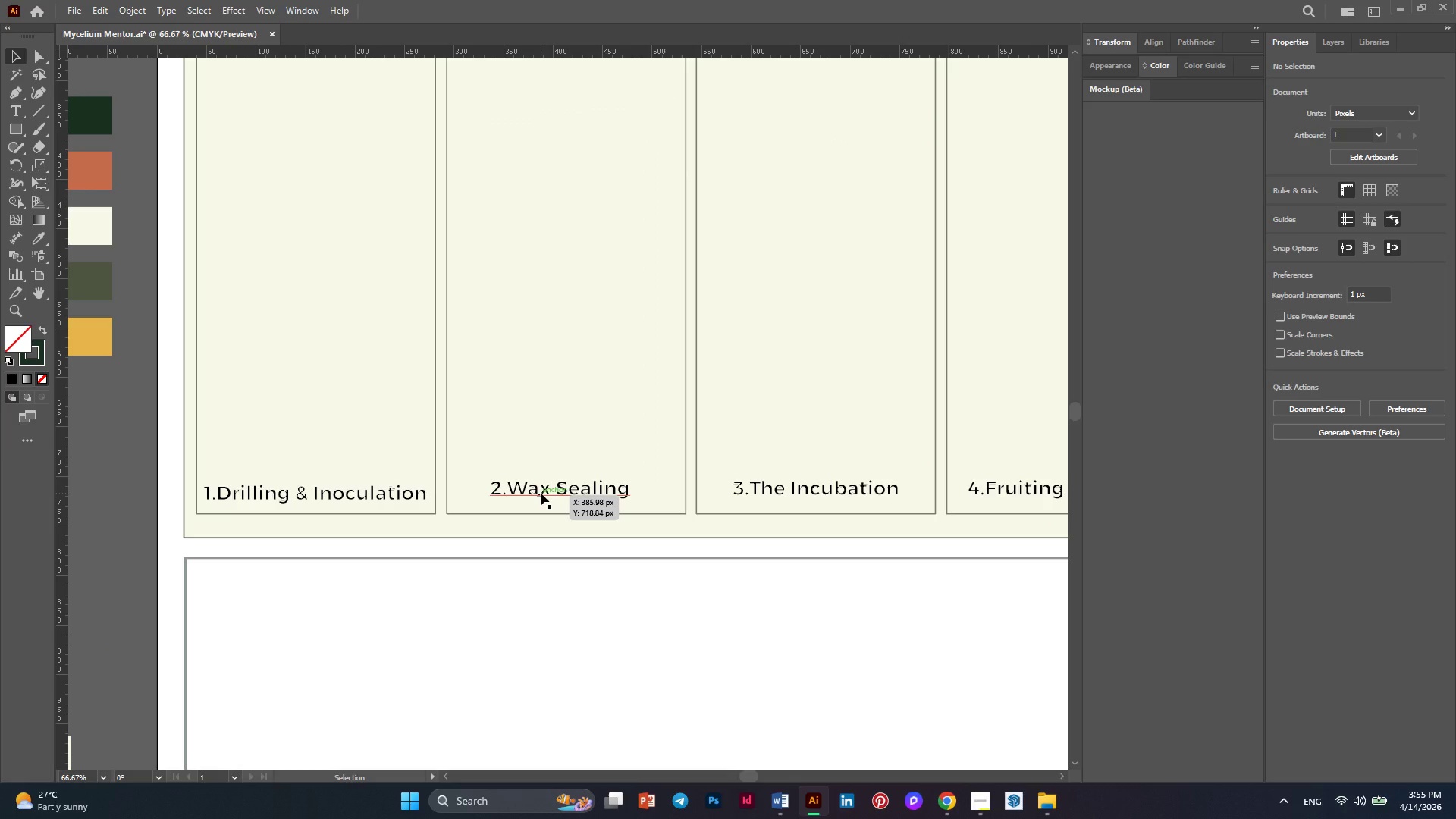 
left_click_drag(start_coordinate=[541, 493], to_coordinate=[541, 500])
 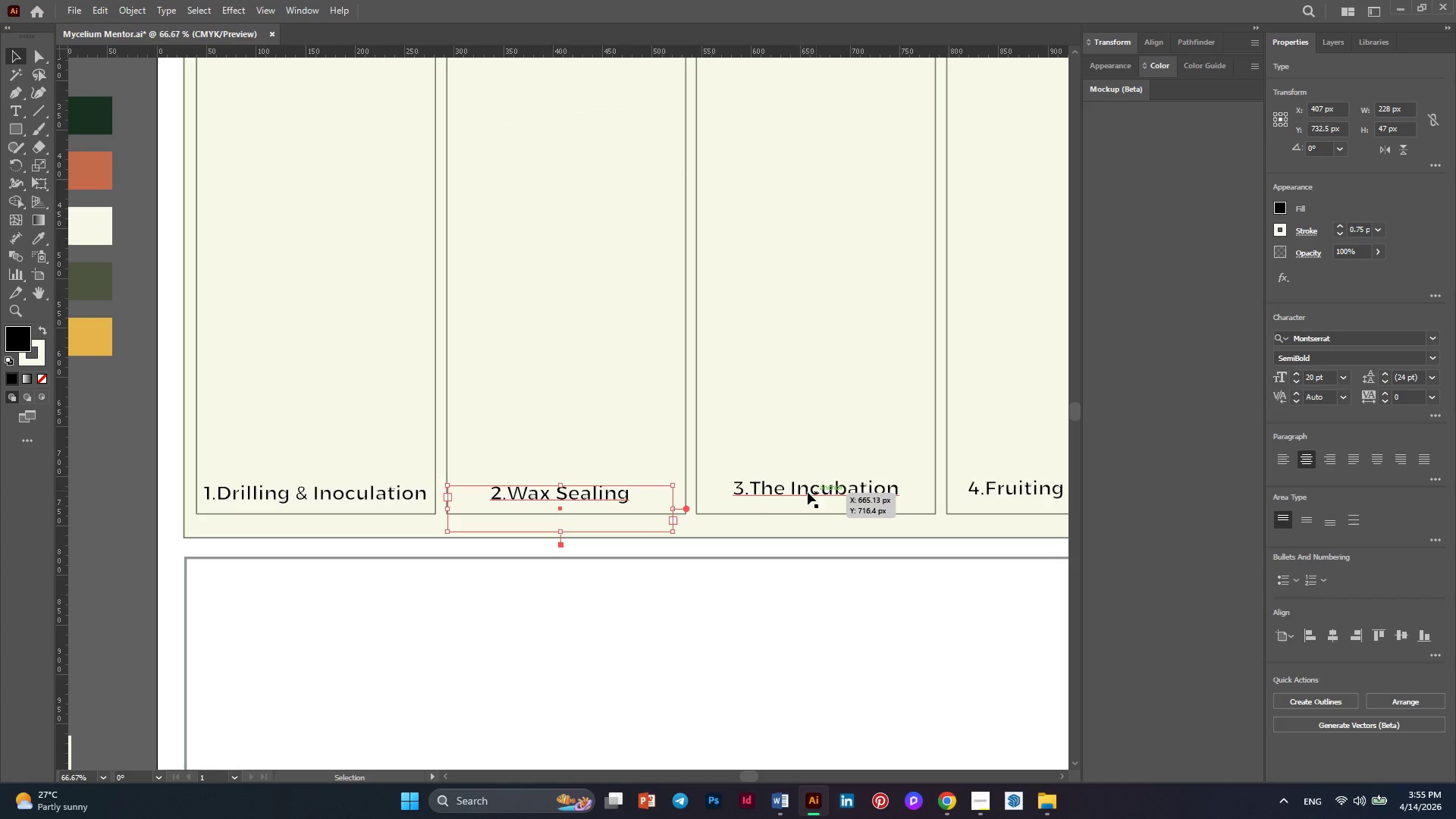 
hold_key(key=AltLeft, duration=0.33)
 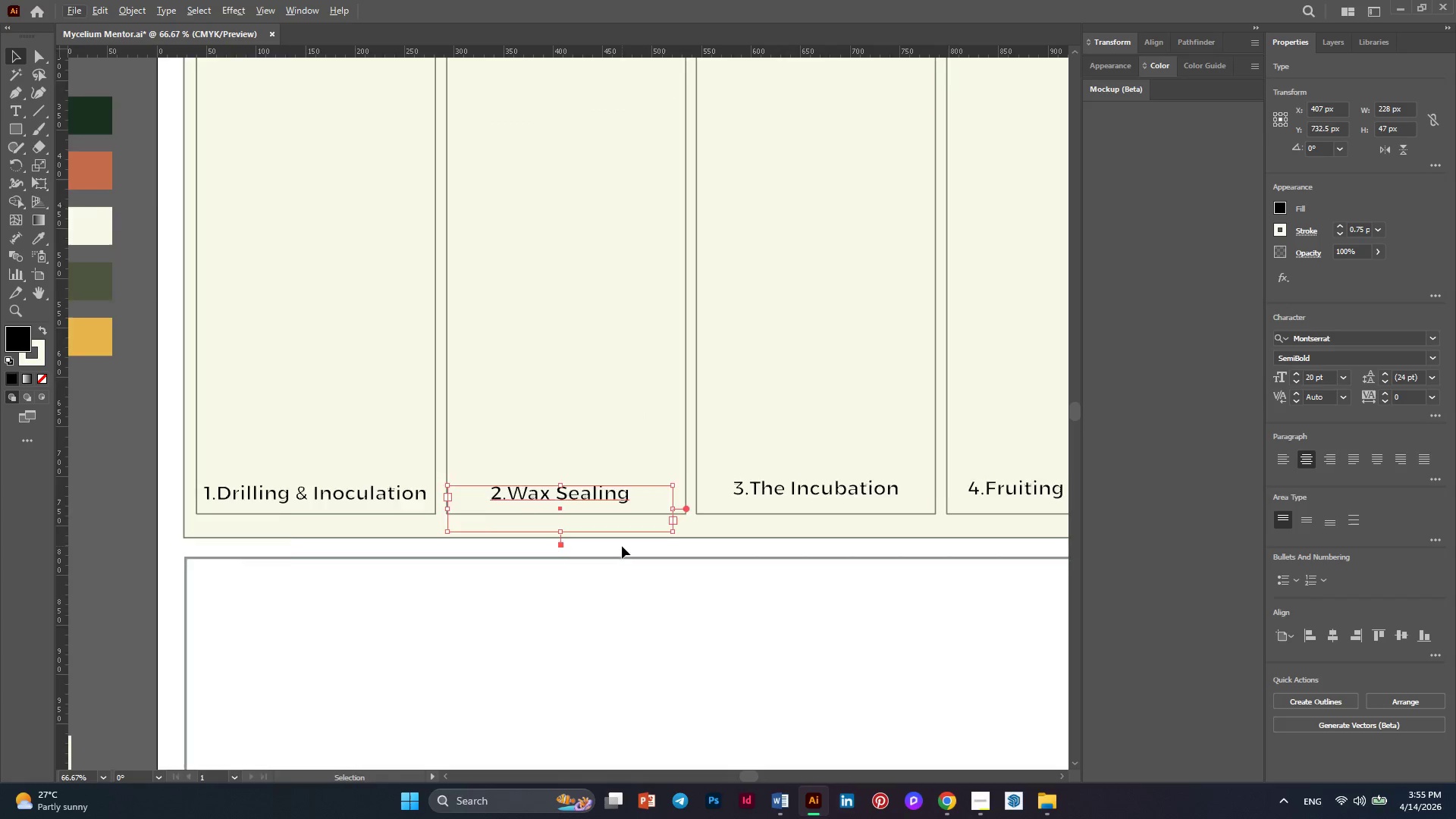 
key(Alt+AltLeft)
 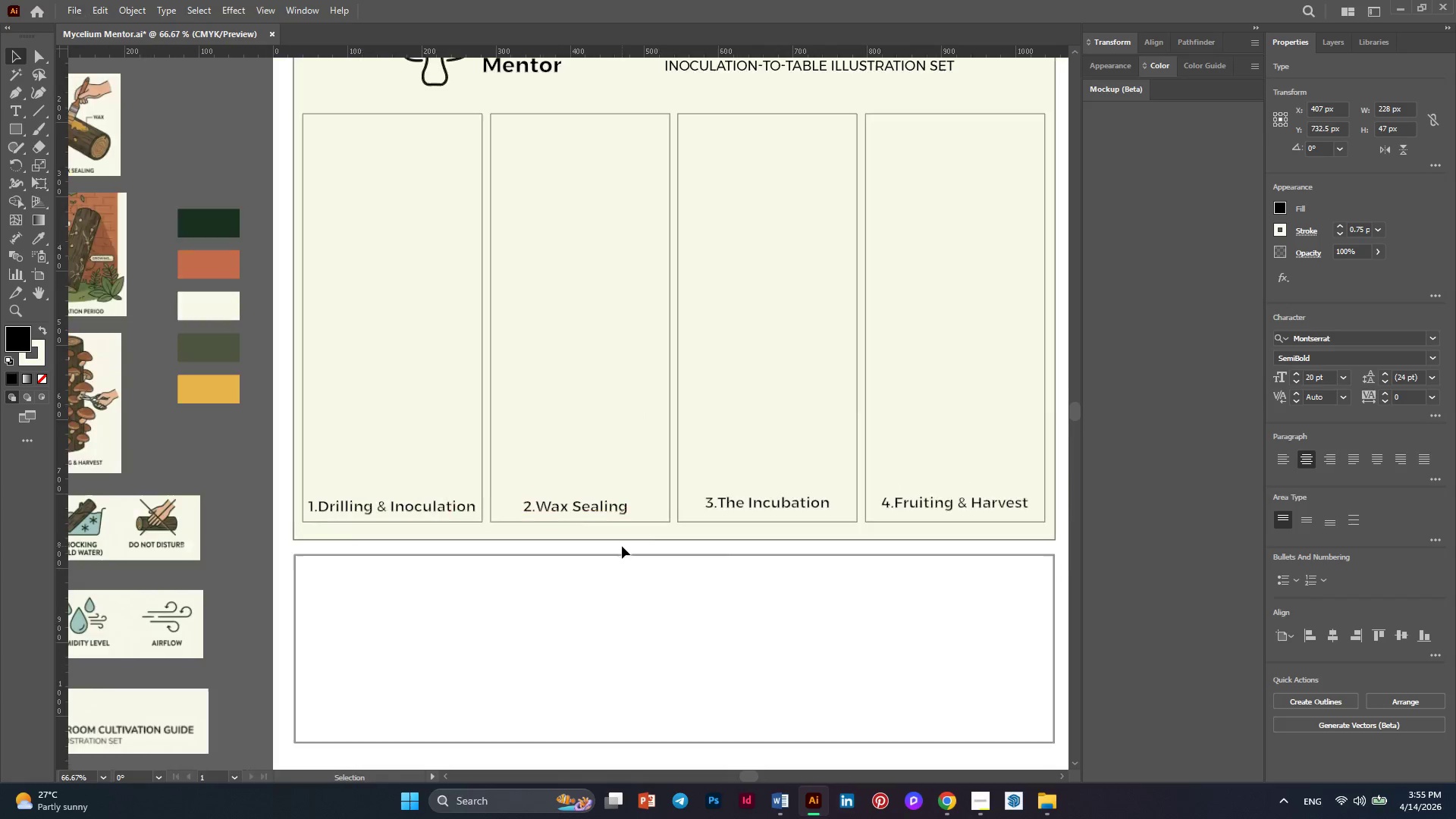 
scroll: coordinate [622, 546], scroll_direction: down, amount: 1.0
 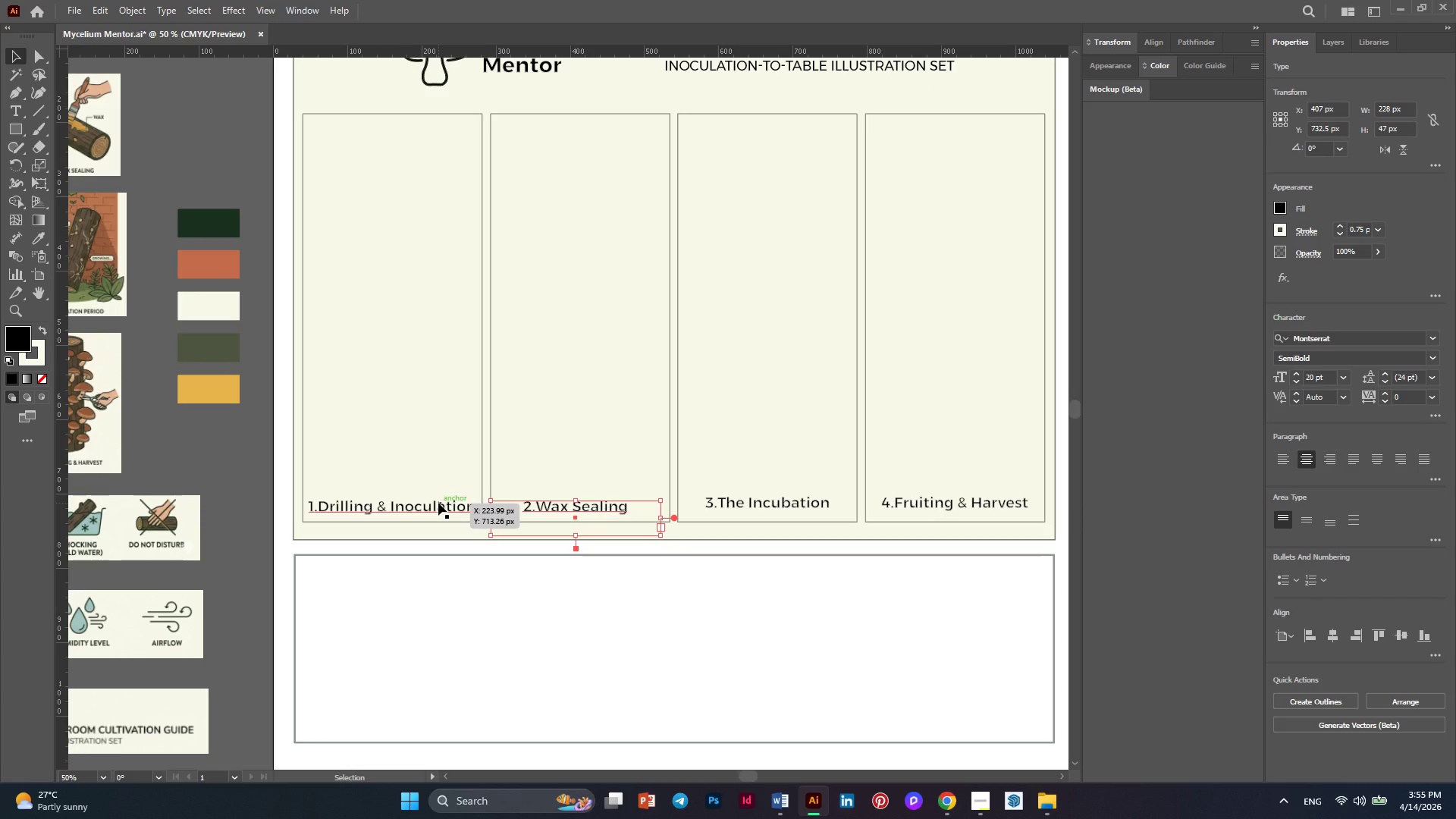 
hold_key(key=ShiftLeft, duration=1.91)
left_click([438, 503])
 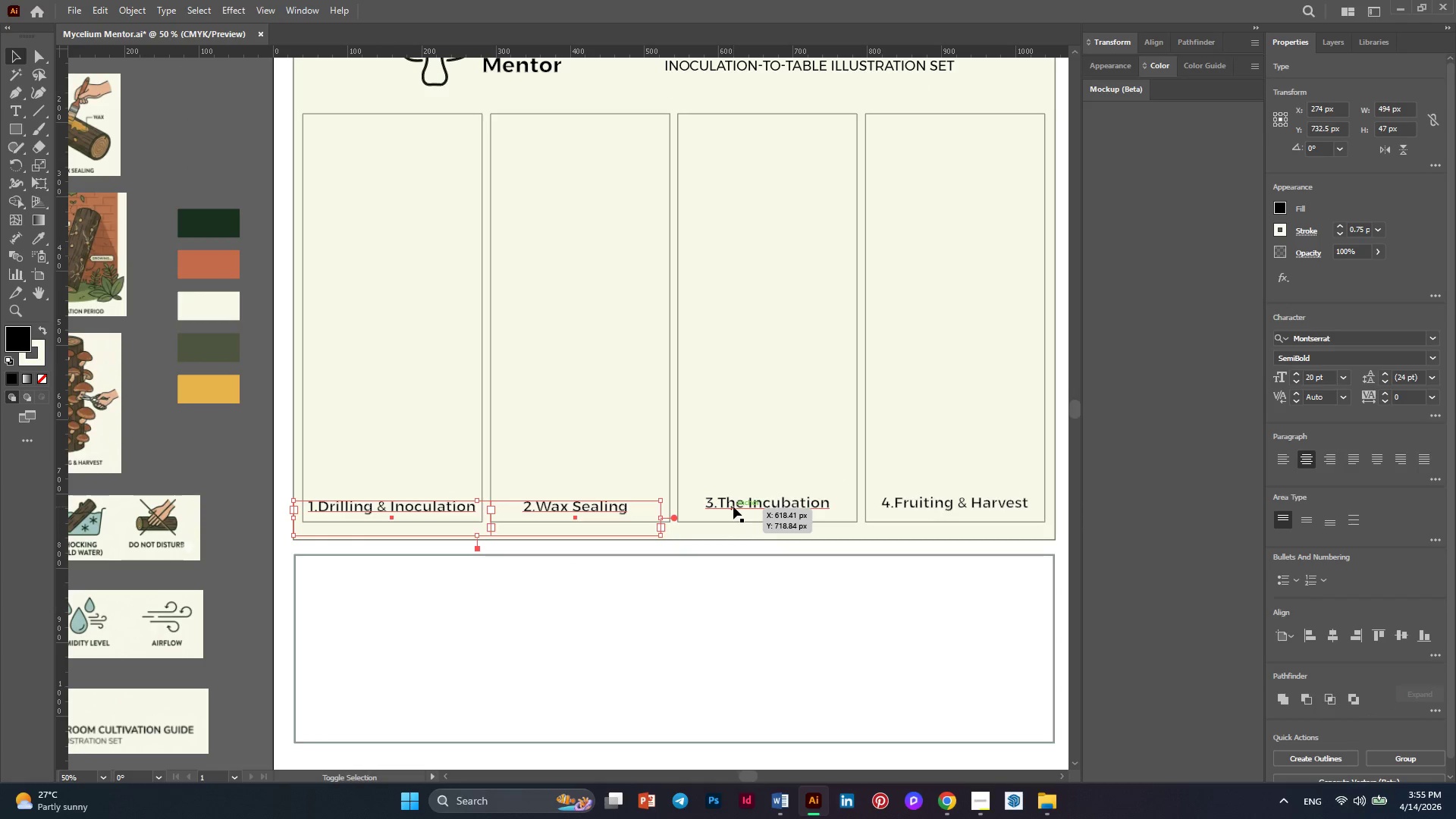 
left_click([739, 507])
 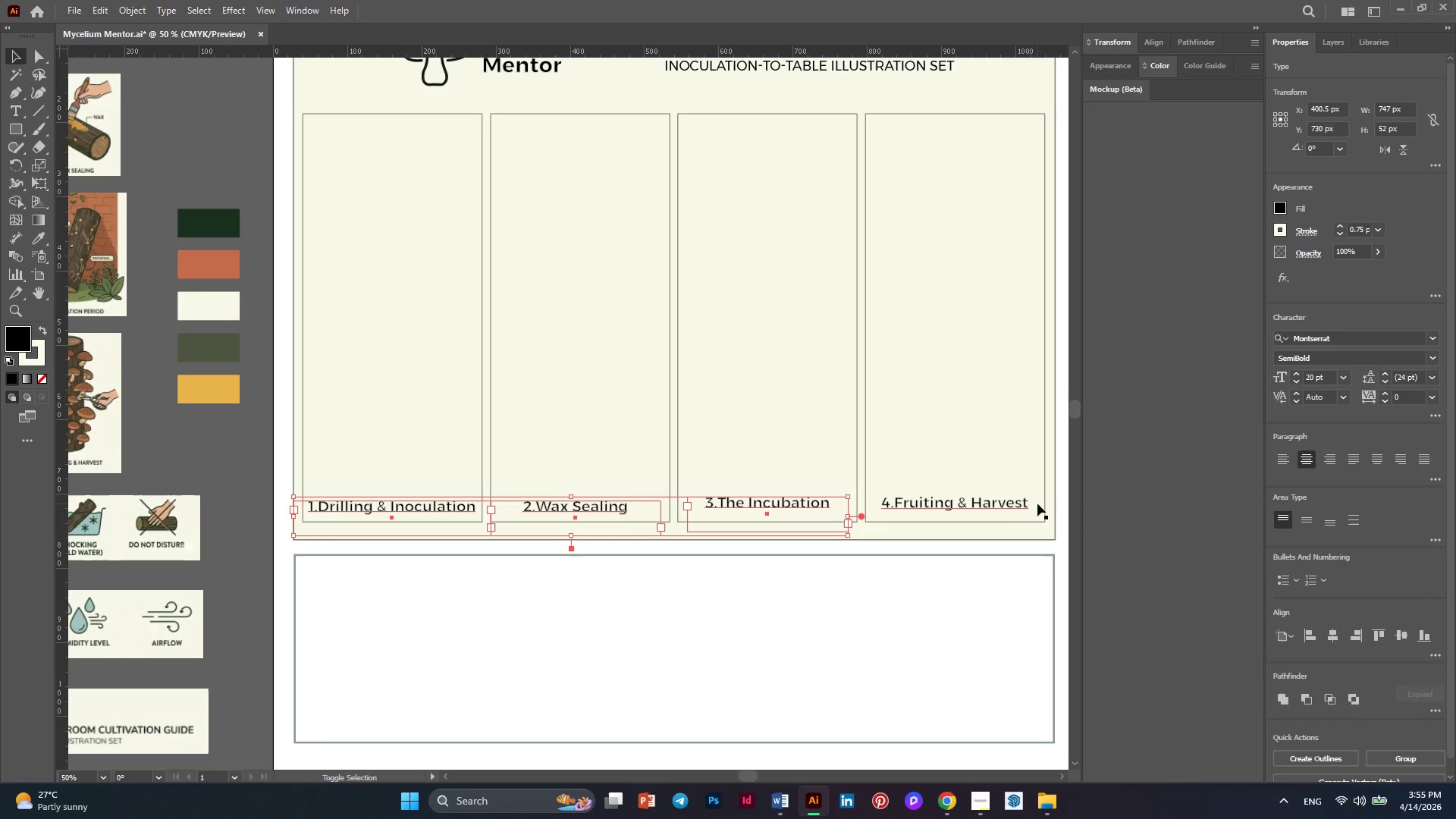 
left_click([999, 504])
 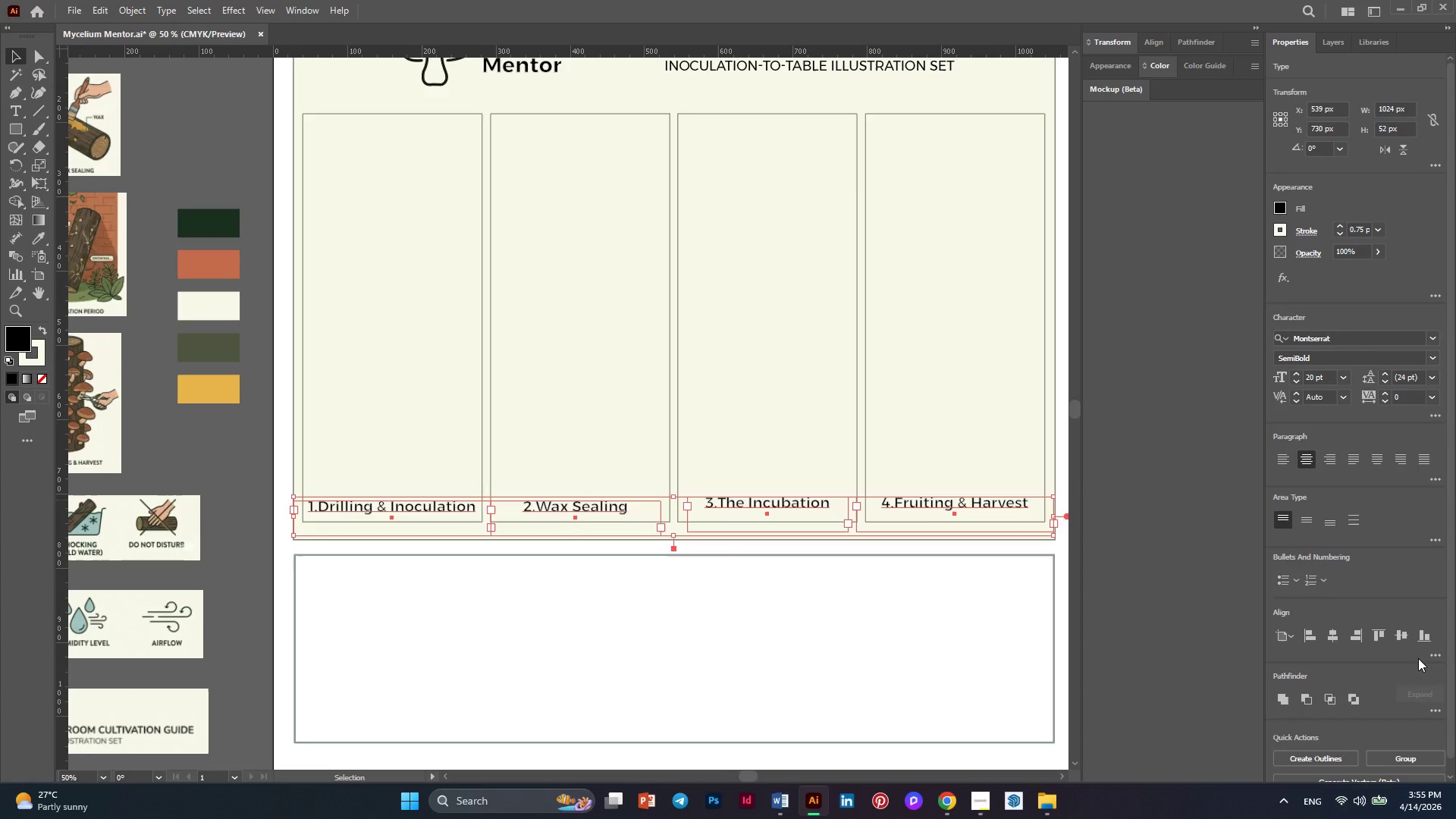 
left_click([1402, 637])
 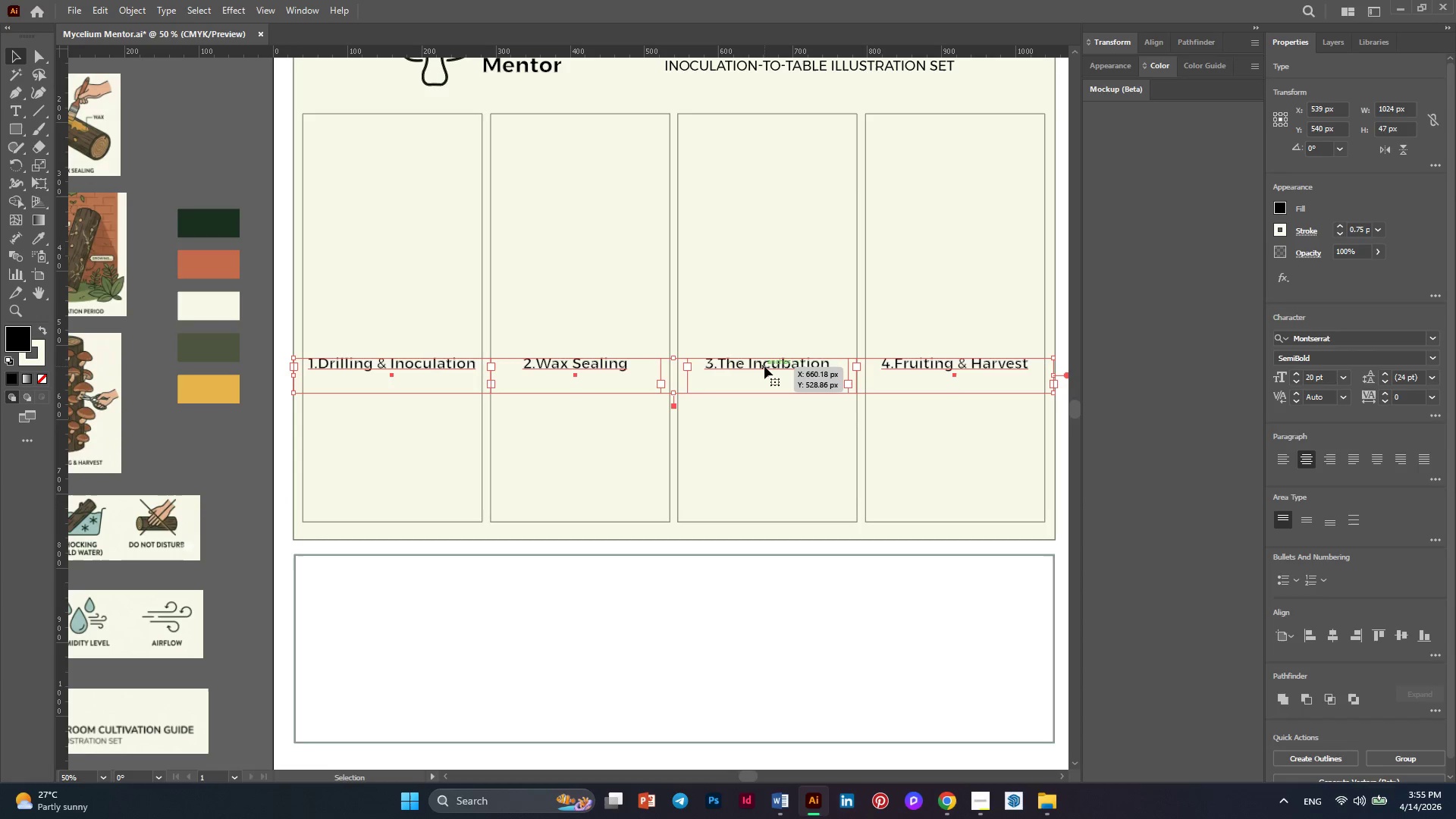 
left_click_drag(start_coordinate=[764, 366], to_coordinate=[765, 513])
 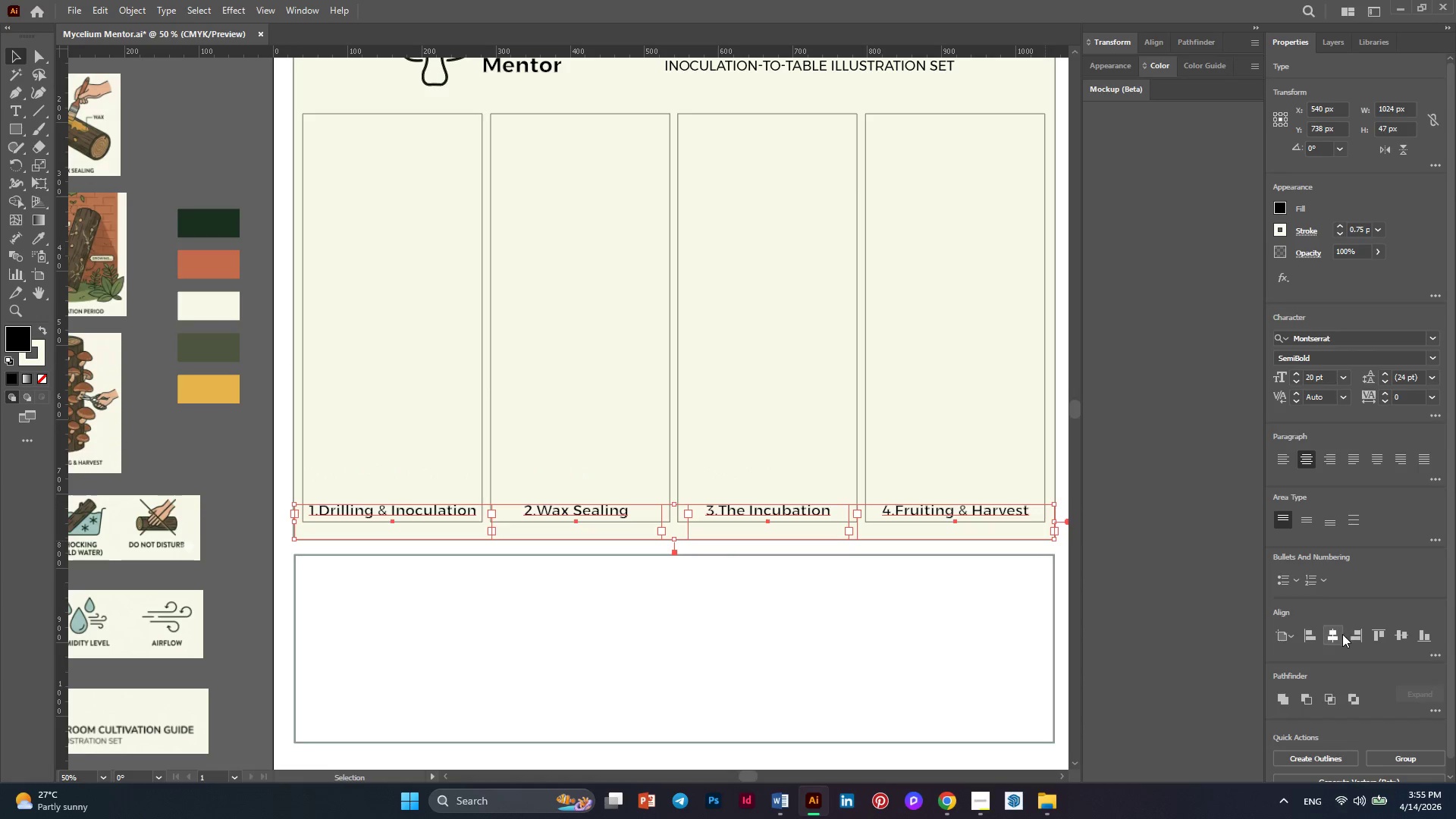 
left_click([1342, 634])
 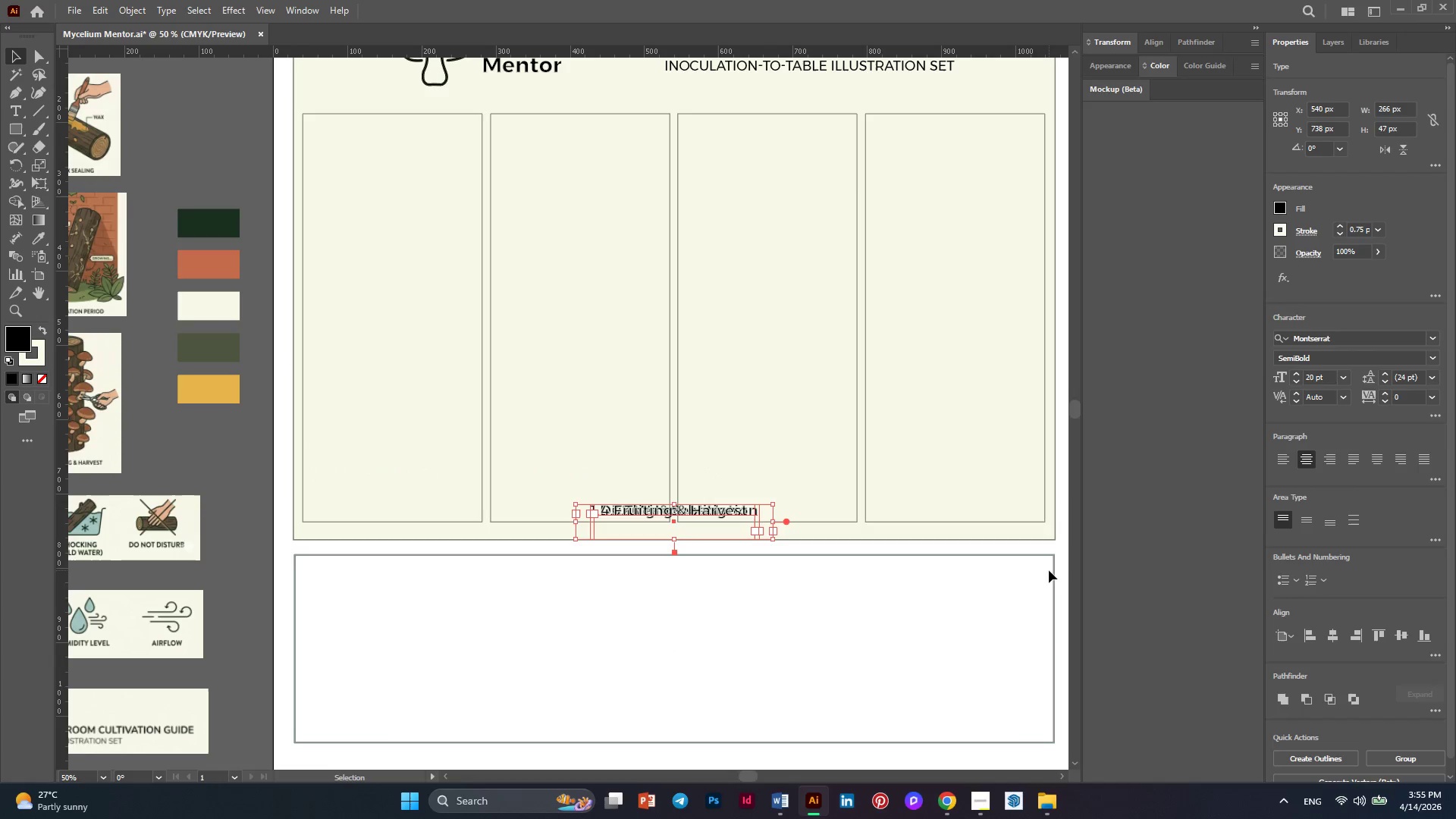 
key(Control+Z)
 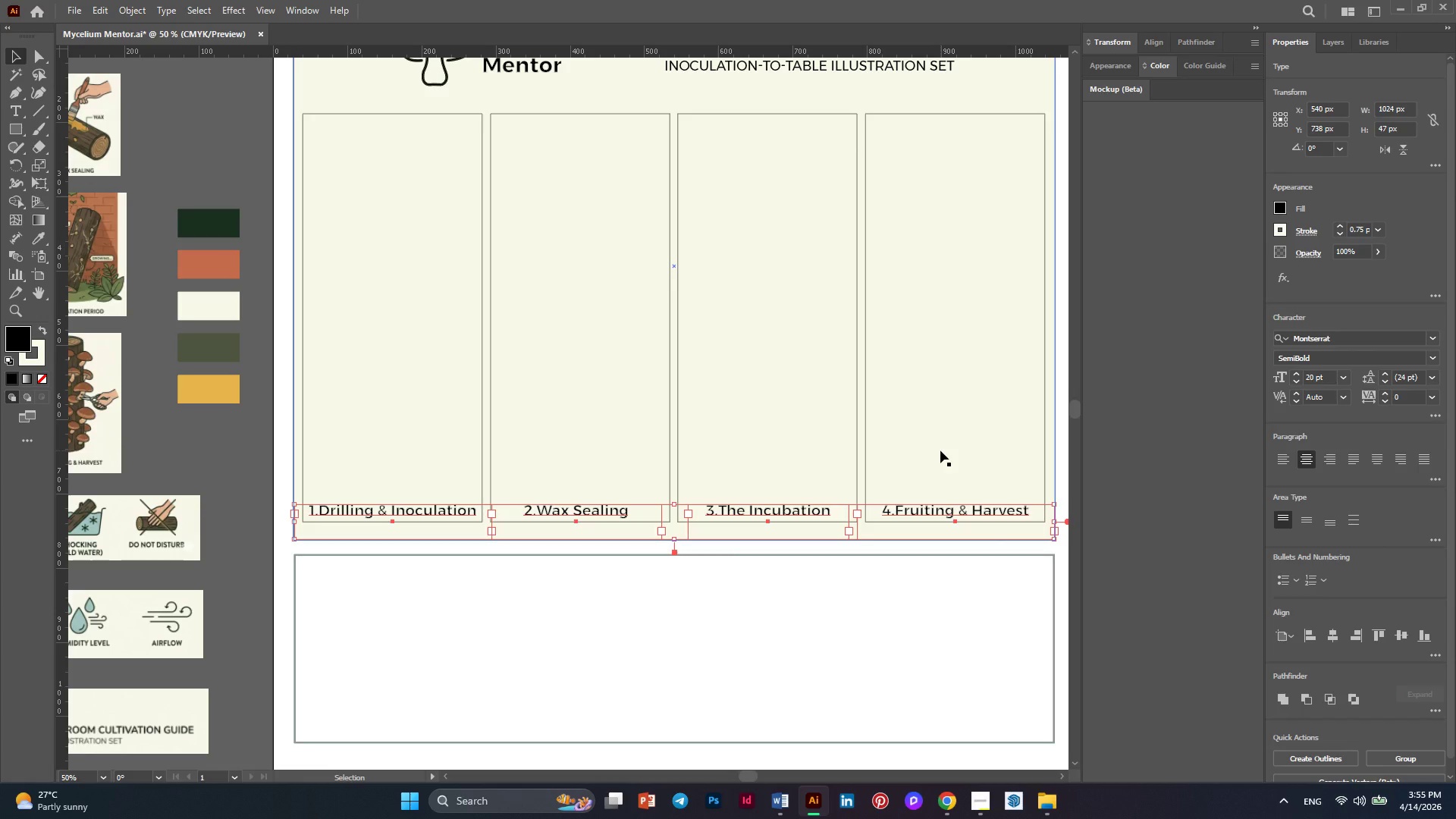 
hold_key(key=AltLeft, duration=0.36)
 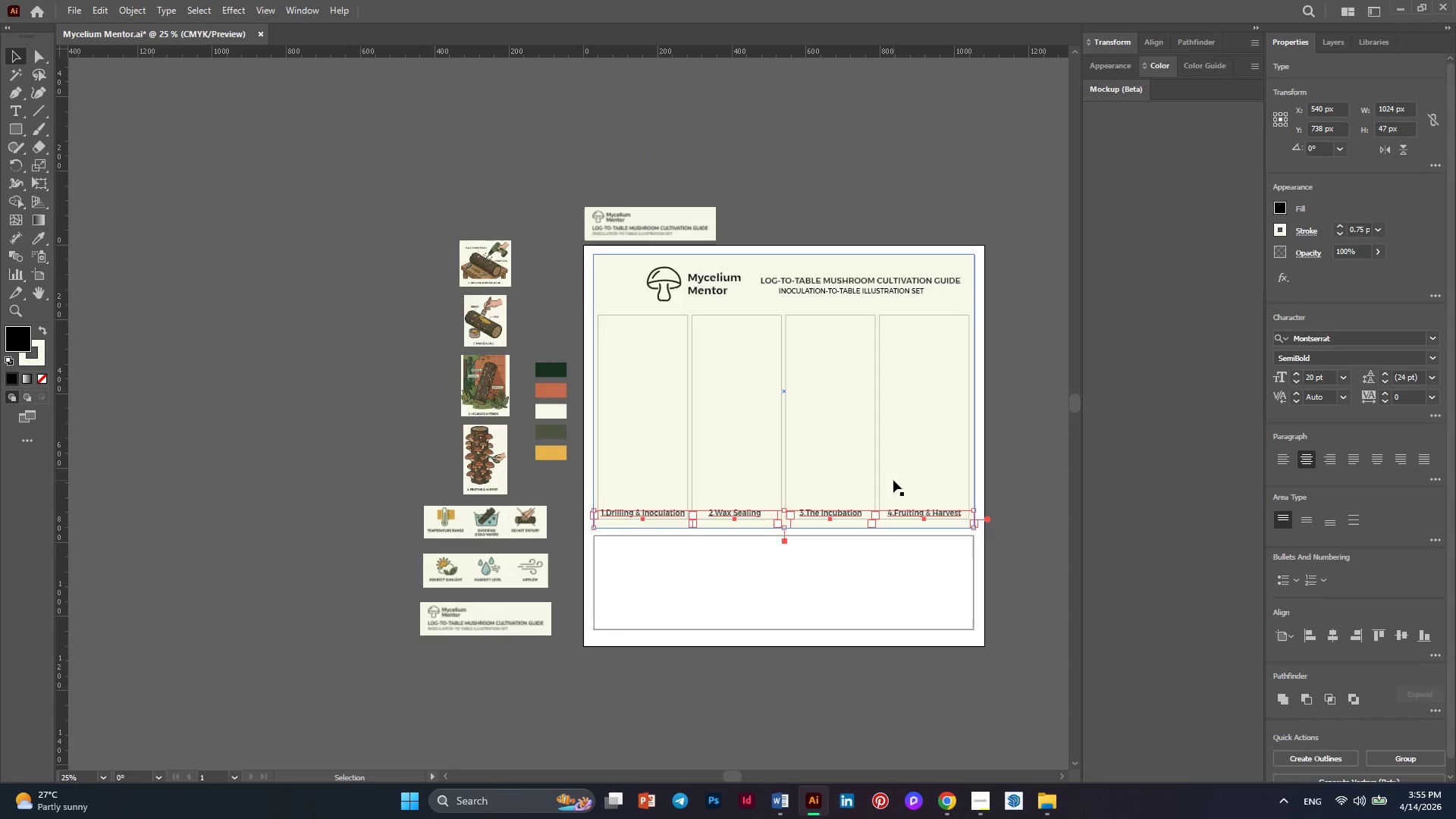 
hold_key(key=AltLeft, duration=0.33)
 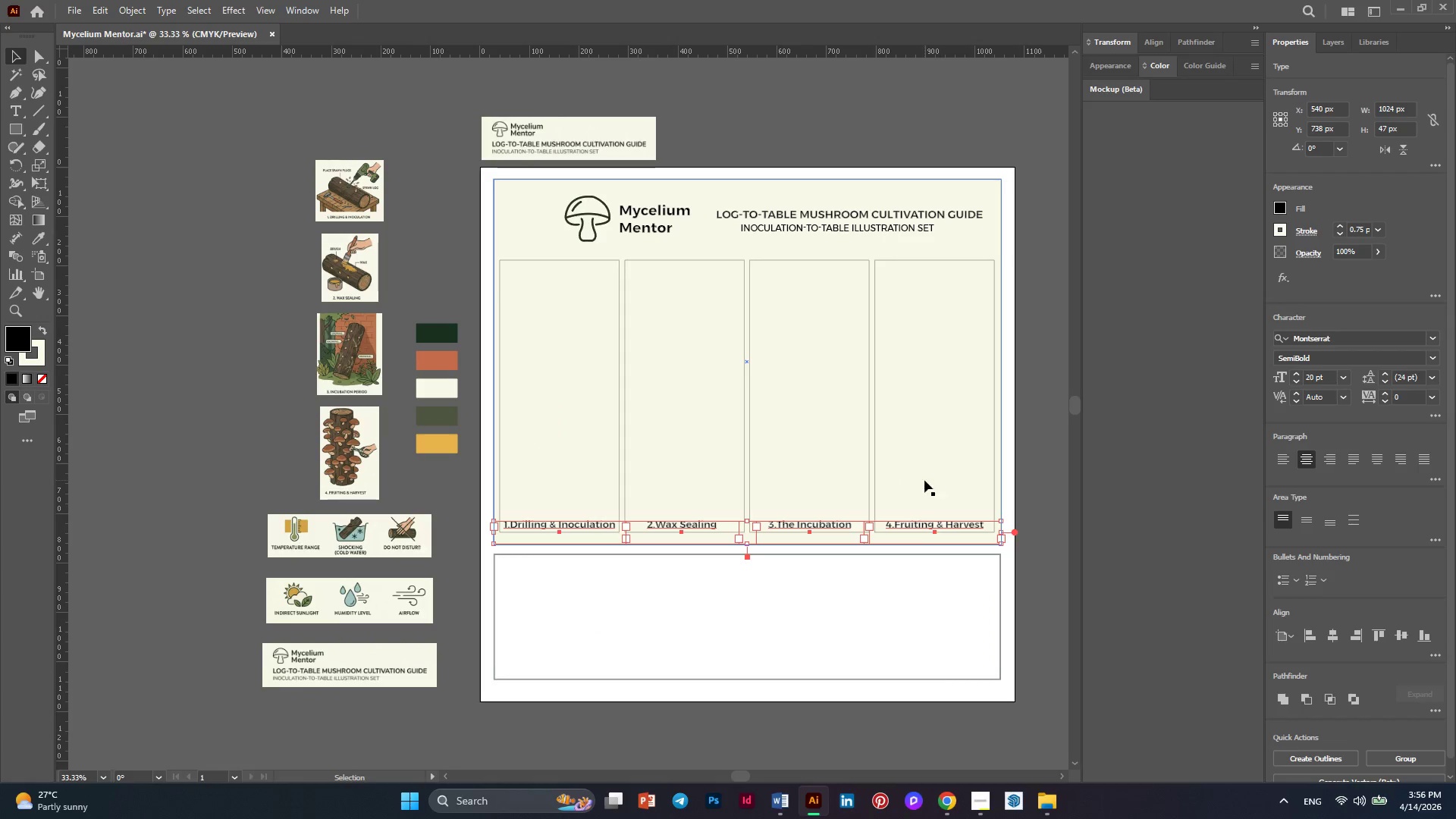 
scroll: coordinate [893, 480], scroll_direction: none, amount: 0.0
 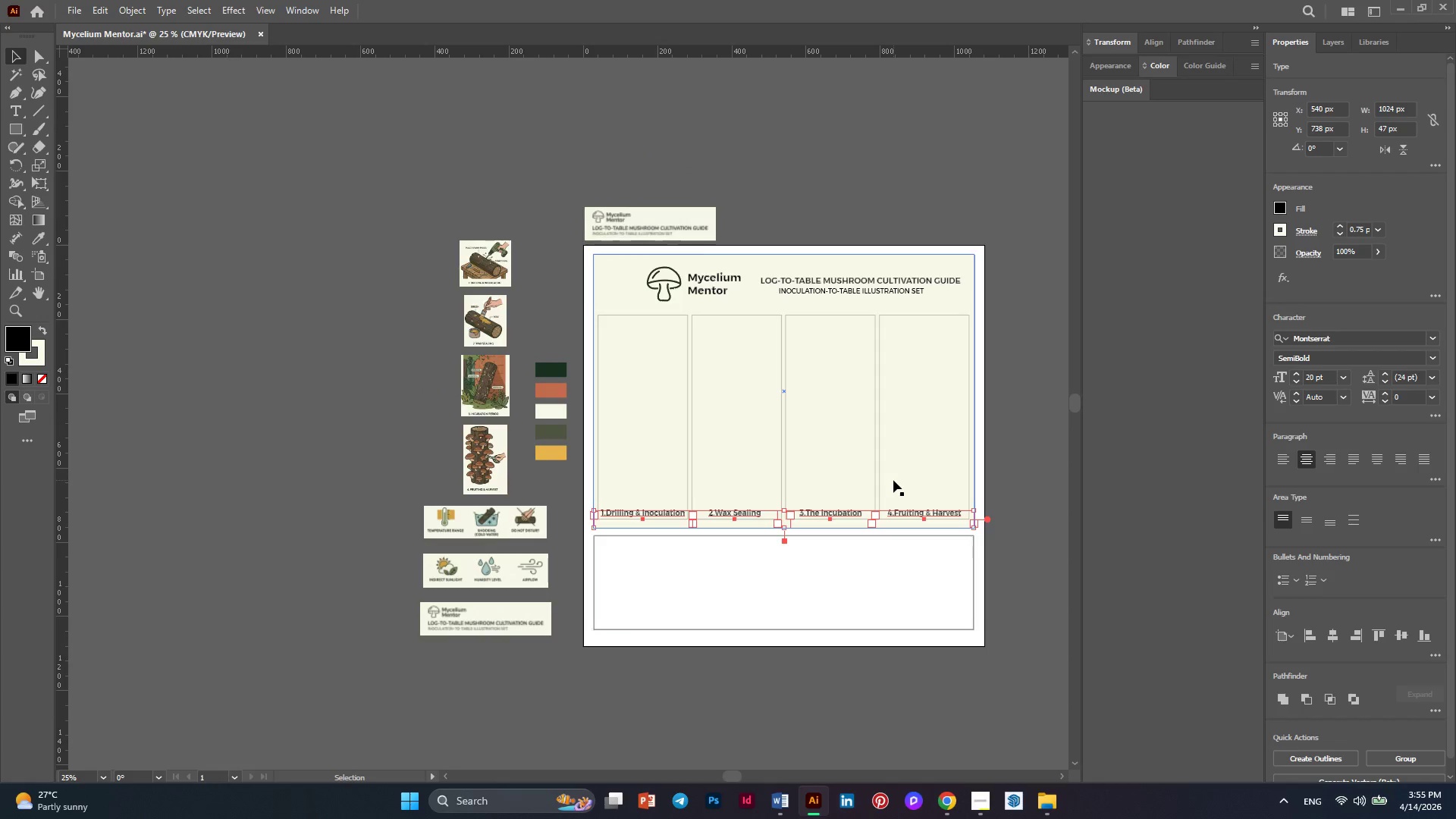 
scroll: coordinate [893, 480], scroll_direction: up, amount: 1.0
 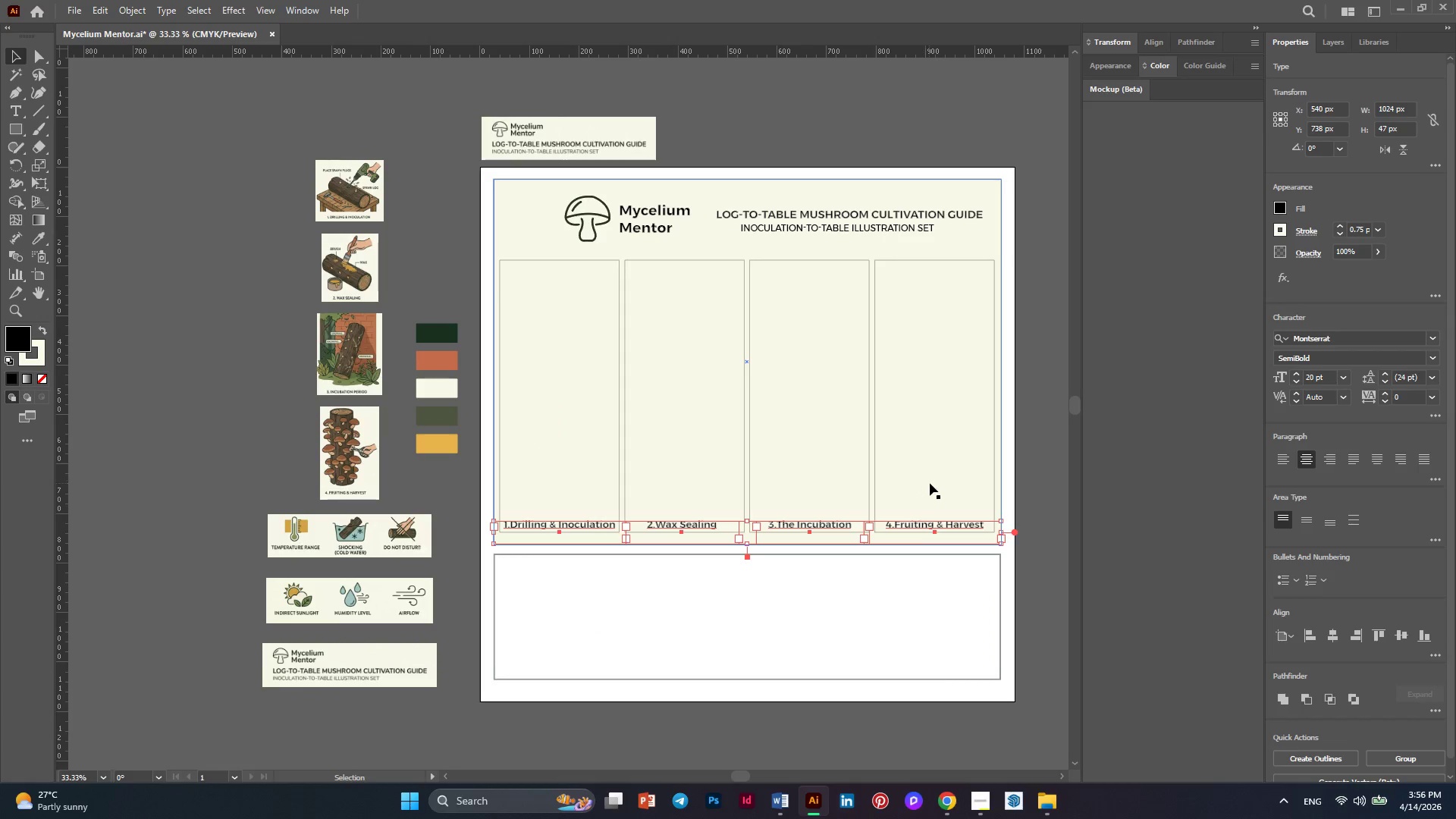 
hold_key(key=AltLeft, duration=0.67)
scroll: coordinate [930, 483], scroll_direction: up, amount: 1.0
 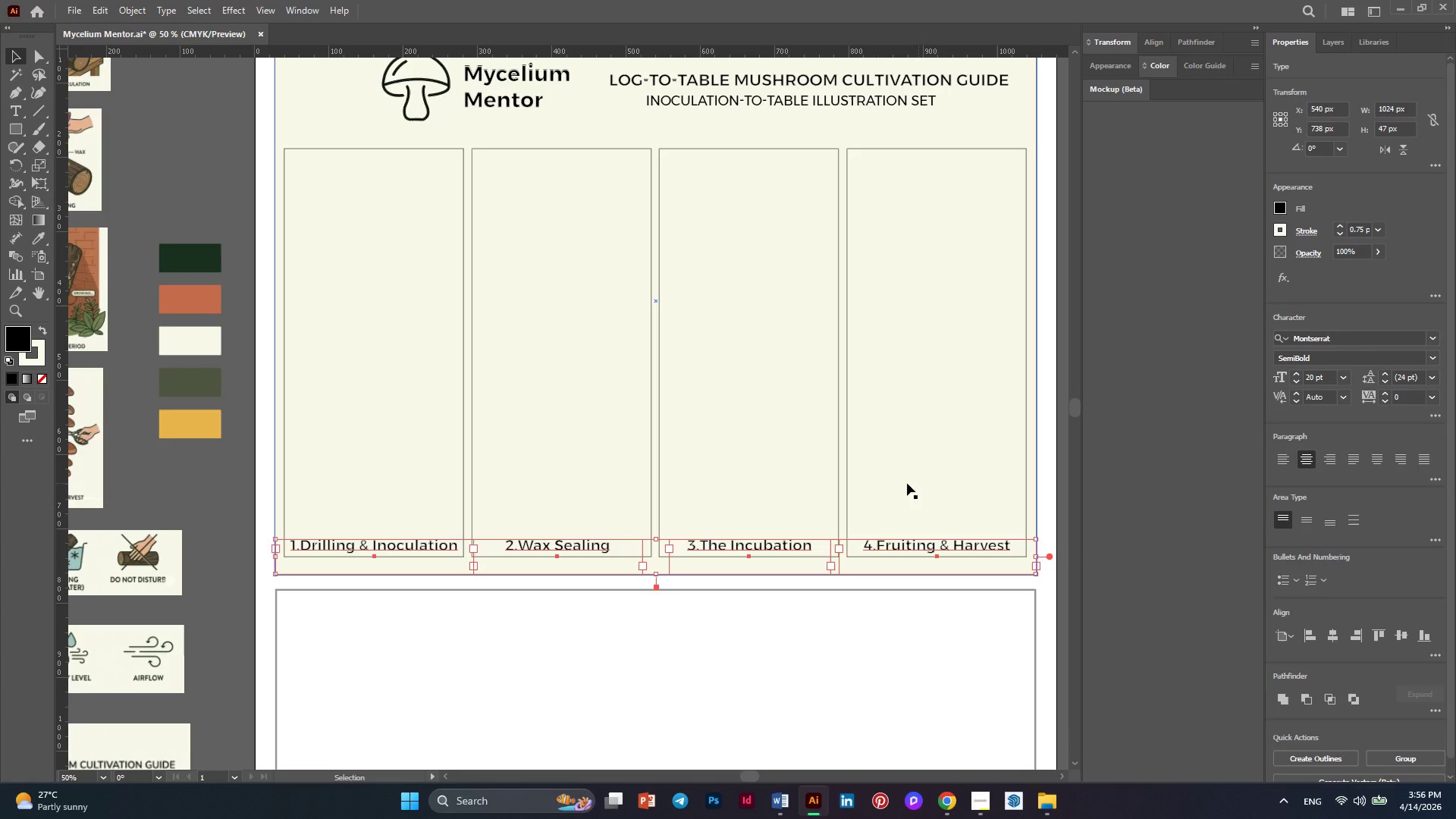 
hold_key(key=AltLeft, duration=0.36)
scroll: coordinate [849, 482], scroll_direction: down, amount: 1.0
 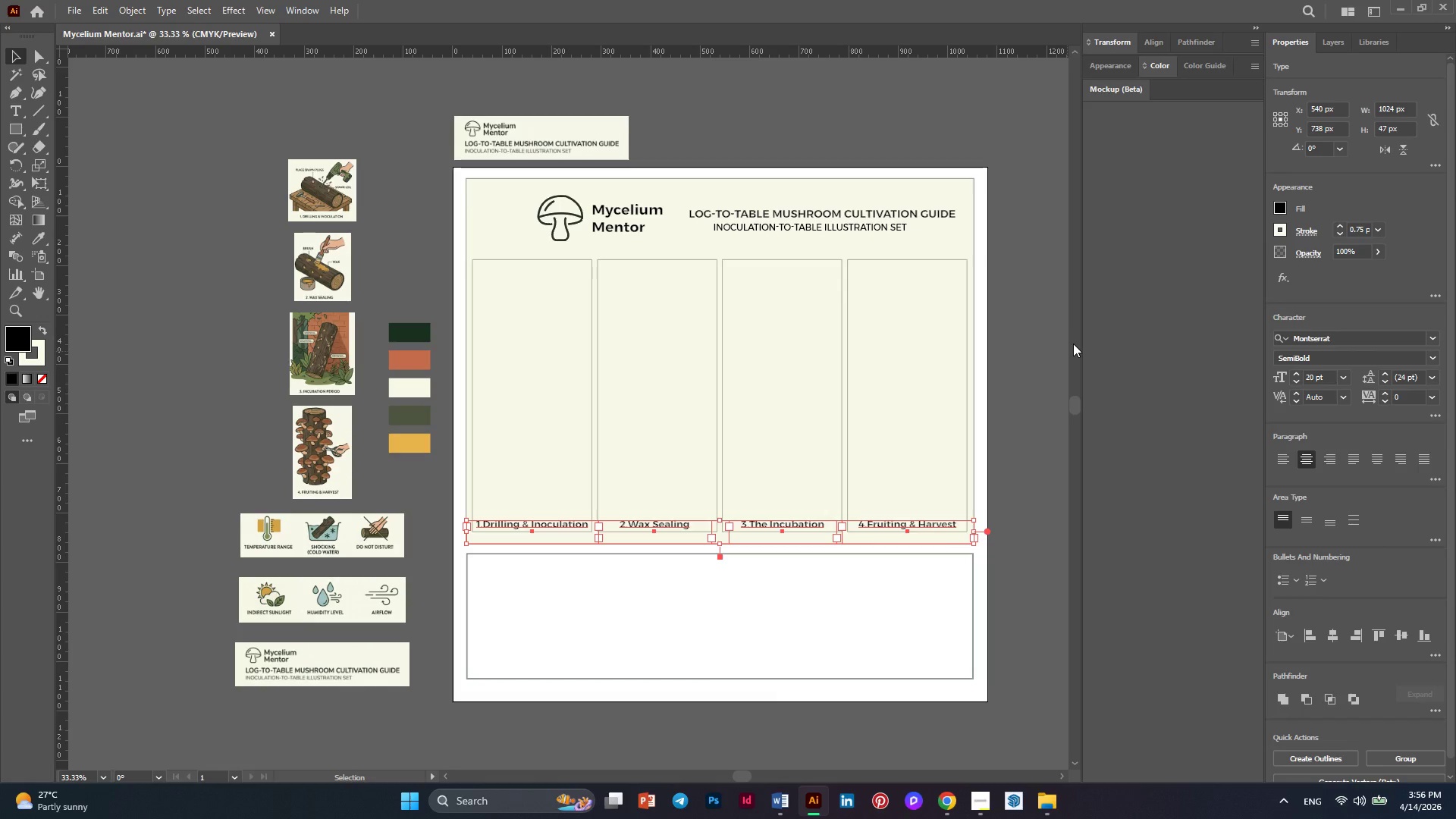 
hold_key(key=AltLeft, duration=0.44)
 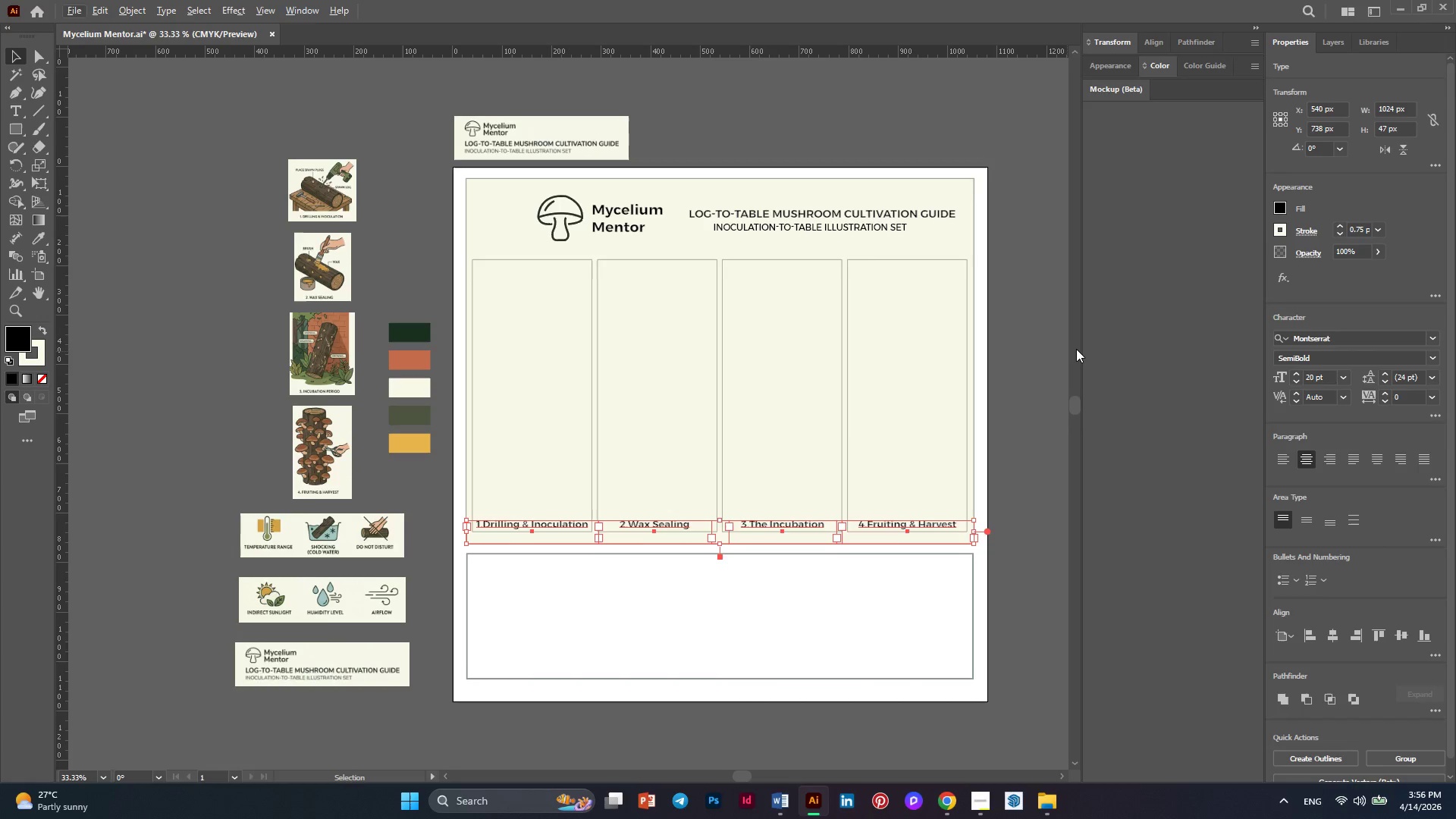 
hold_key(key=AltLeft, duration=0.36)
 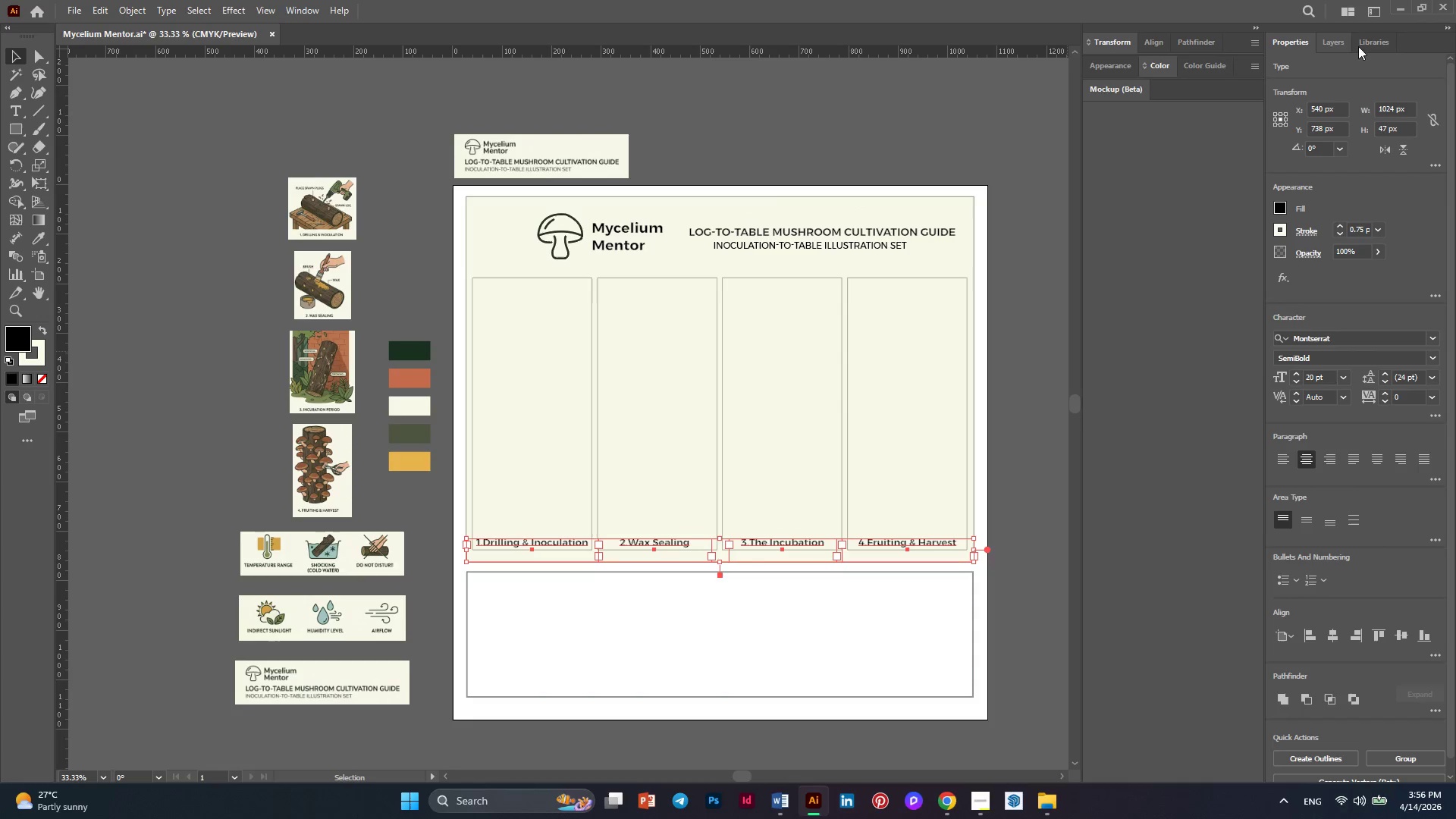 
scroll: coordinate [1076, 349], scroll_direction: up, amount: 1.0
 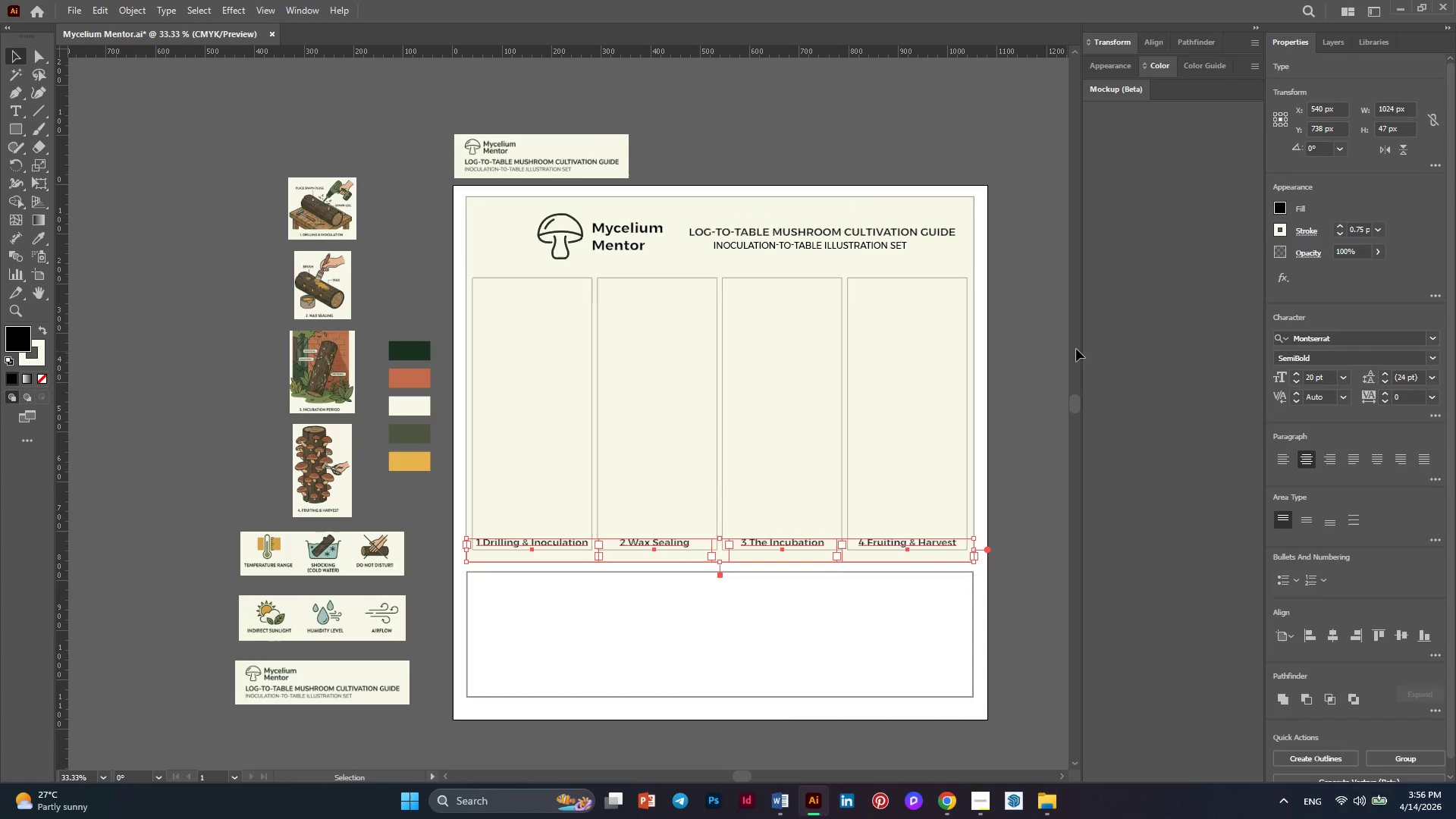 
left_click([1328, 39])
 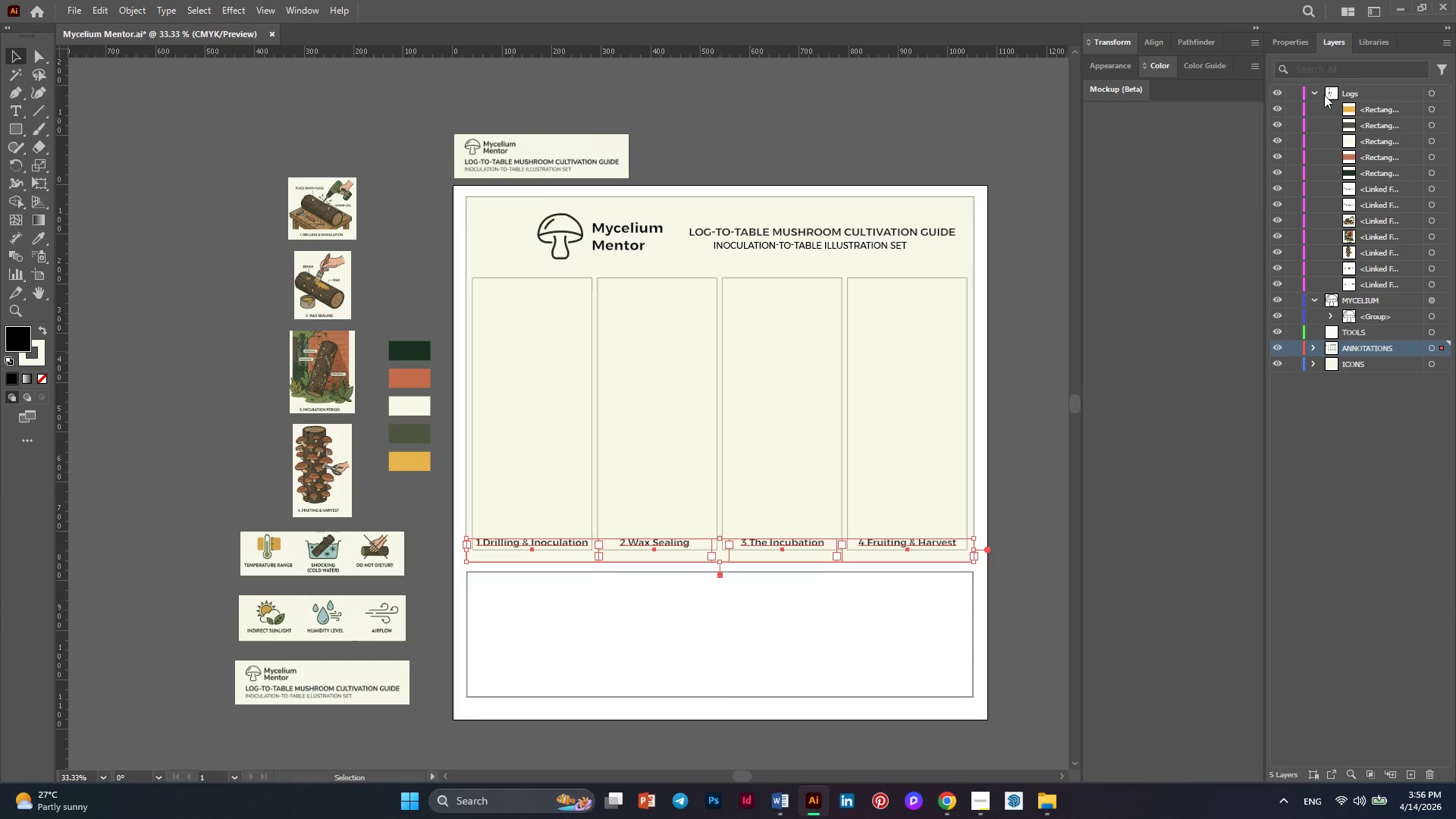 
left_click([1315, 90])
 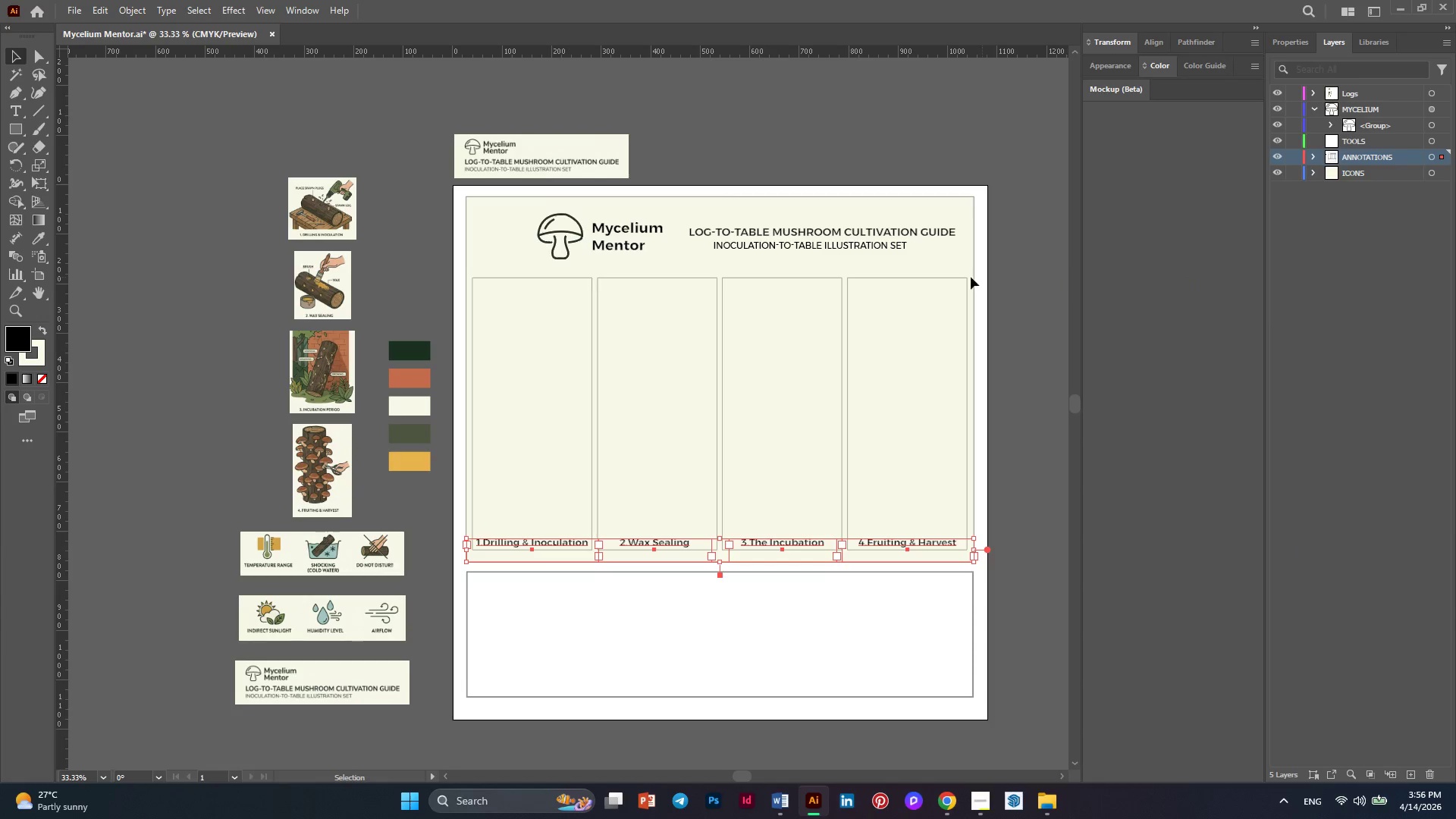 
hold_key(key=AltLeft, duration=0.61)
scroll: coordinate [736, 284], scroll_direction: up, amount: 1.0
 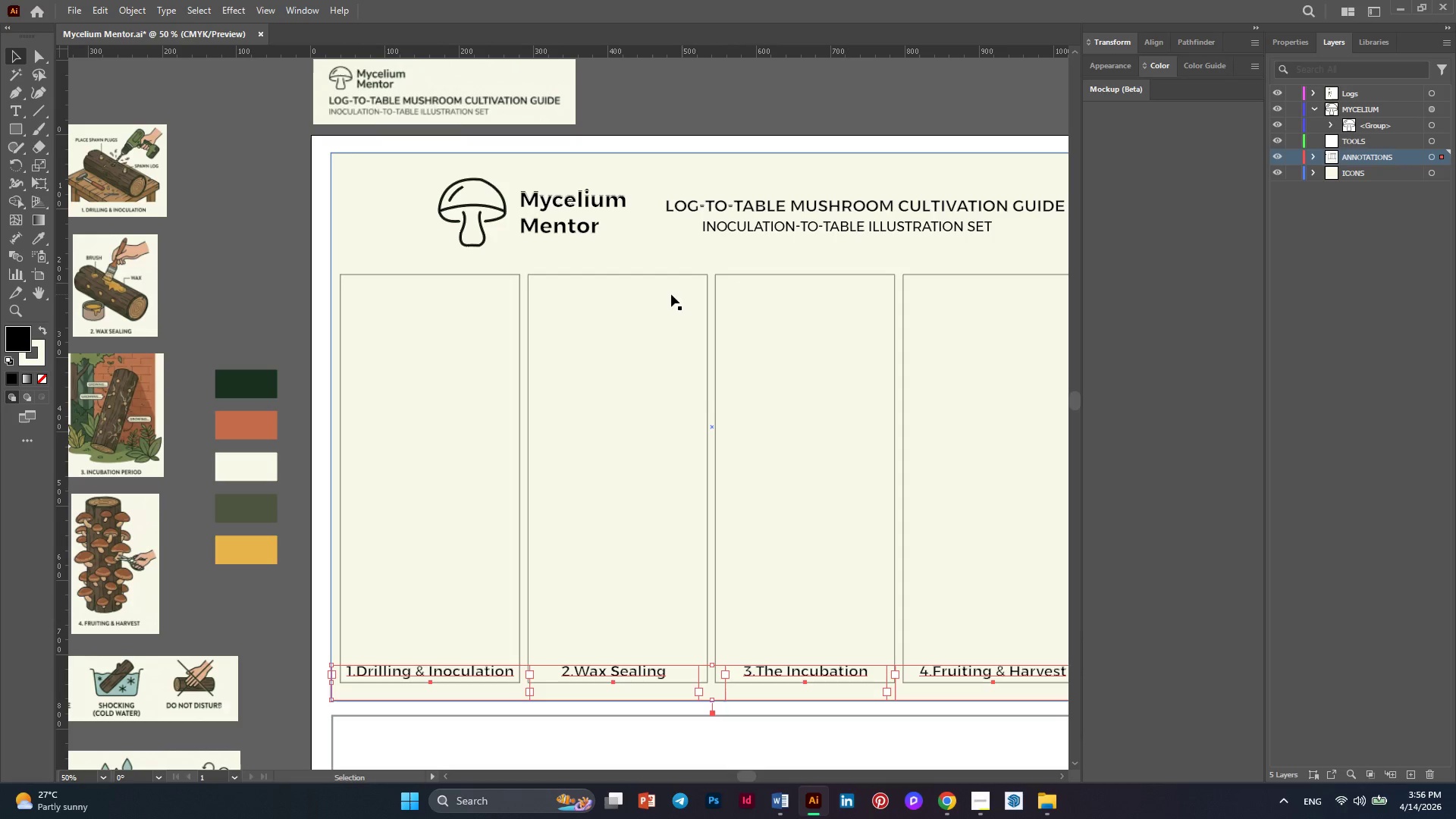 
hold_key(key=AltLeft, duration=0.58)
scroll: coordinate [588, 294], scroll_direction: down, amount: 1.0
 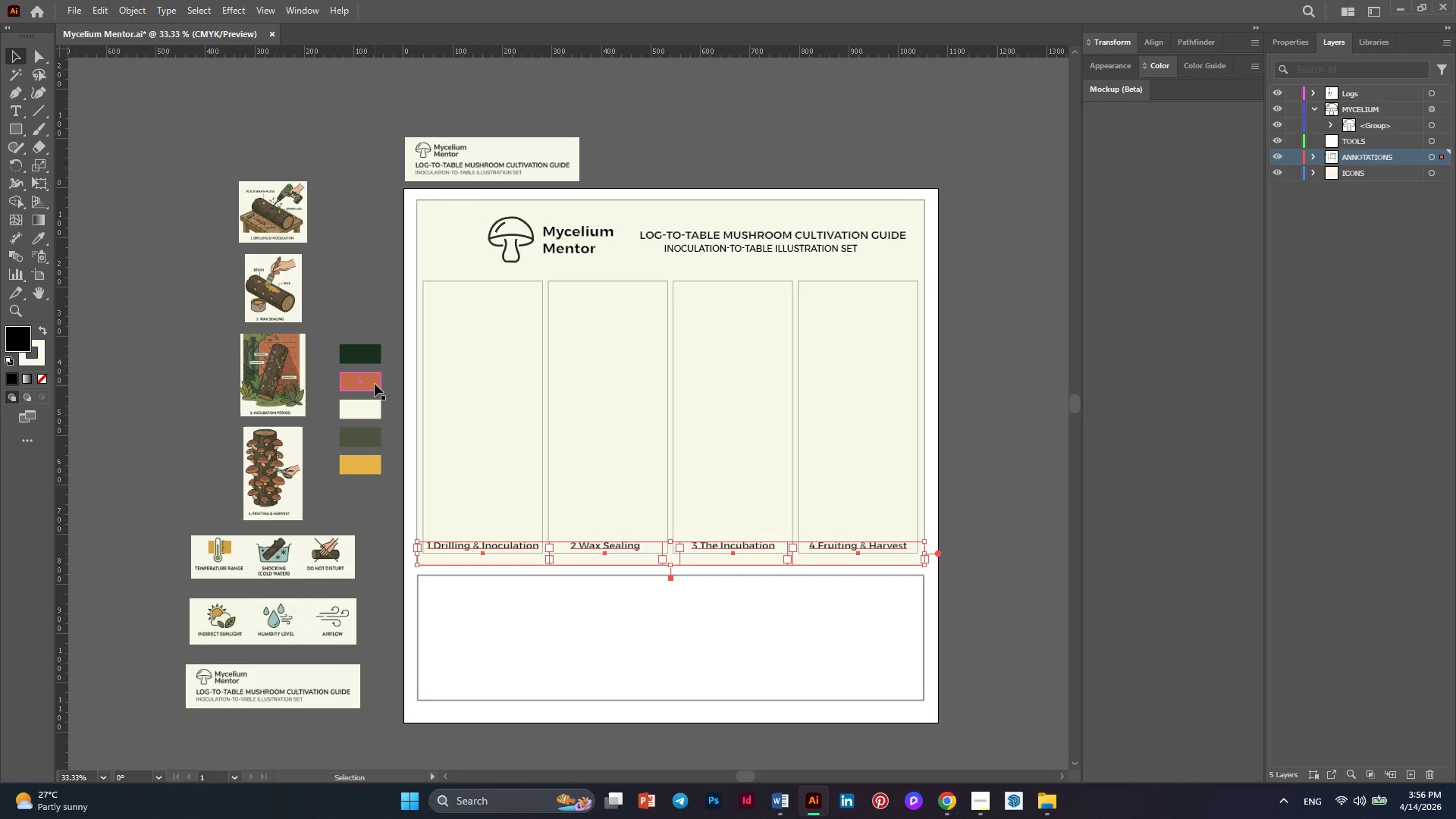 
hold_key(key=AltLeft, duration=3.66)
left_click_drag(start_coordinate=[375, 384], to_coordinate=[576, 232])
 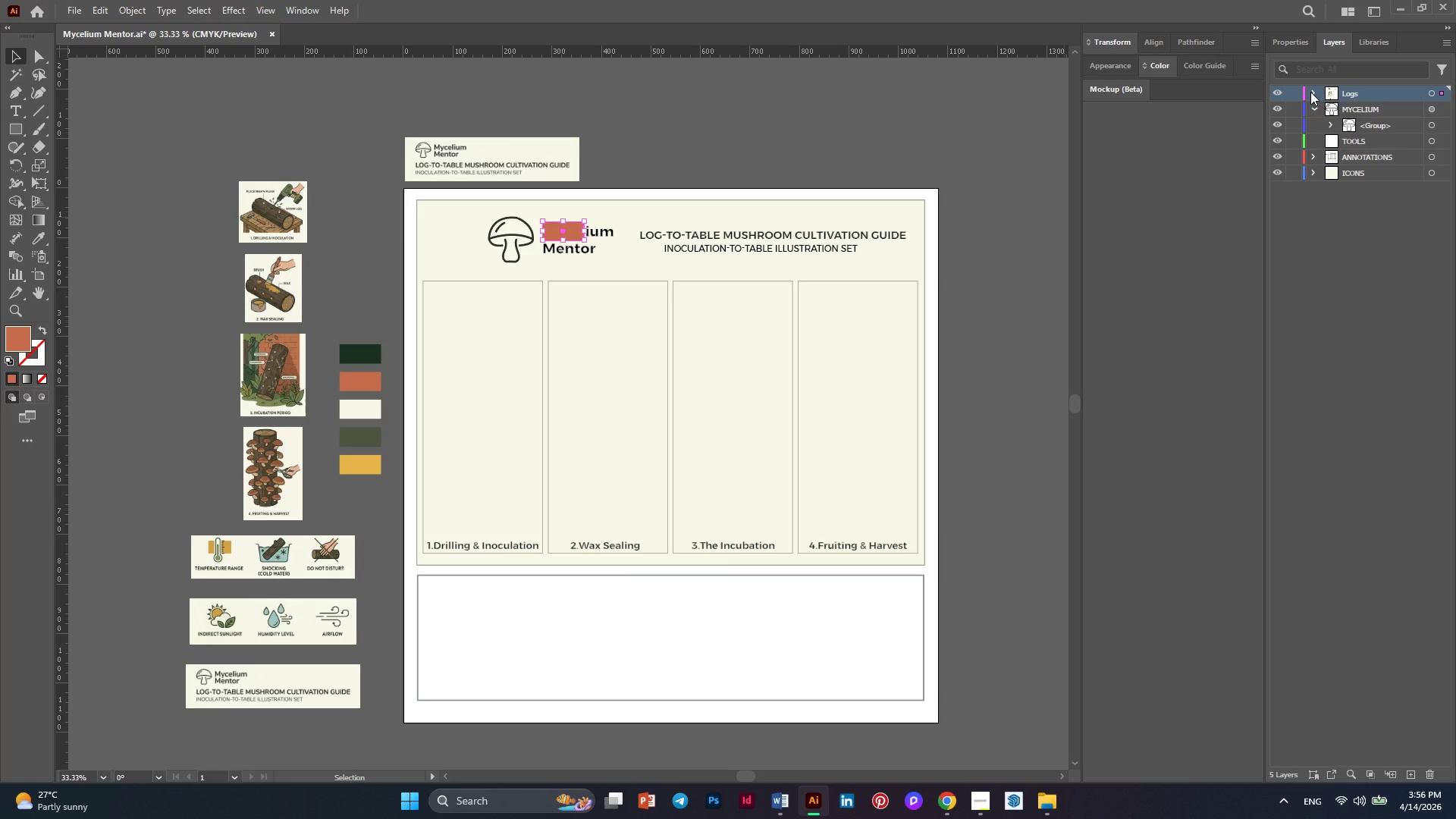 
left_click([1310, 92])
 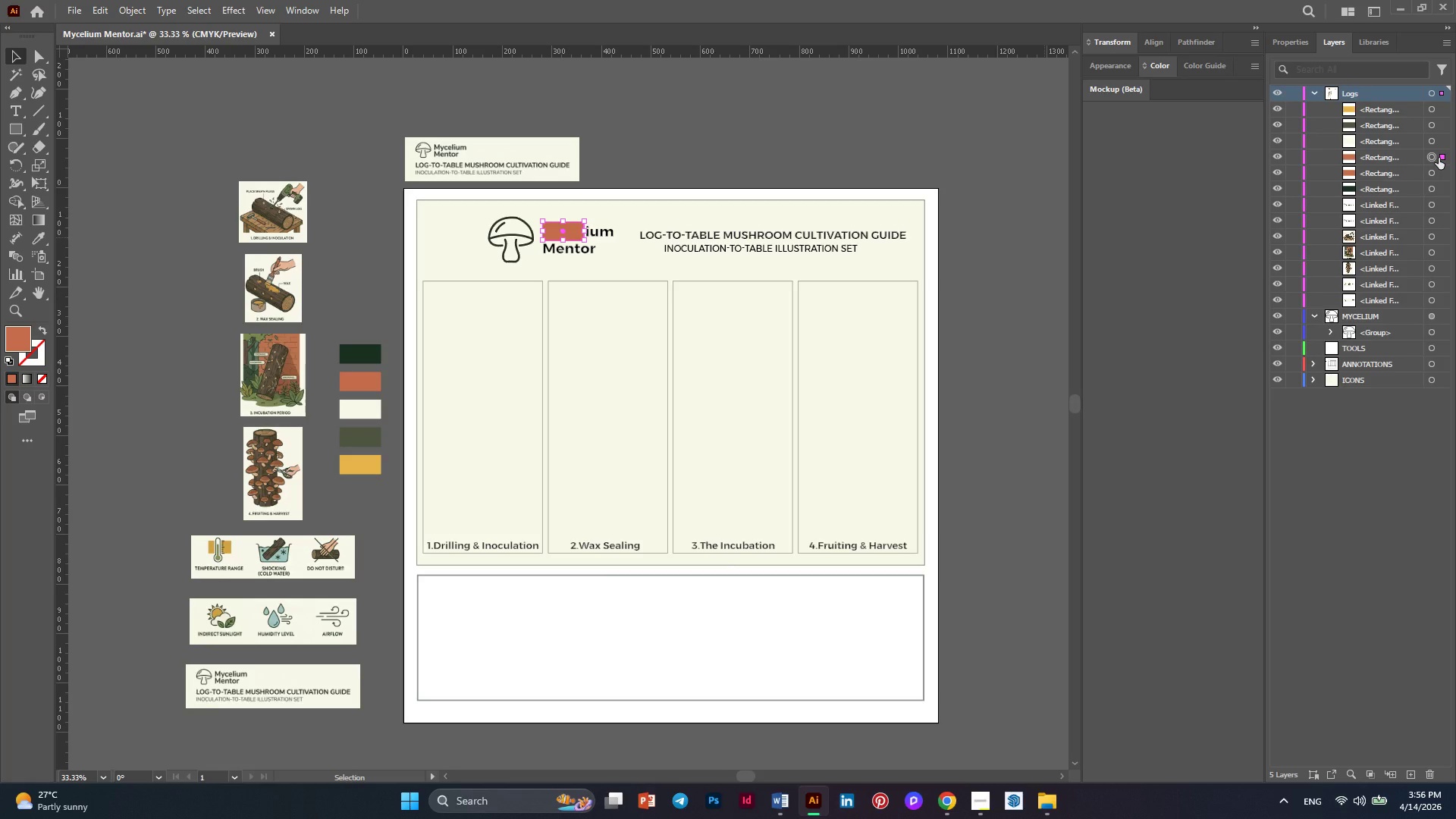 
wait(6.91)
 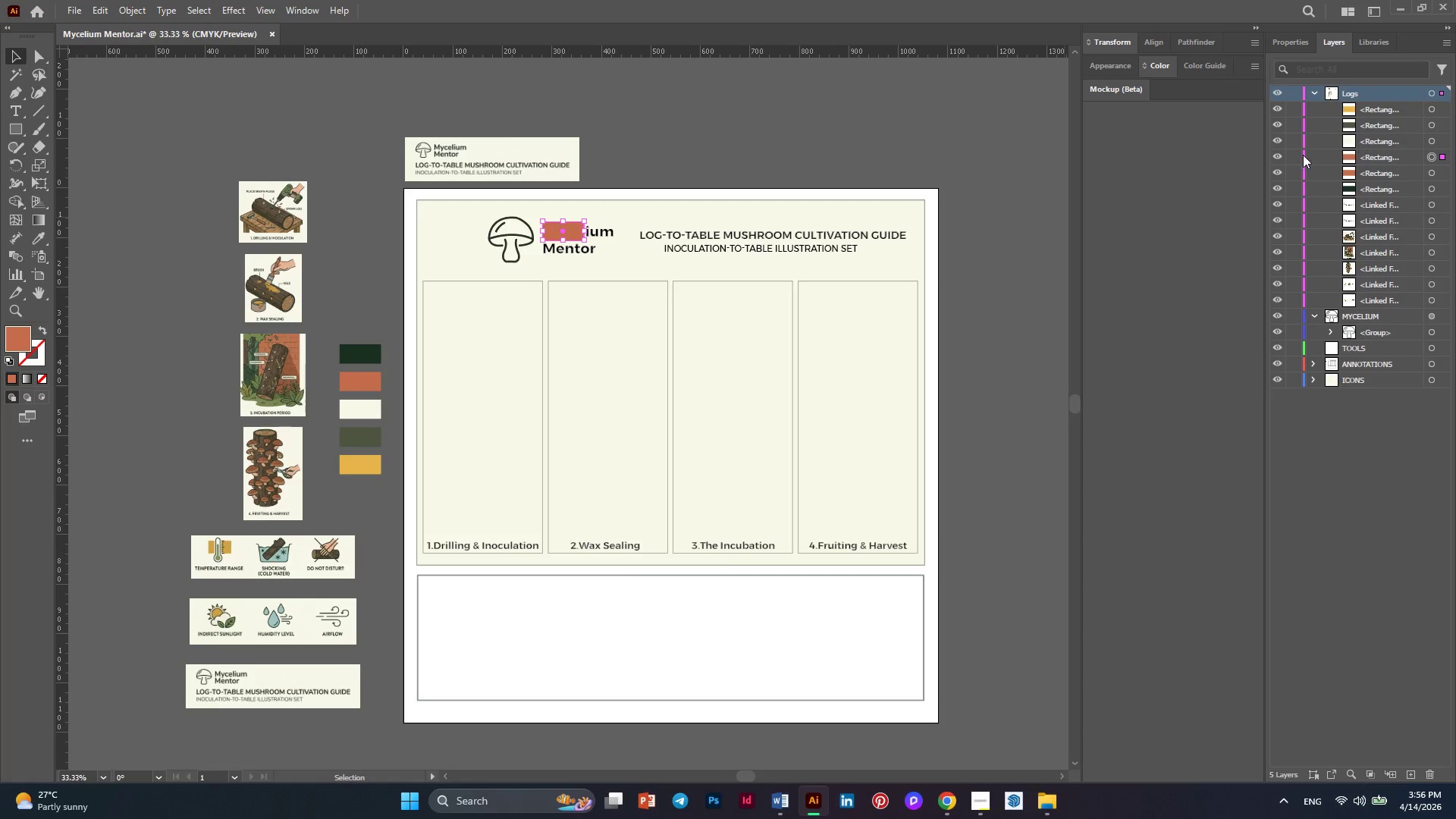 
left_click_drag(start_coordinate=[1442, 158], to_coordinate=[1431, 384])
 